 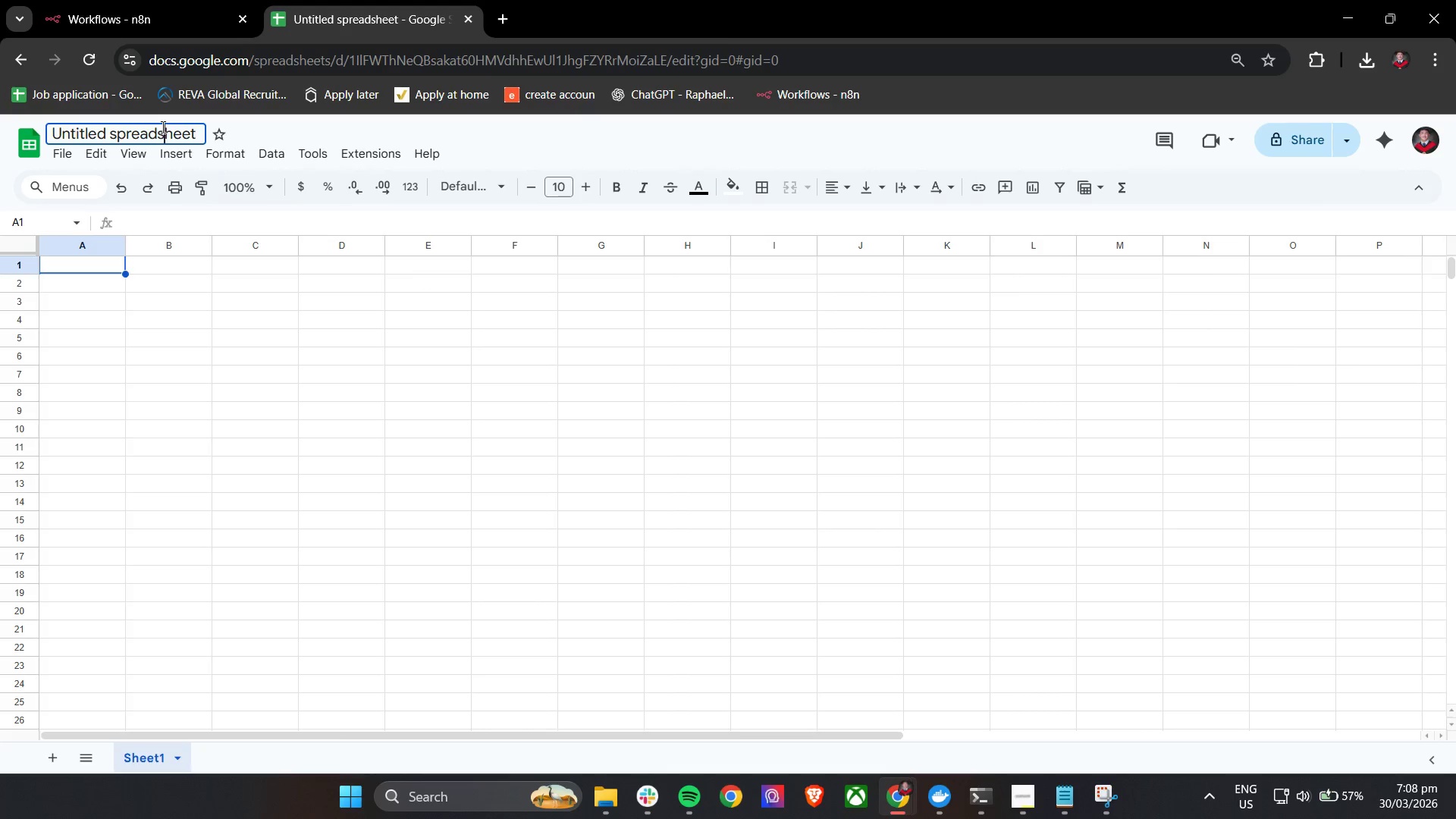 
triple_click([162, 127])
 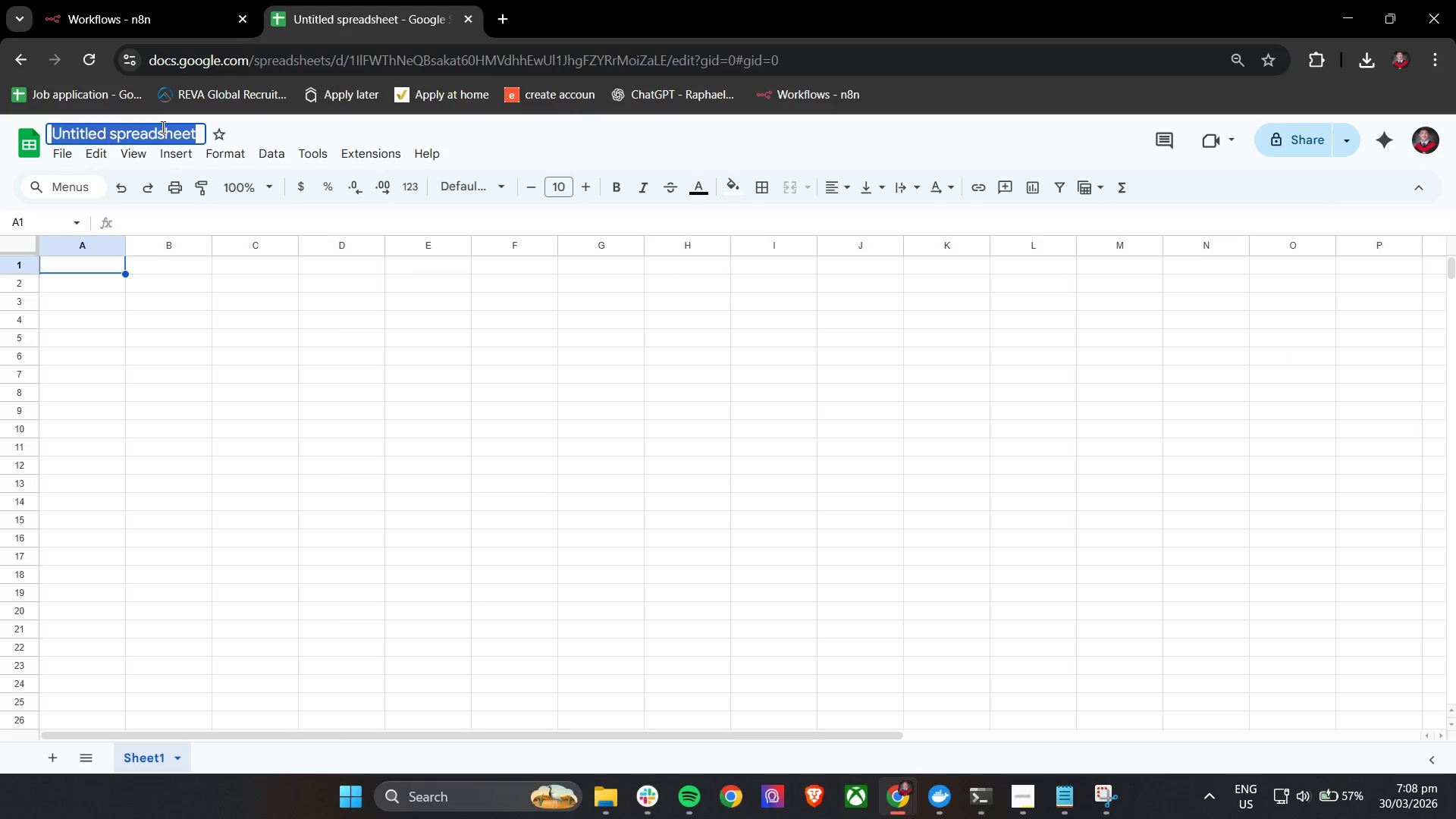 
triple_click([162, 127])
 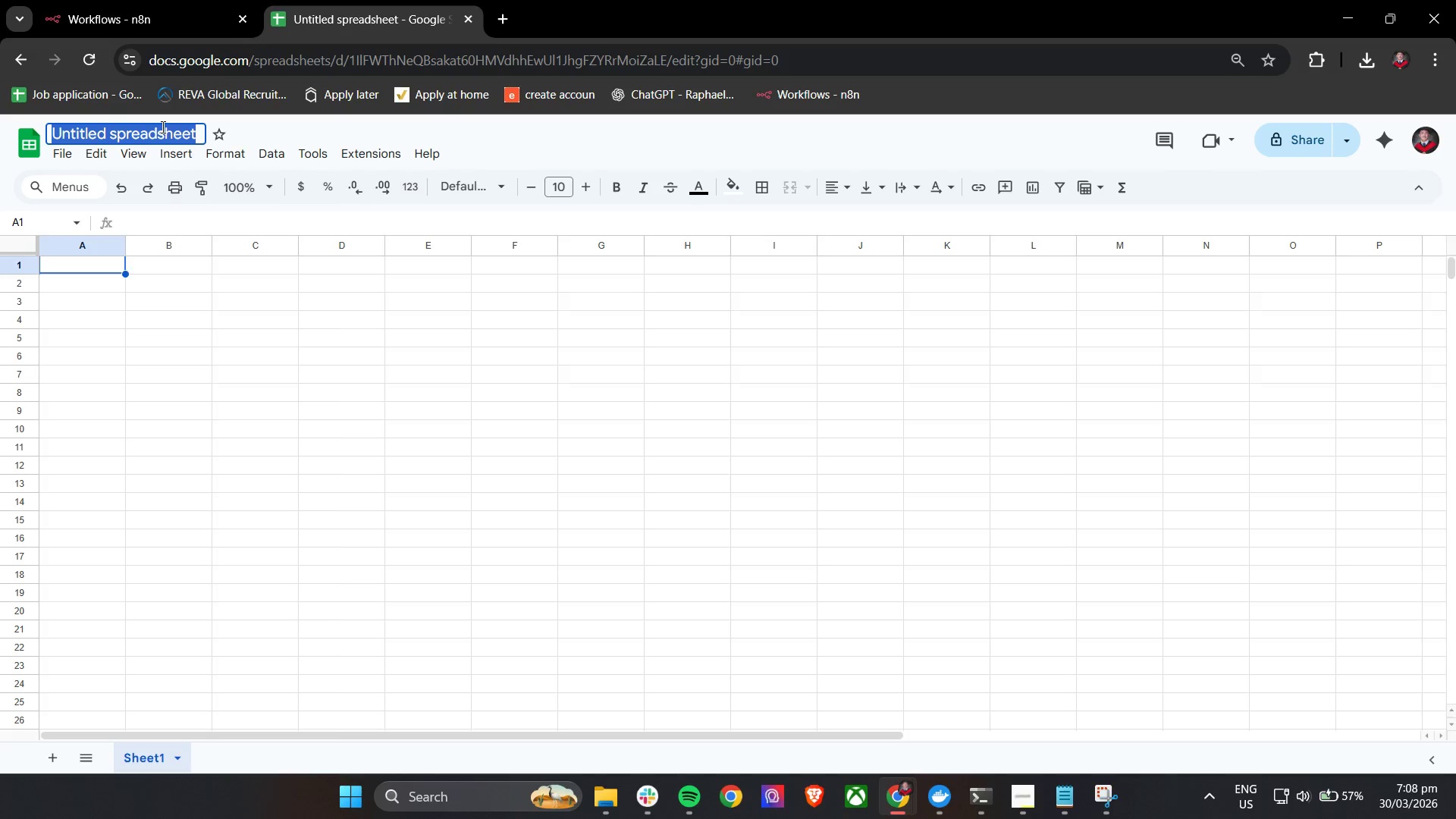 
triple_click([162, 127])
 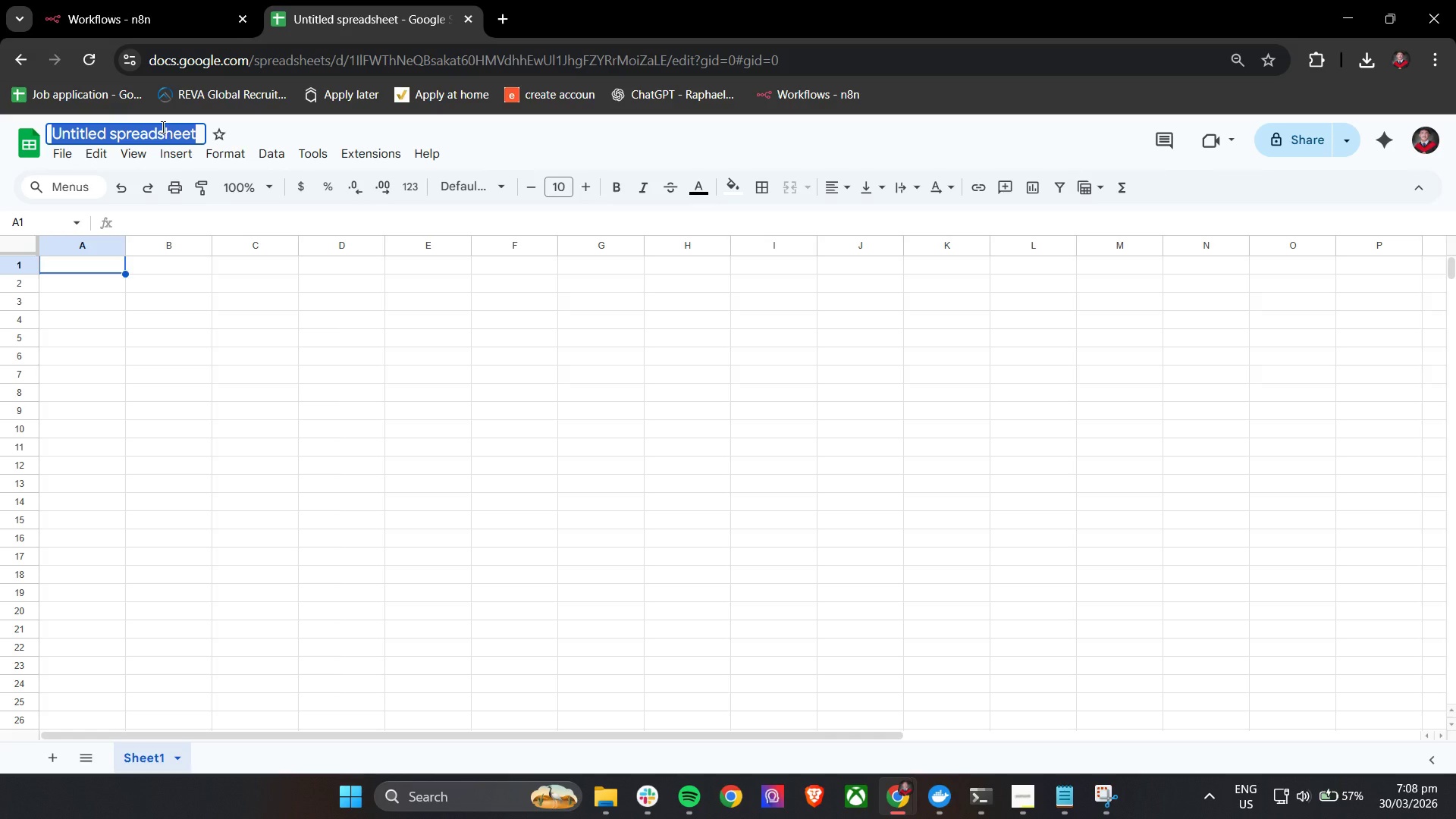 
type(Velvet Riff Entra)
key(Backspace)
key(Backspace)
type(ertaine)
key(Backspace)
type(ment  -)
key(Backspace)
key(Backspace)
type(- Showtime Ready Tracker)
 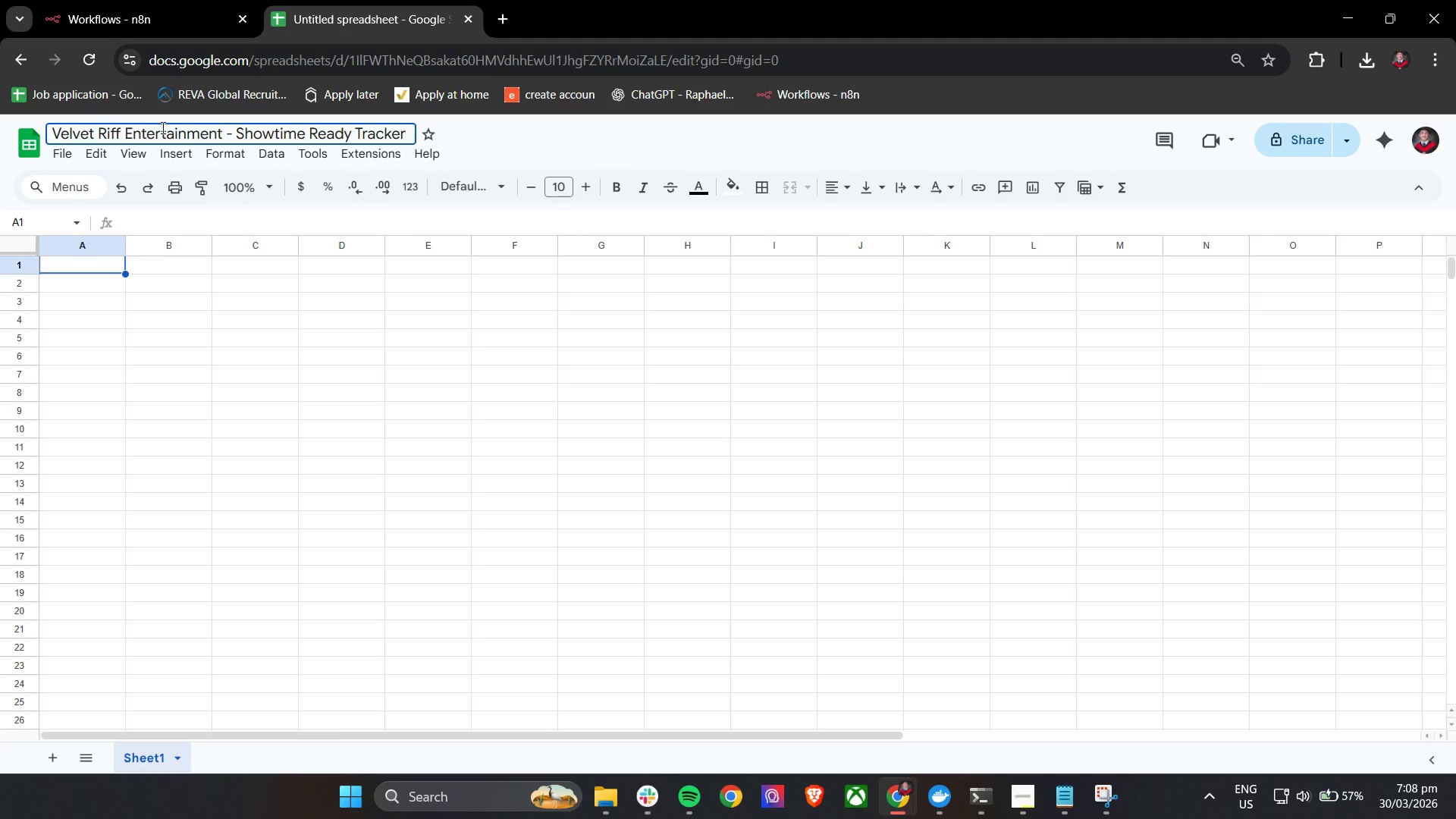 
left_click([316, 309])
 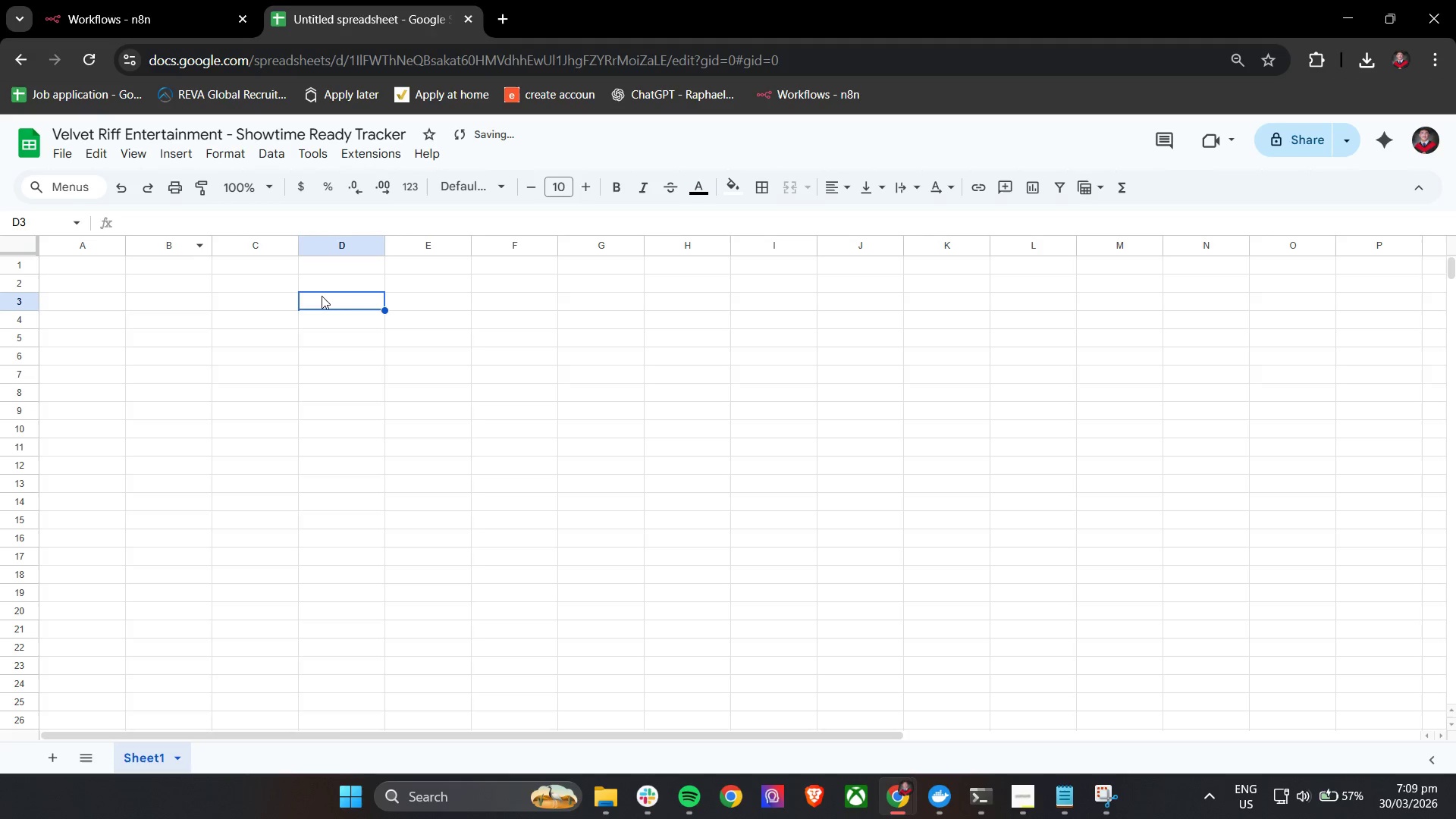 
key(Control+A)
 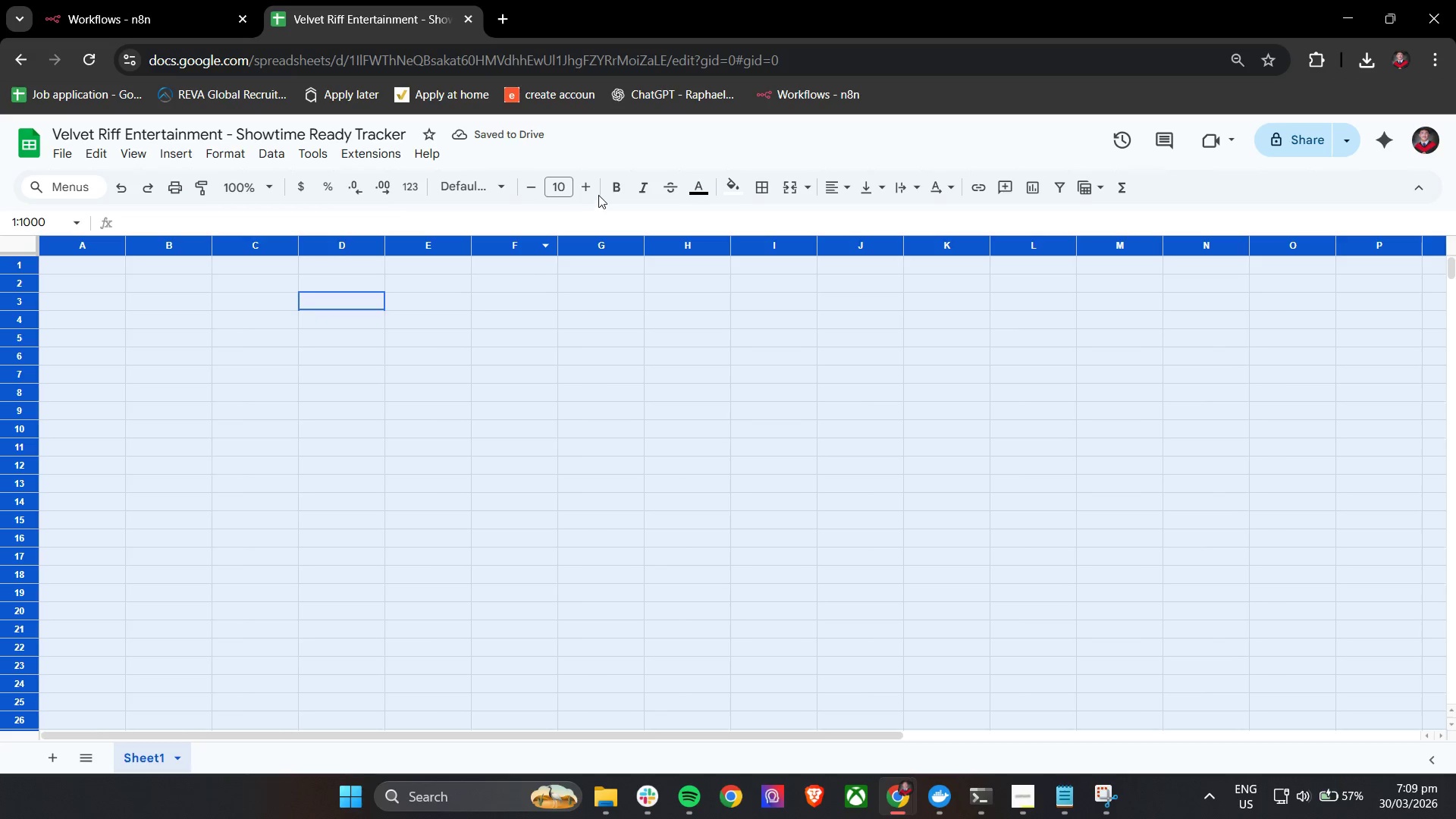 
double_click([588, 187])
 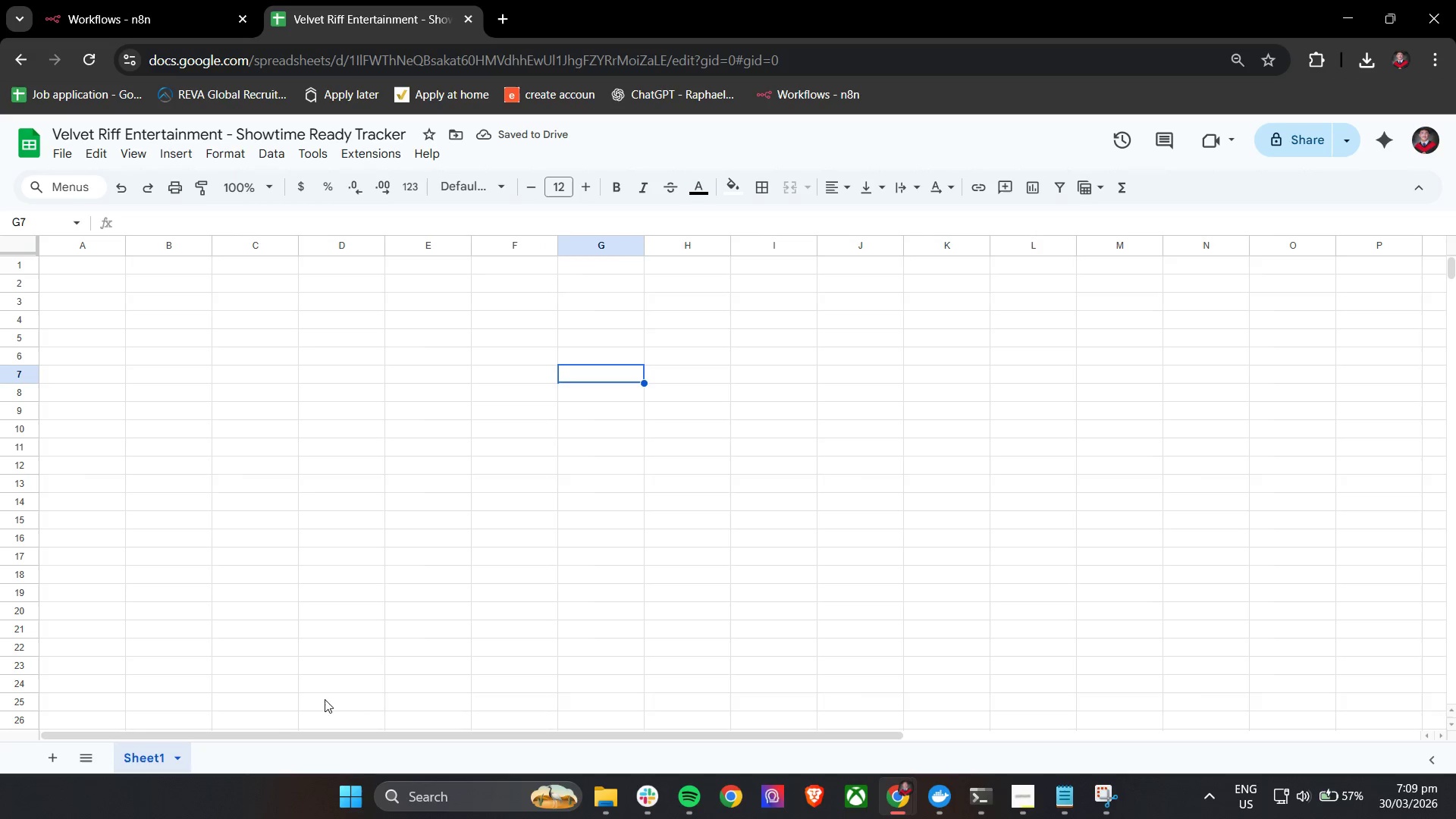 
double_click([155, 754])
 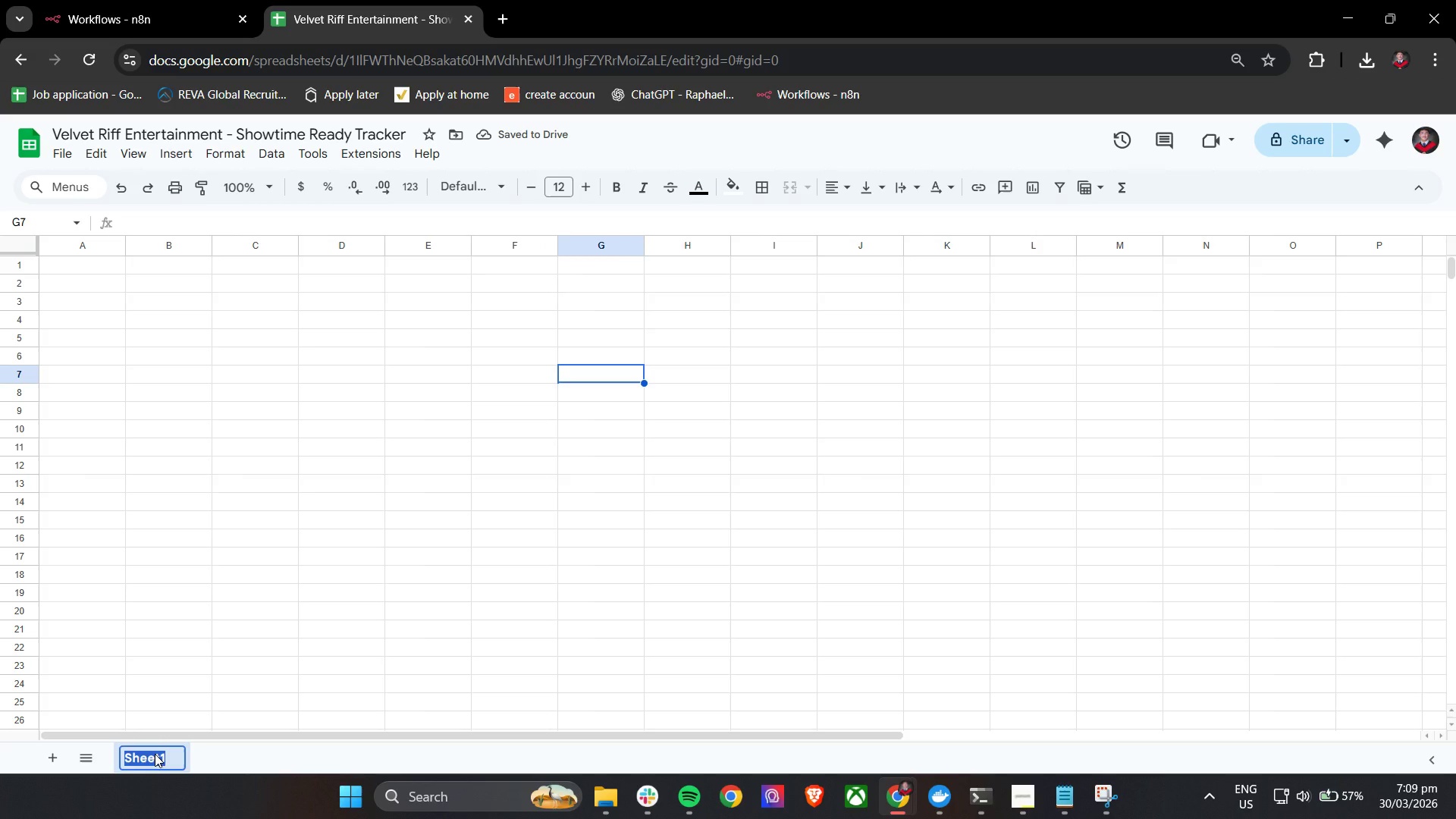 
type(Shows)
 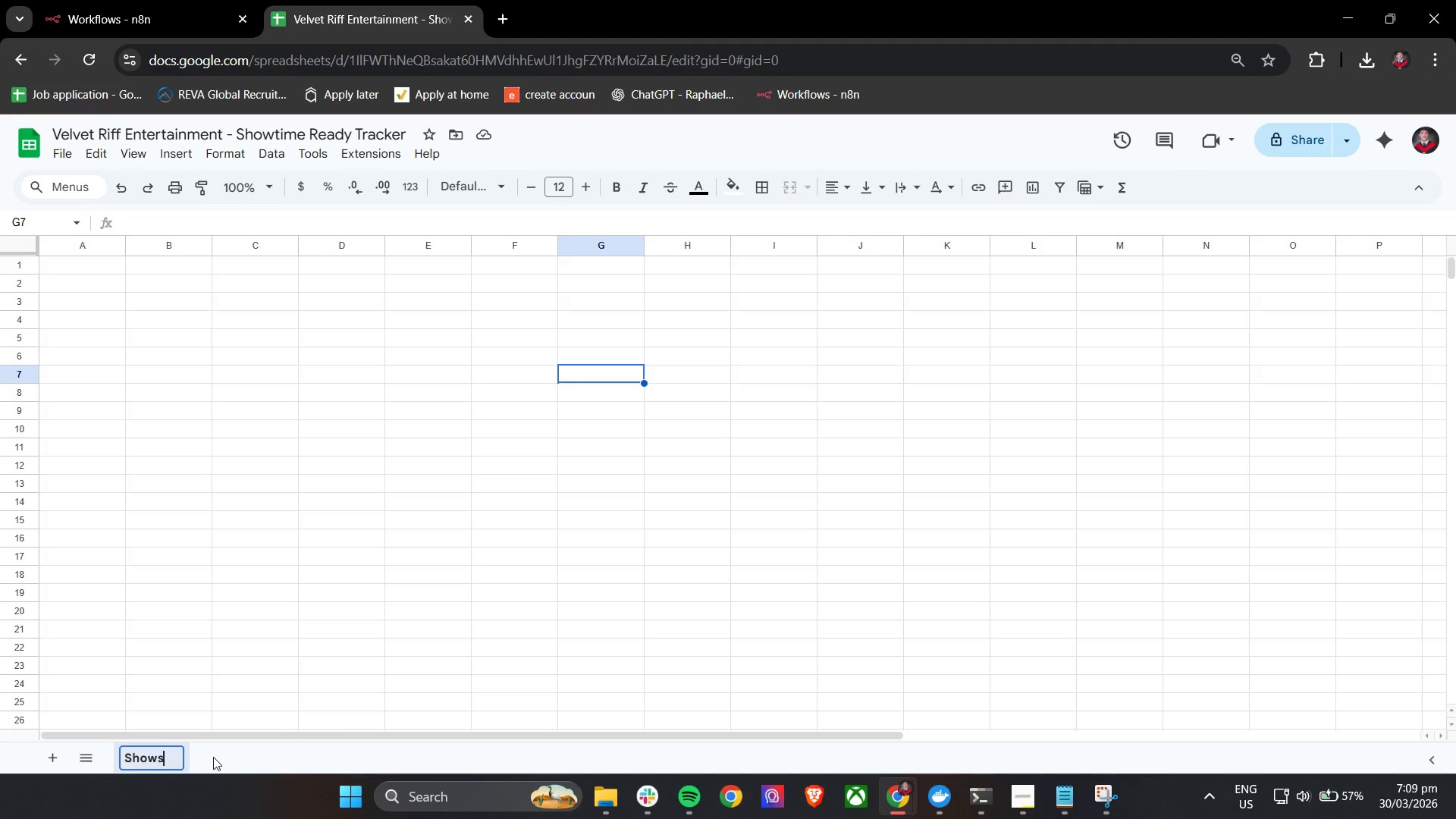 
left_click([215, 757])
 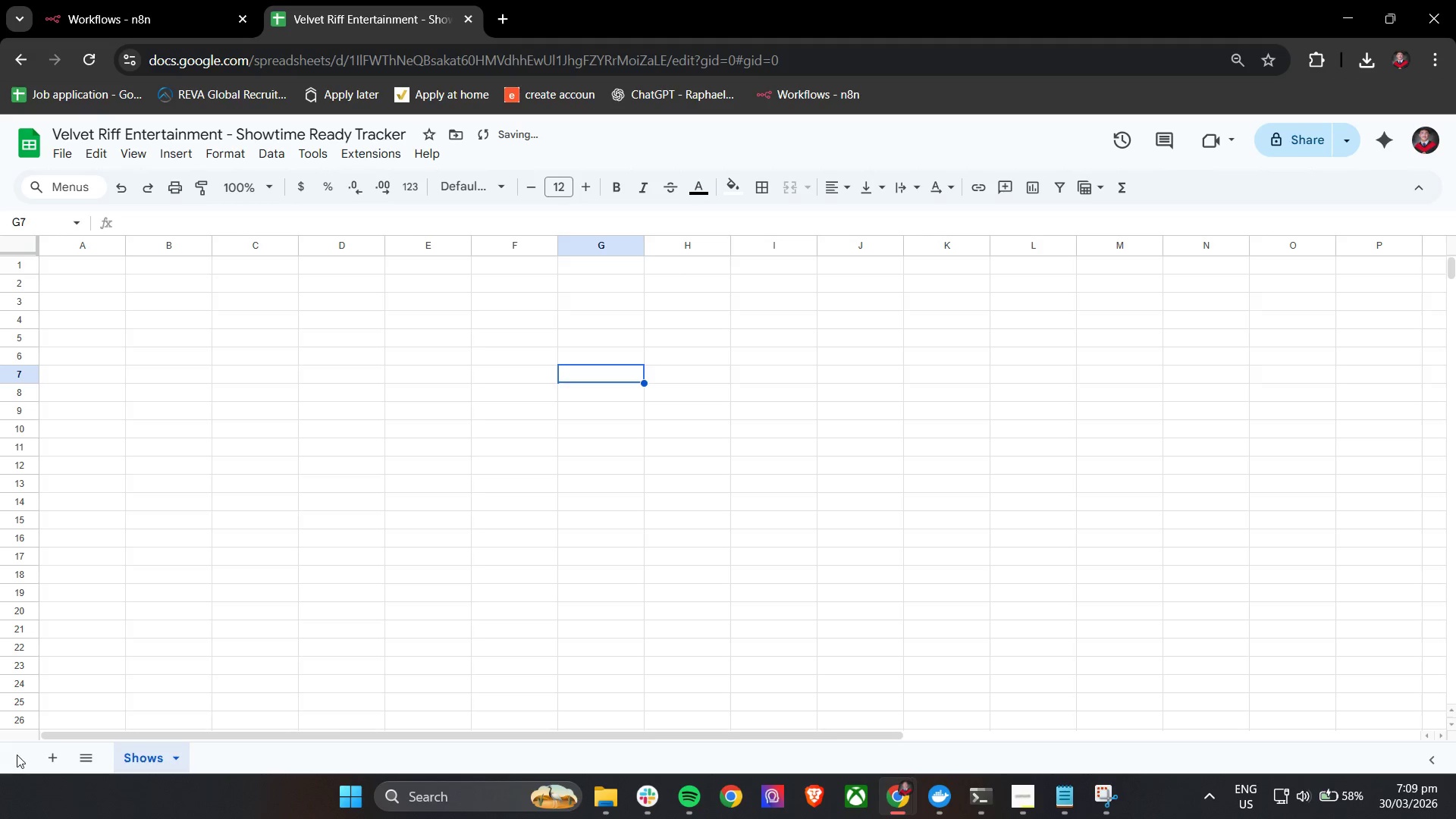 
left_click([44, 757])
 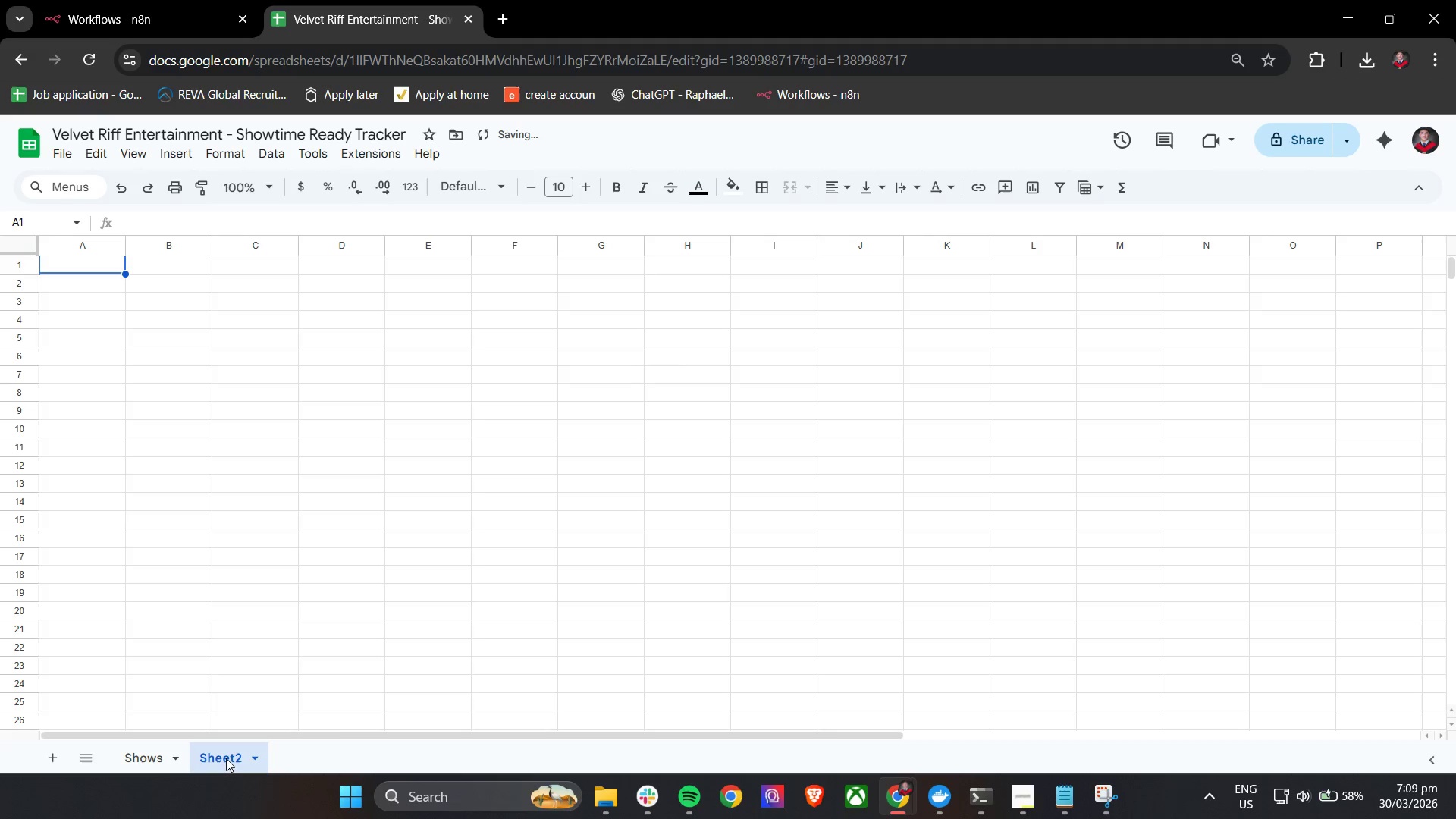 
double_click([225, 758])
 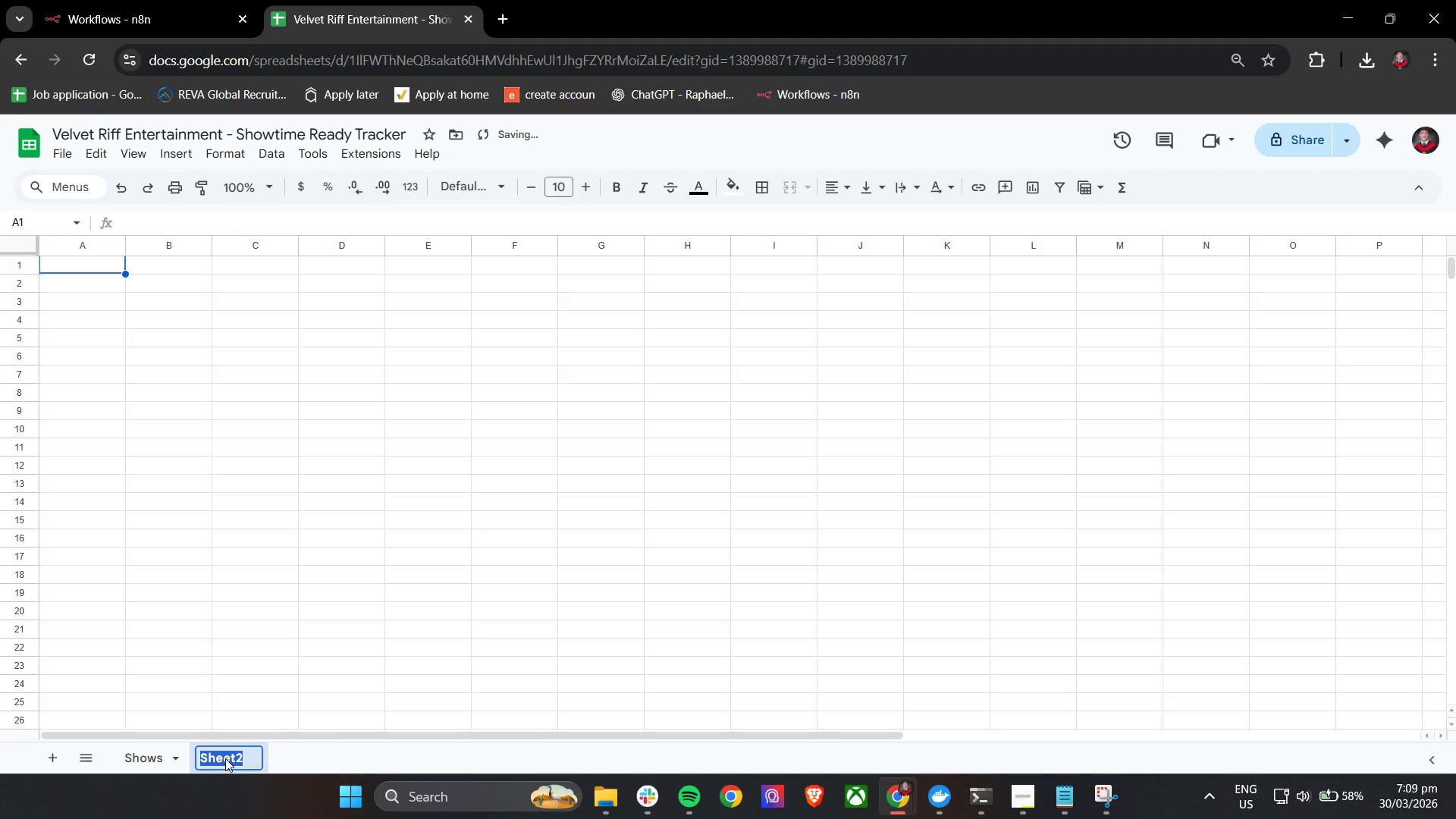 
type(Comms_Log)
 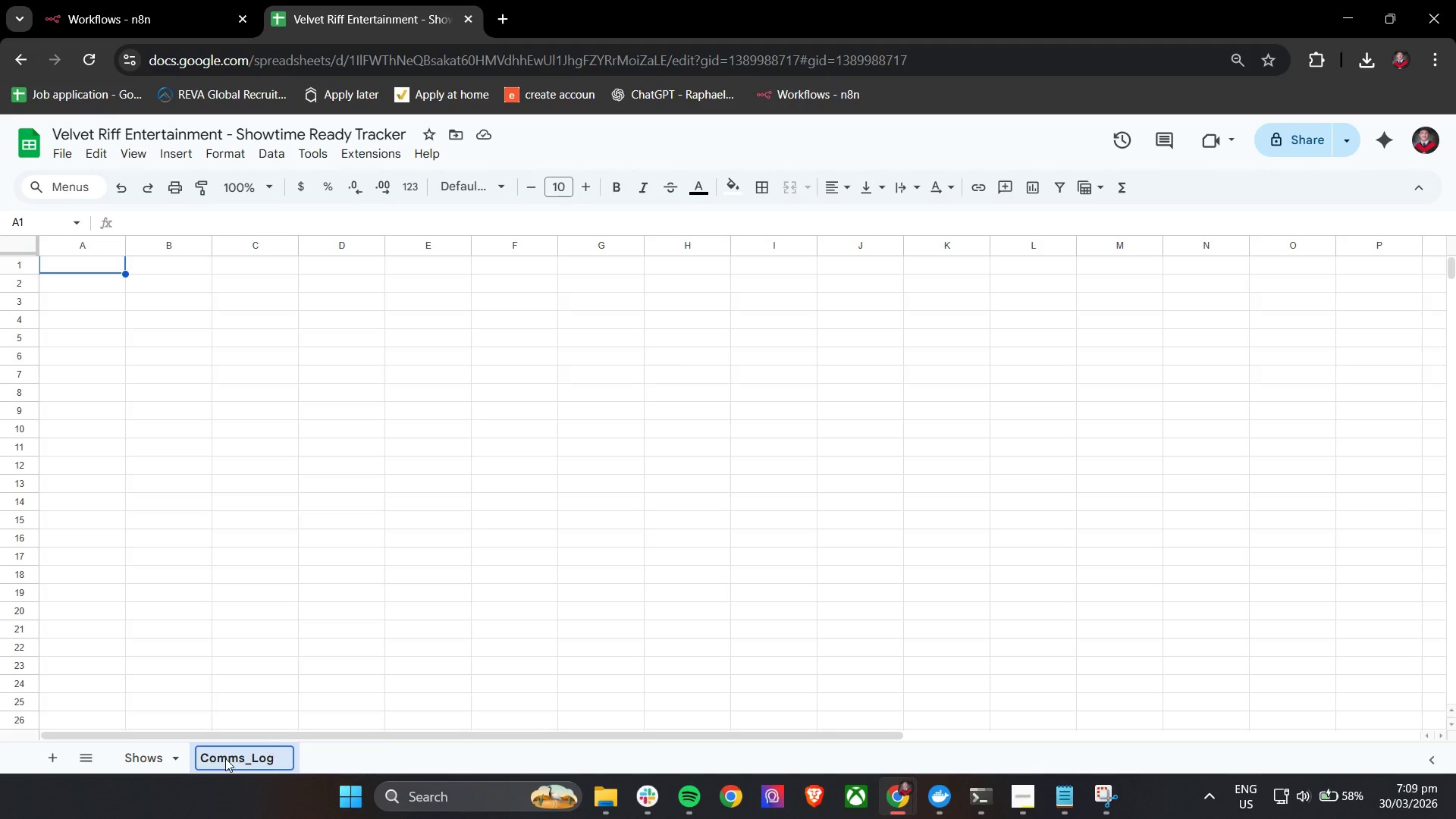 
left_click([89, 268])
 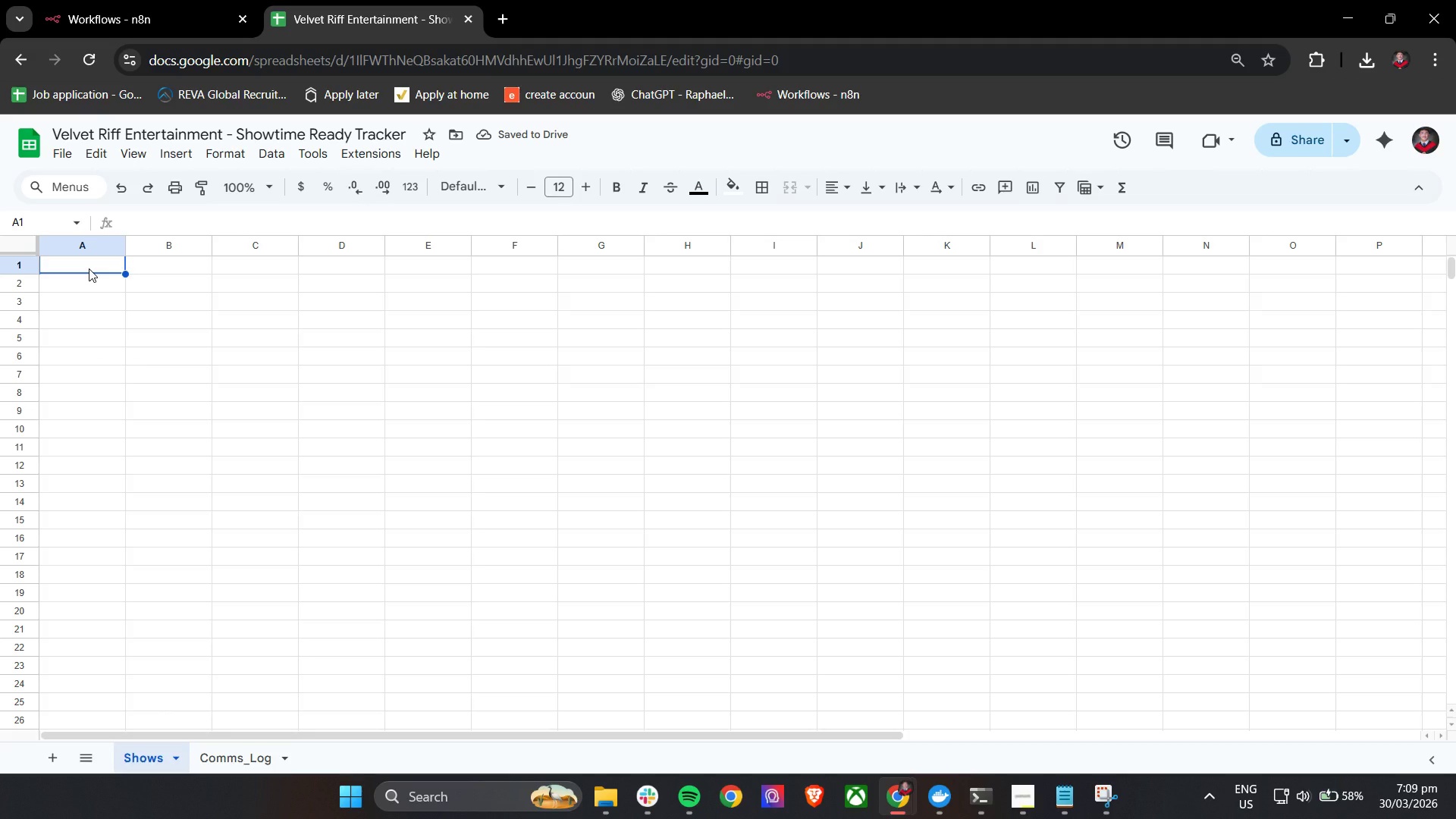 
type(Show_ID)
key(Tab)
type(EVe)
key(Backspace)
key(Backspace)
type(vent Date)
 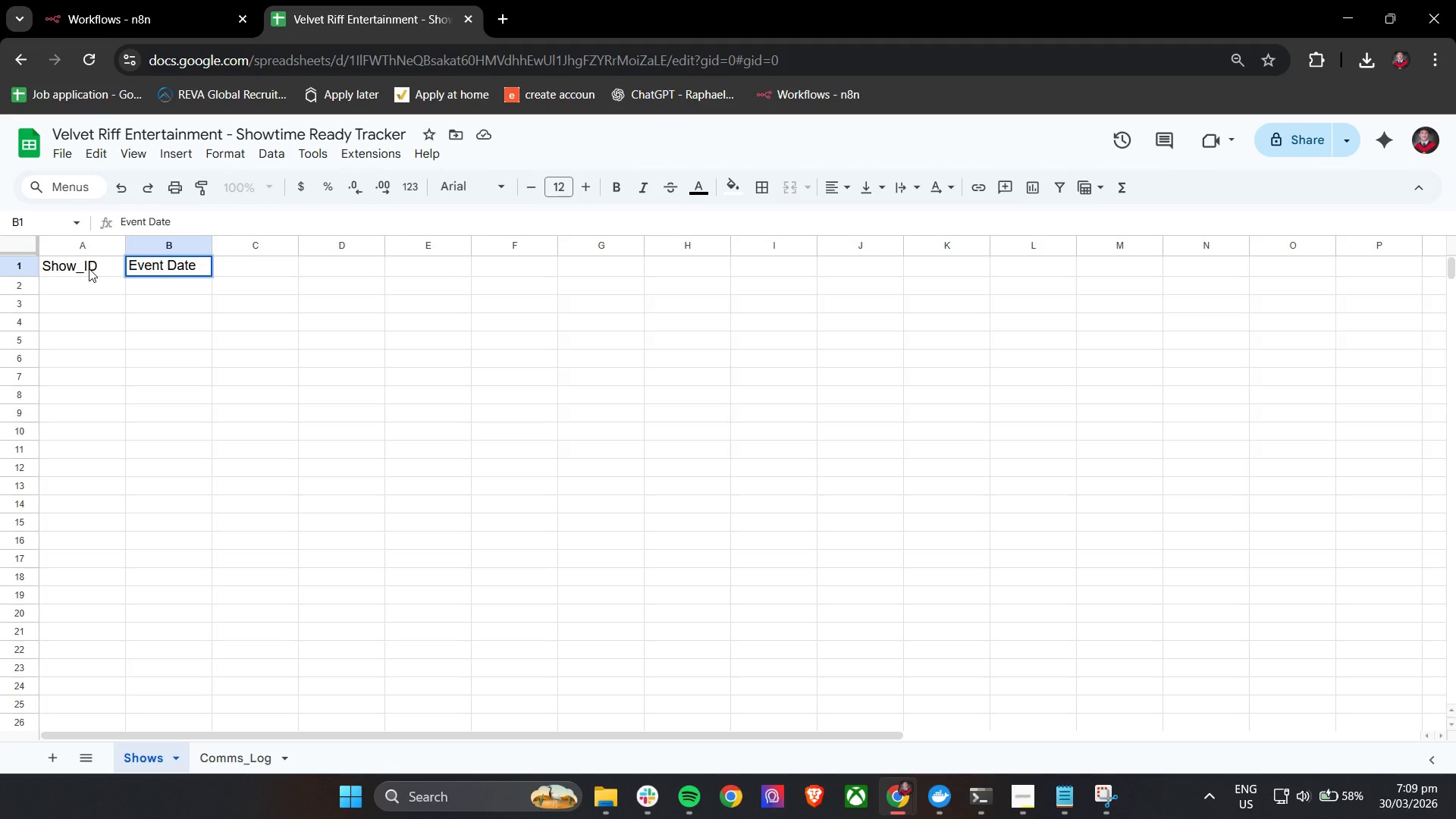 
left_click([241, 375])
 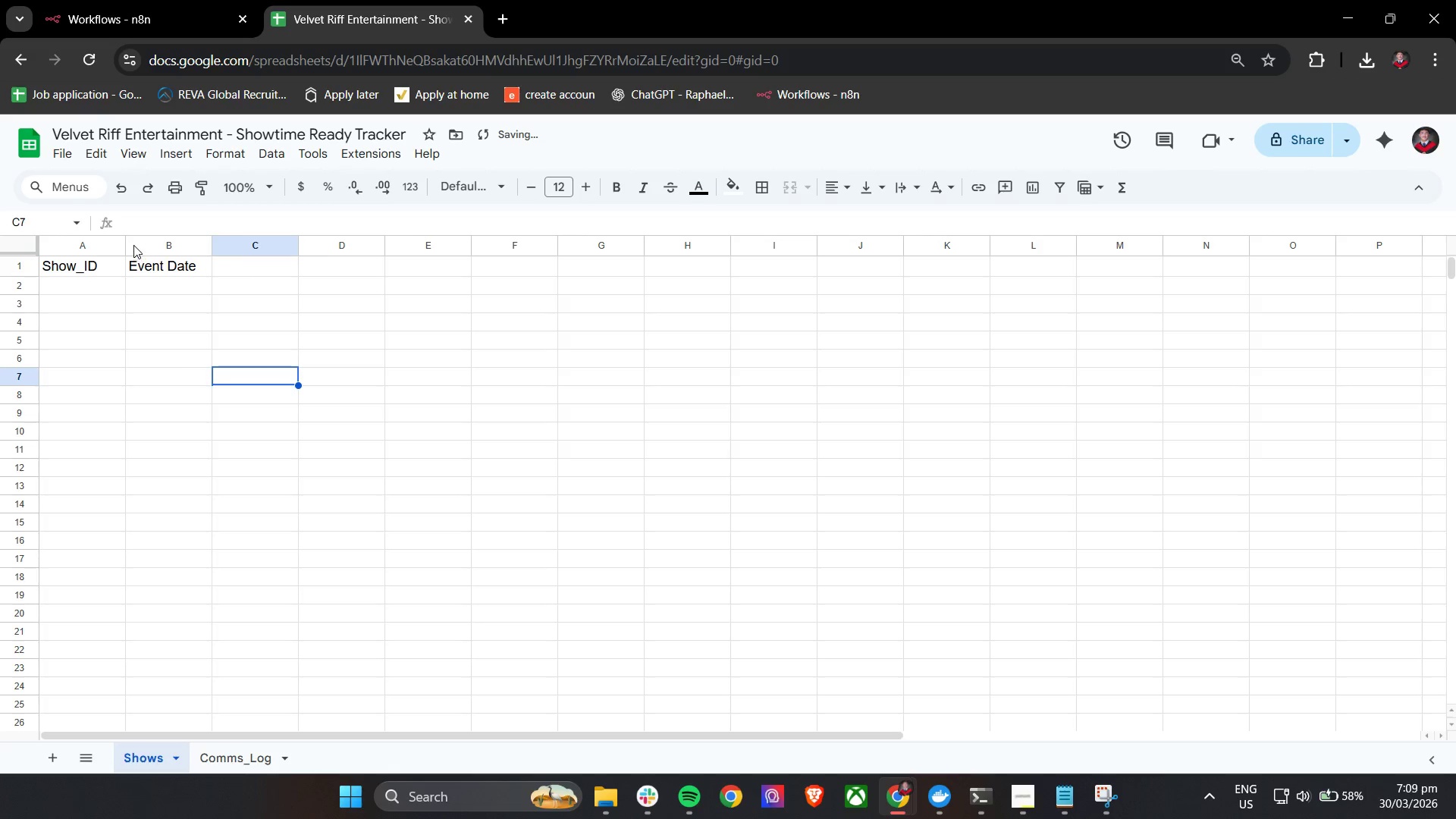 
left_click_drag(start_coordinate=[126, 242], to_coordinate=[168, 246])
 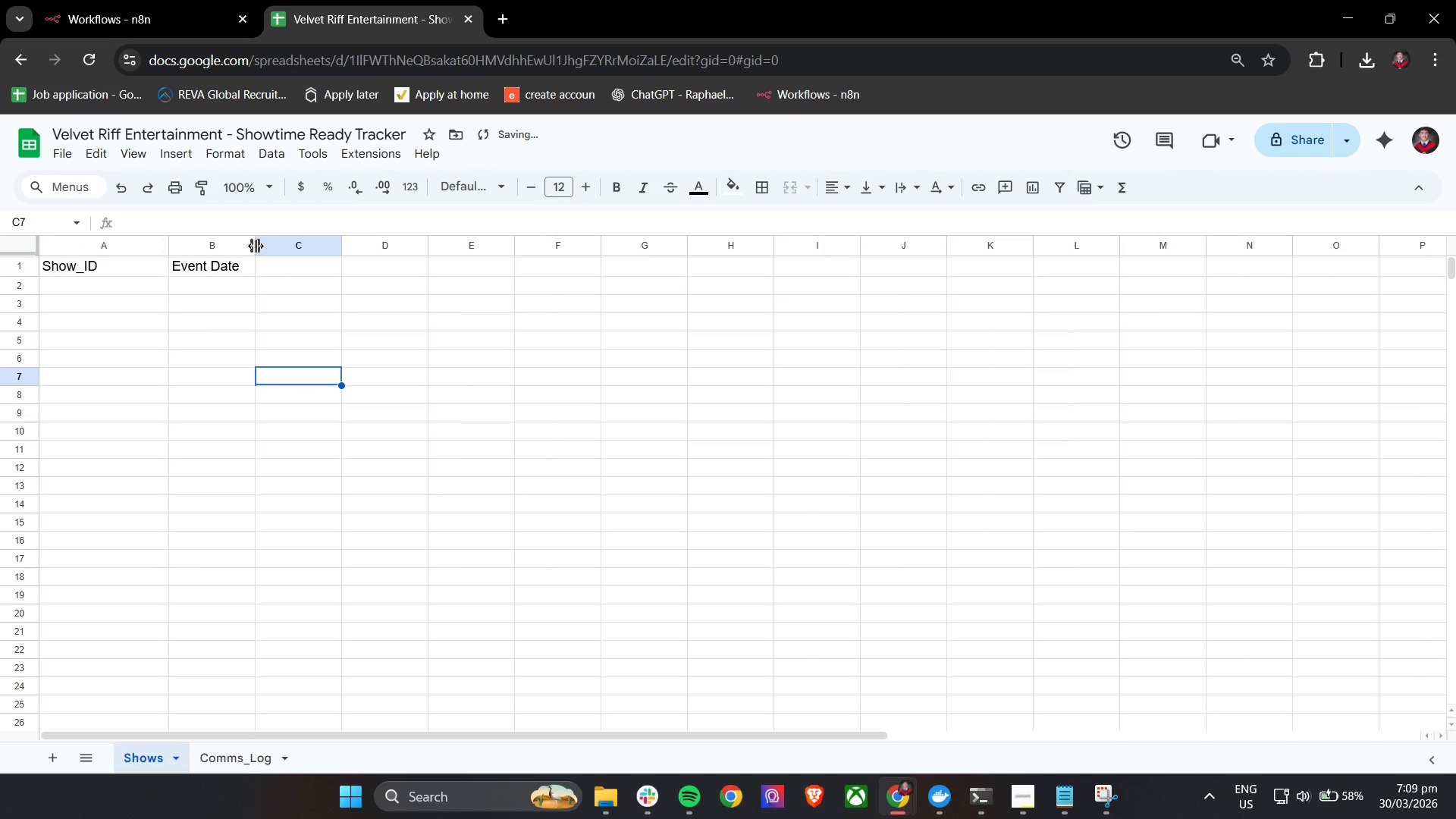 
left_click_drag(start_coordinate=[256, 246], to_coordinate=[298, 249])
 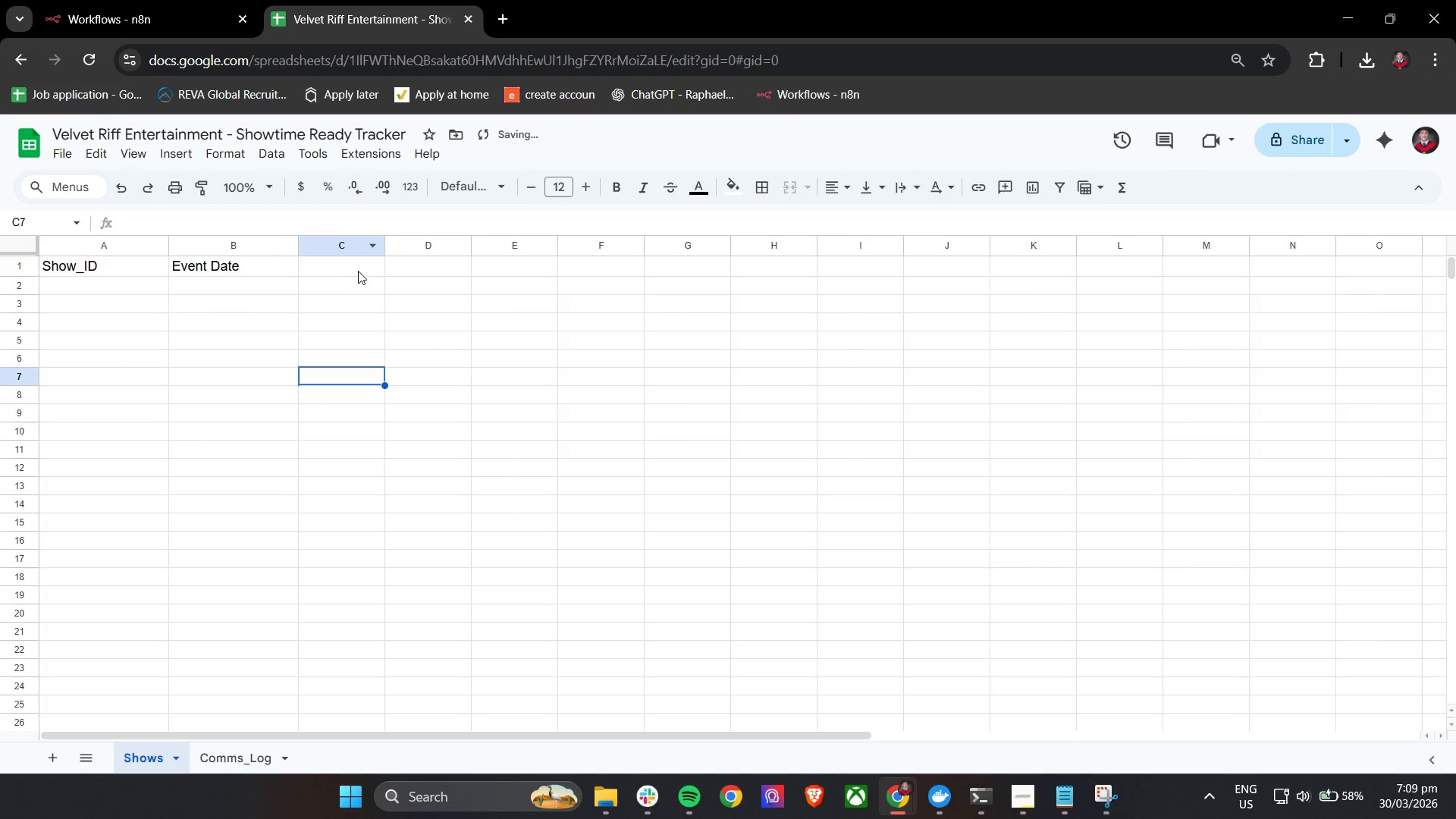 
left_click([358, 265])
 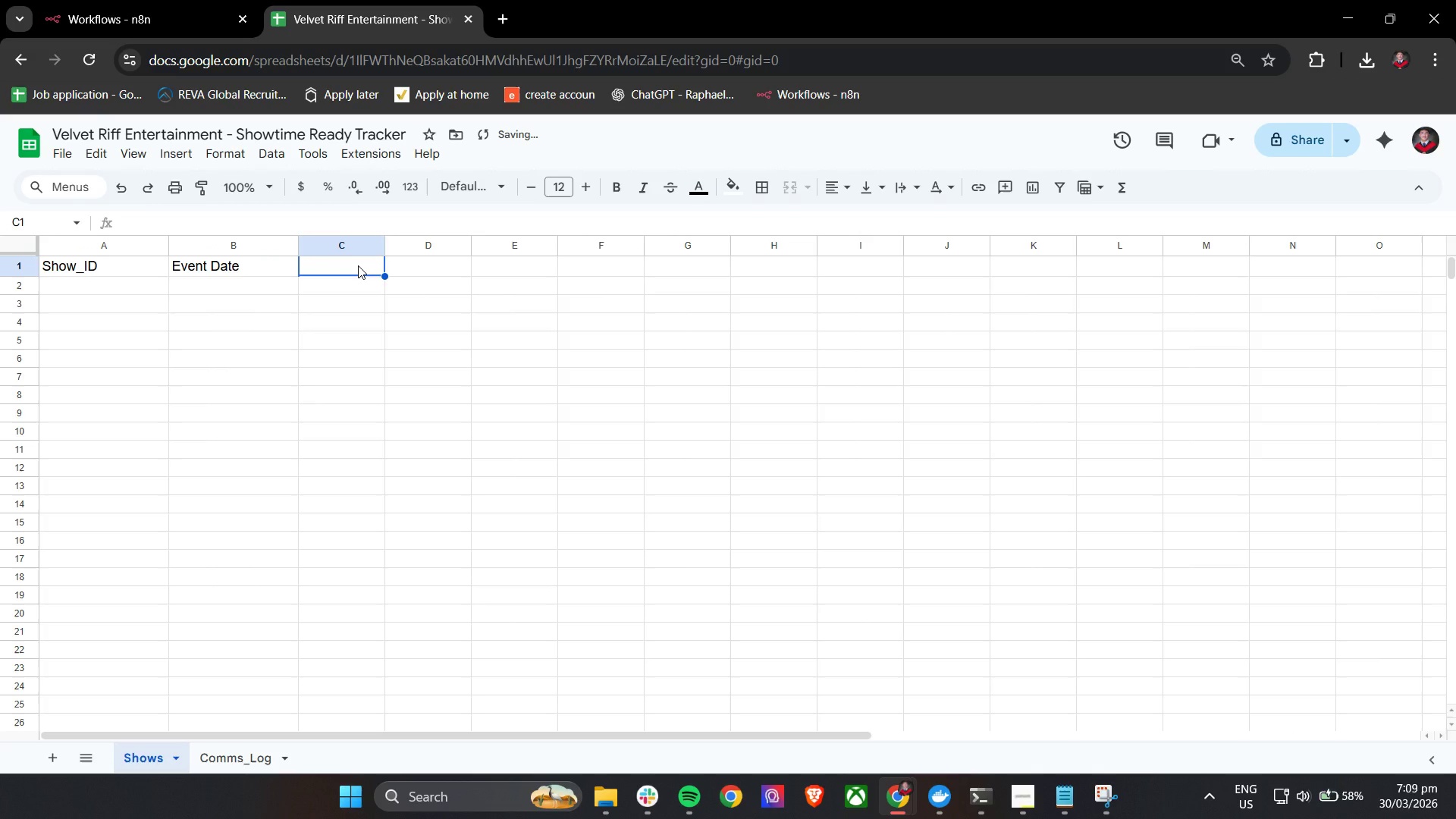 
type(Venue_Name)
 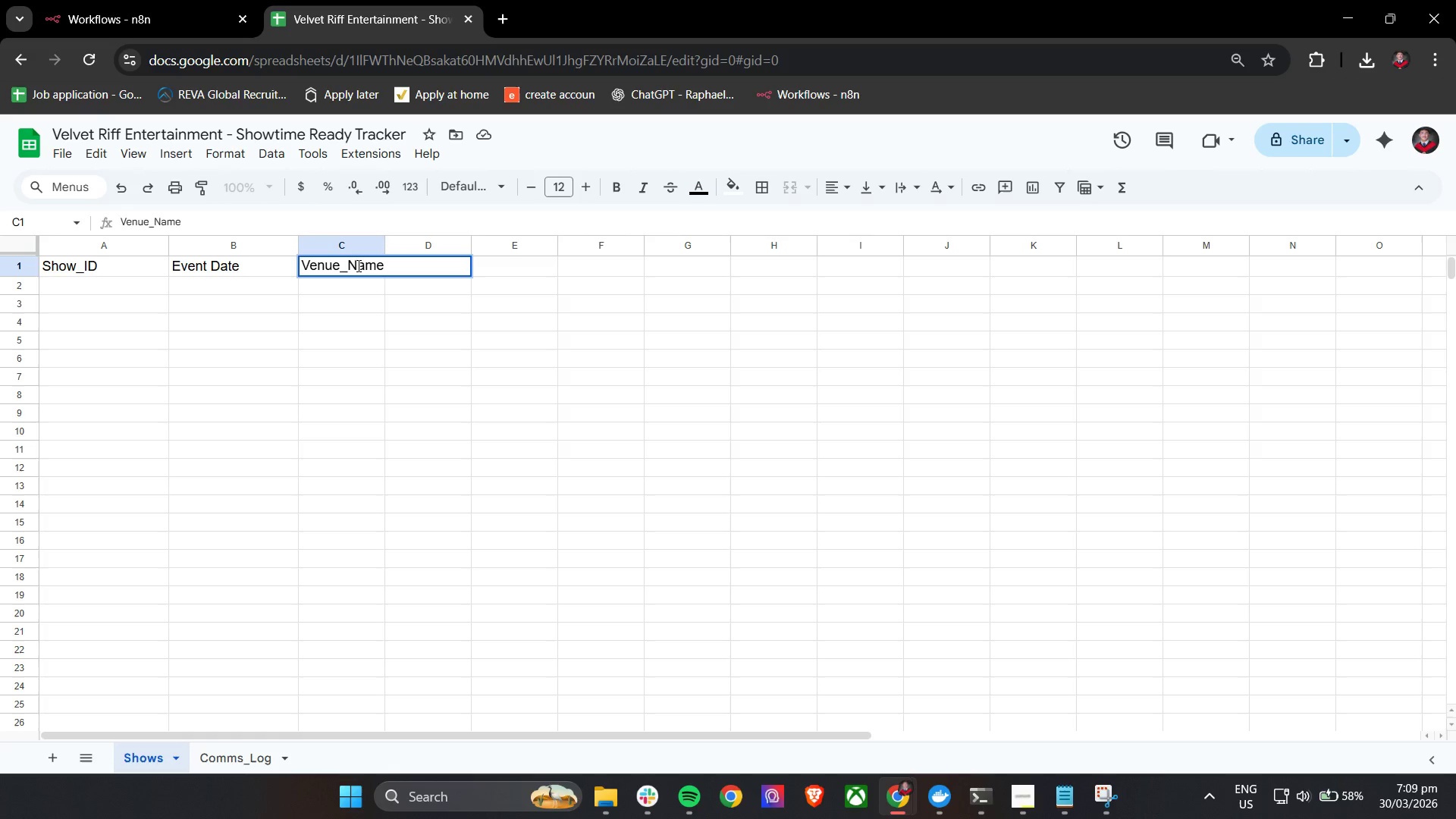 
left_click([348, 344])
 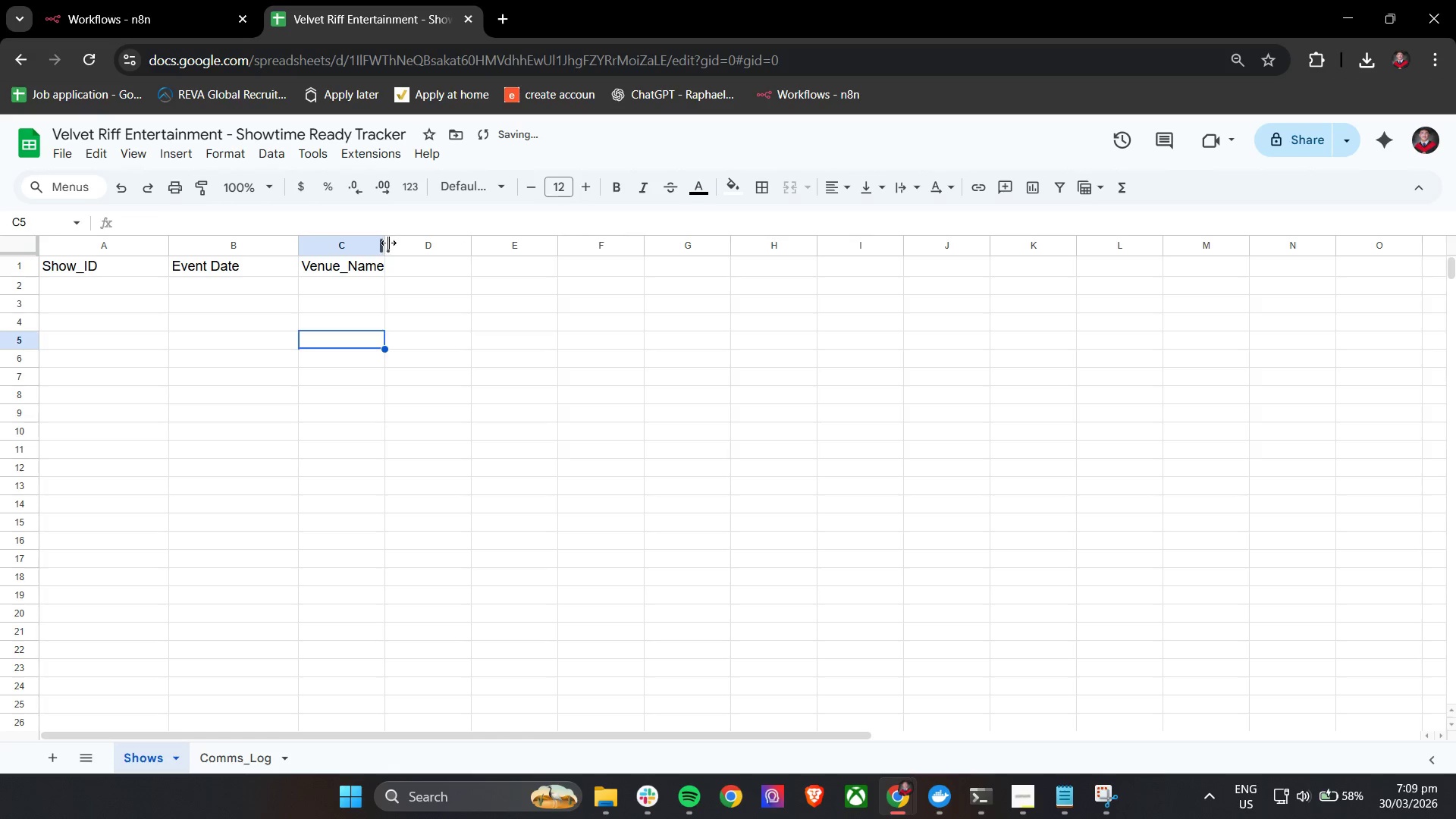 
left_click_drag(start_coordinate=[388, 243], to_coordinate=[434, 249])
 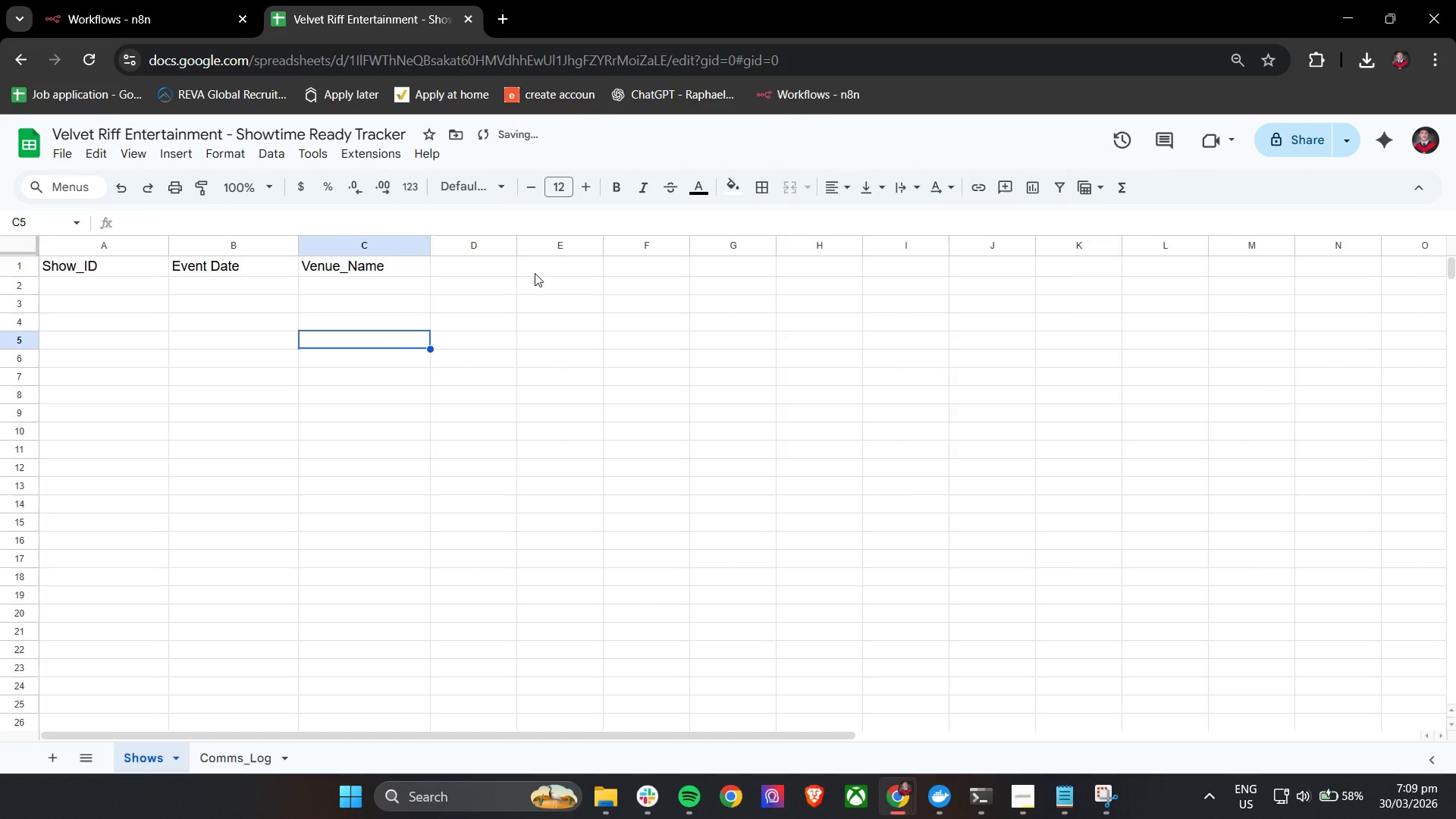 
left_click([494, 269])
 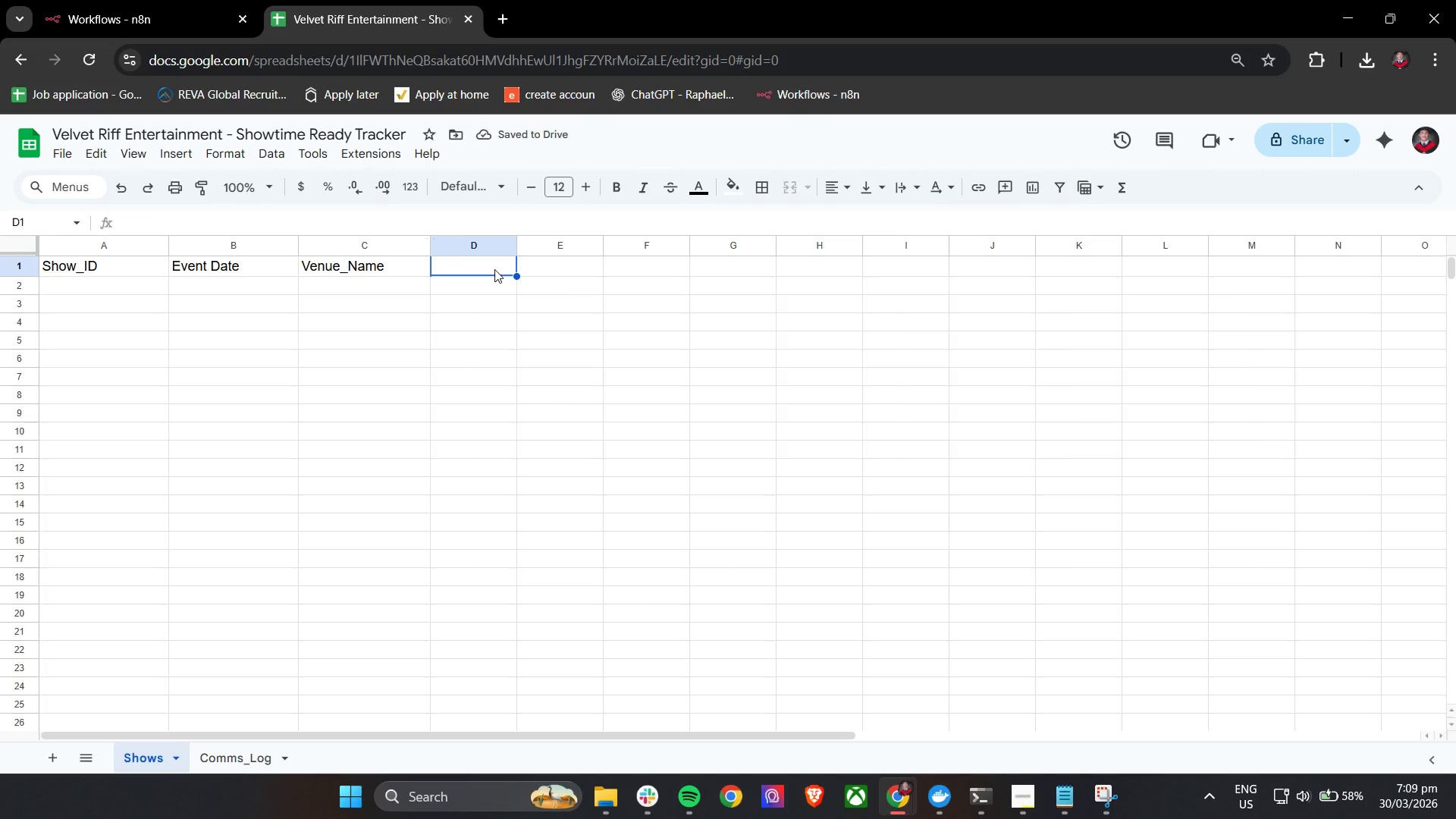 
hold_key(key=ShiftLeft, duration=0.38)
 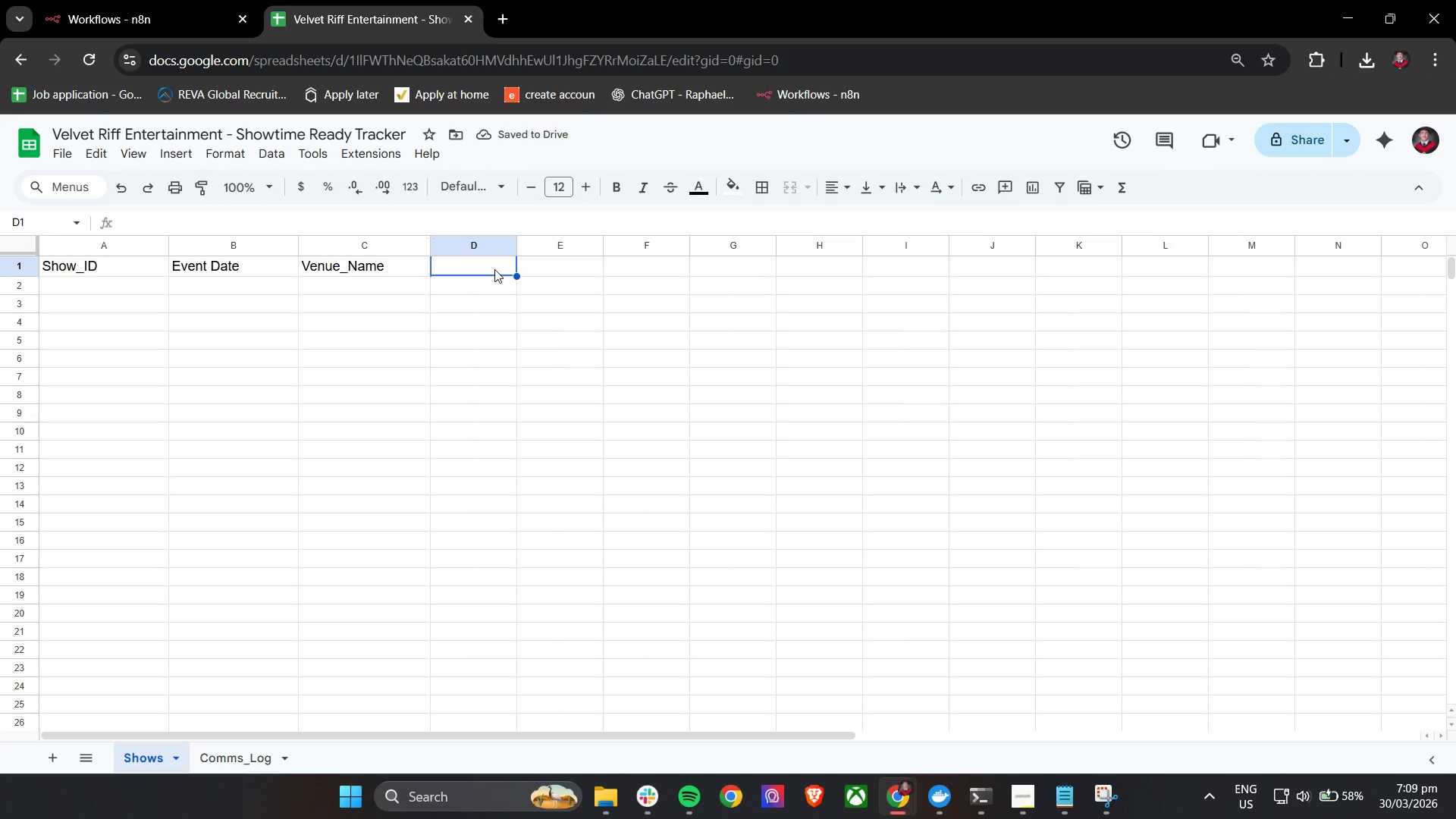 
type(Venue_mana)
key(Backspace)
key(Backspace)
key(Backspace)
key(Backspace)
type(Manager_Name)
 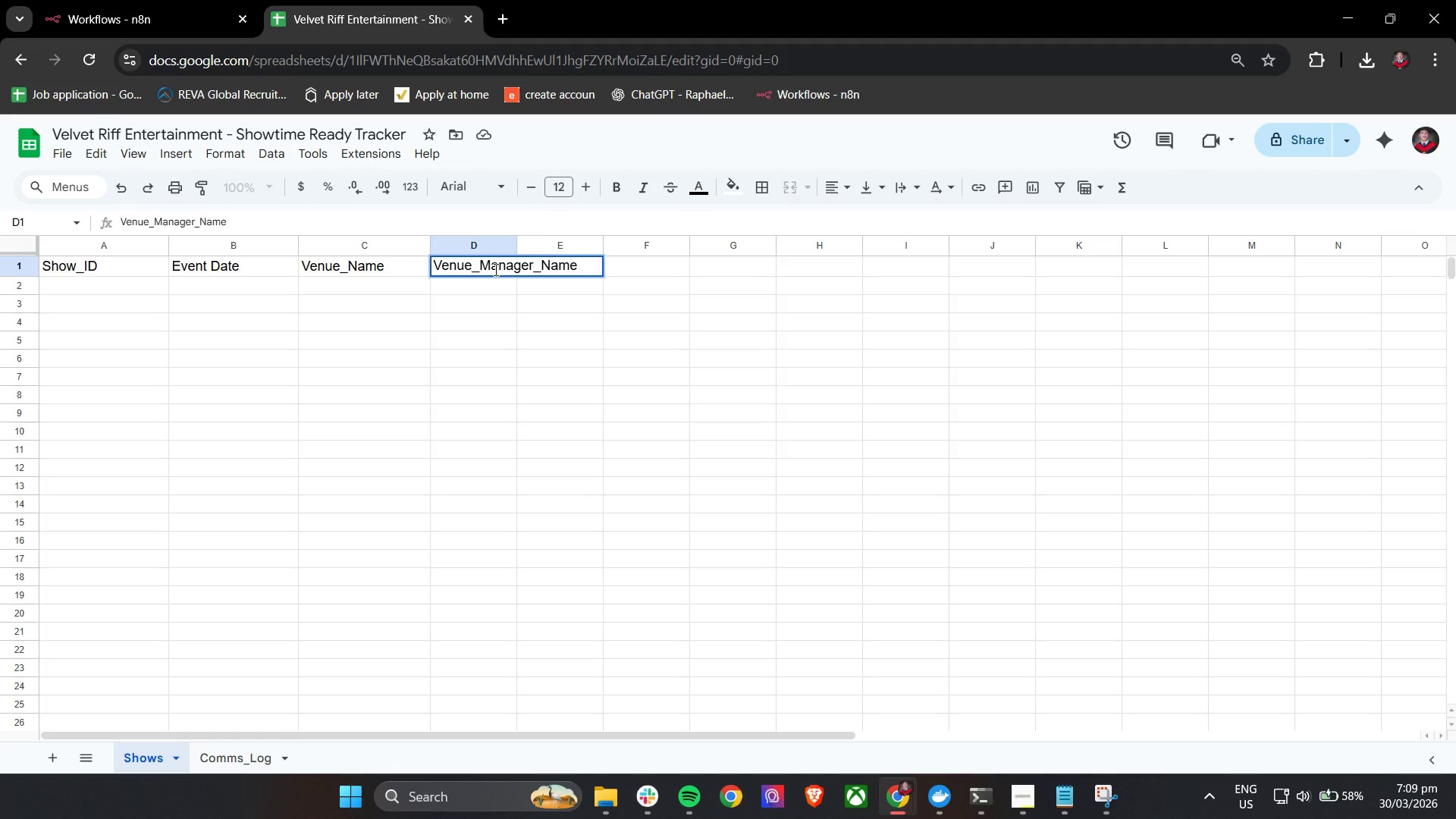 
left_click([520, 365])
 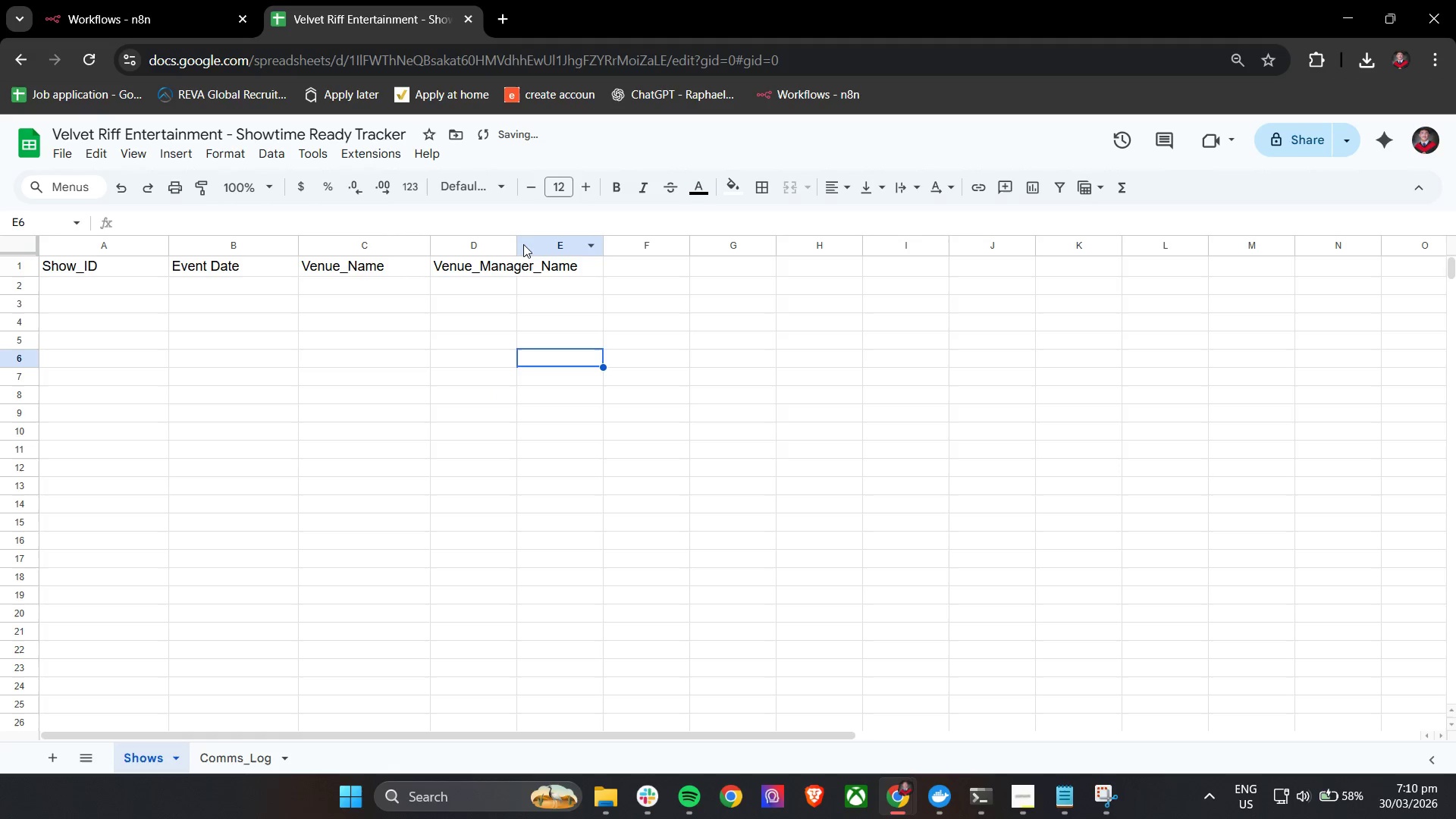 
left_click_drag(start_coordinate=[516, 243], to_coordinate=[603, 246])
 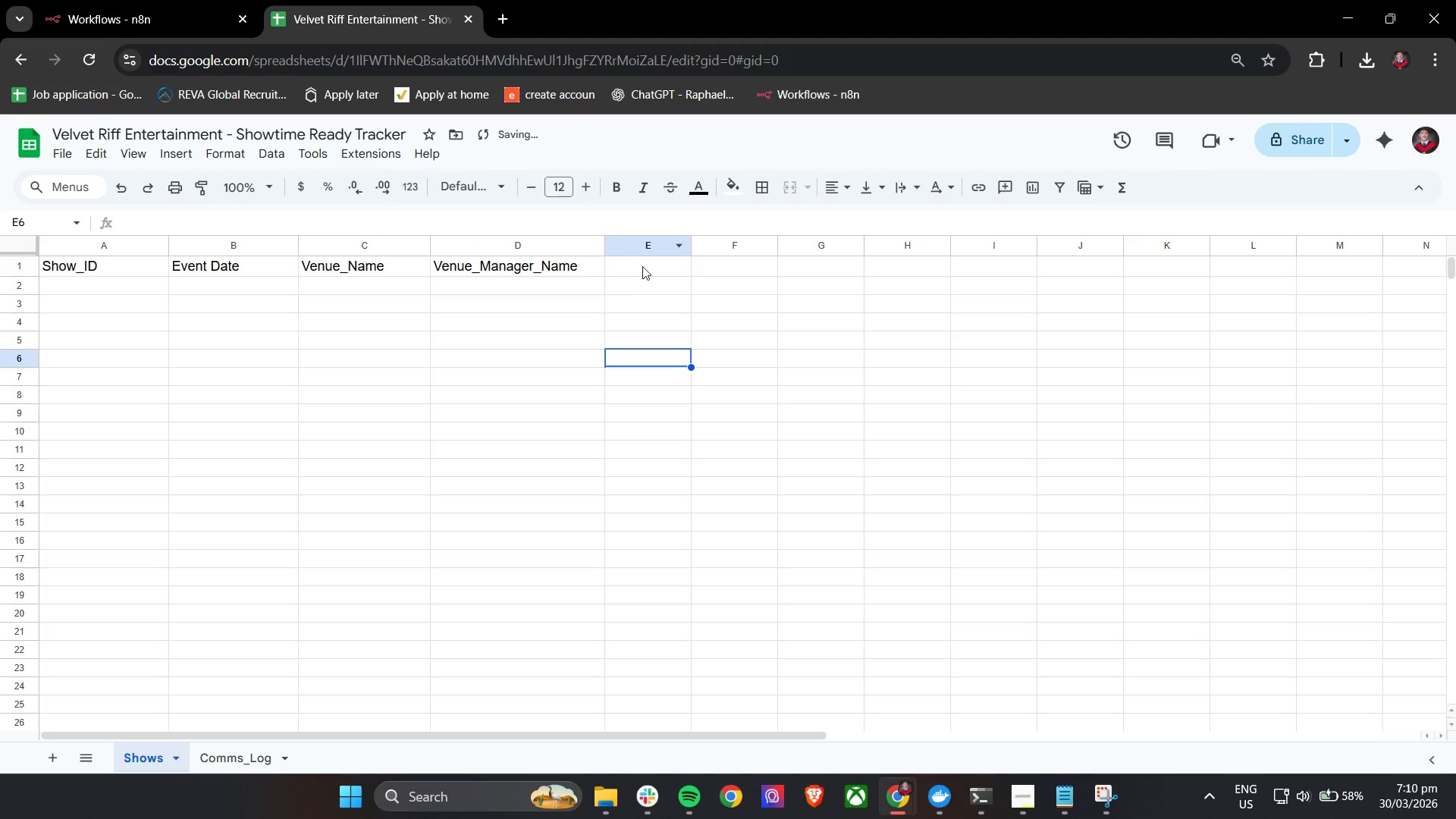 
left_click([642, 266])
 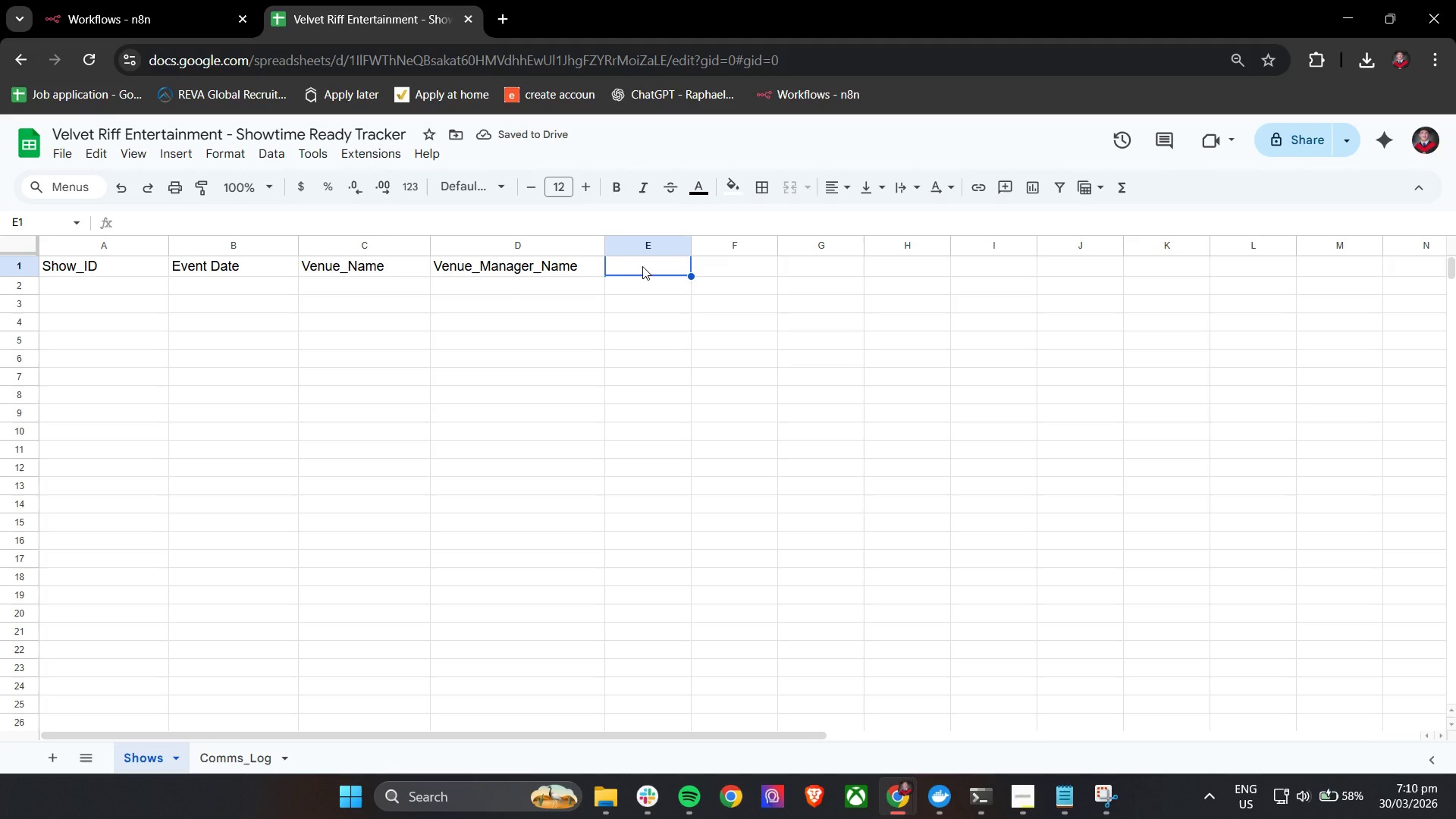 
type(Venue_)
 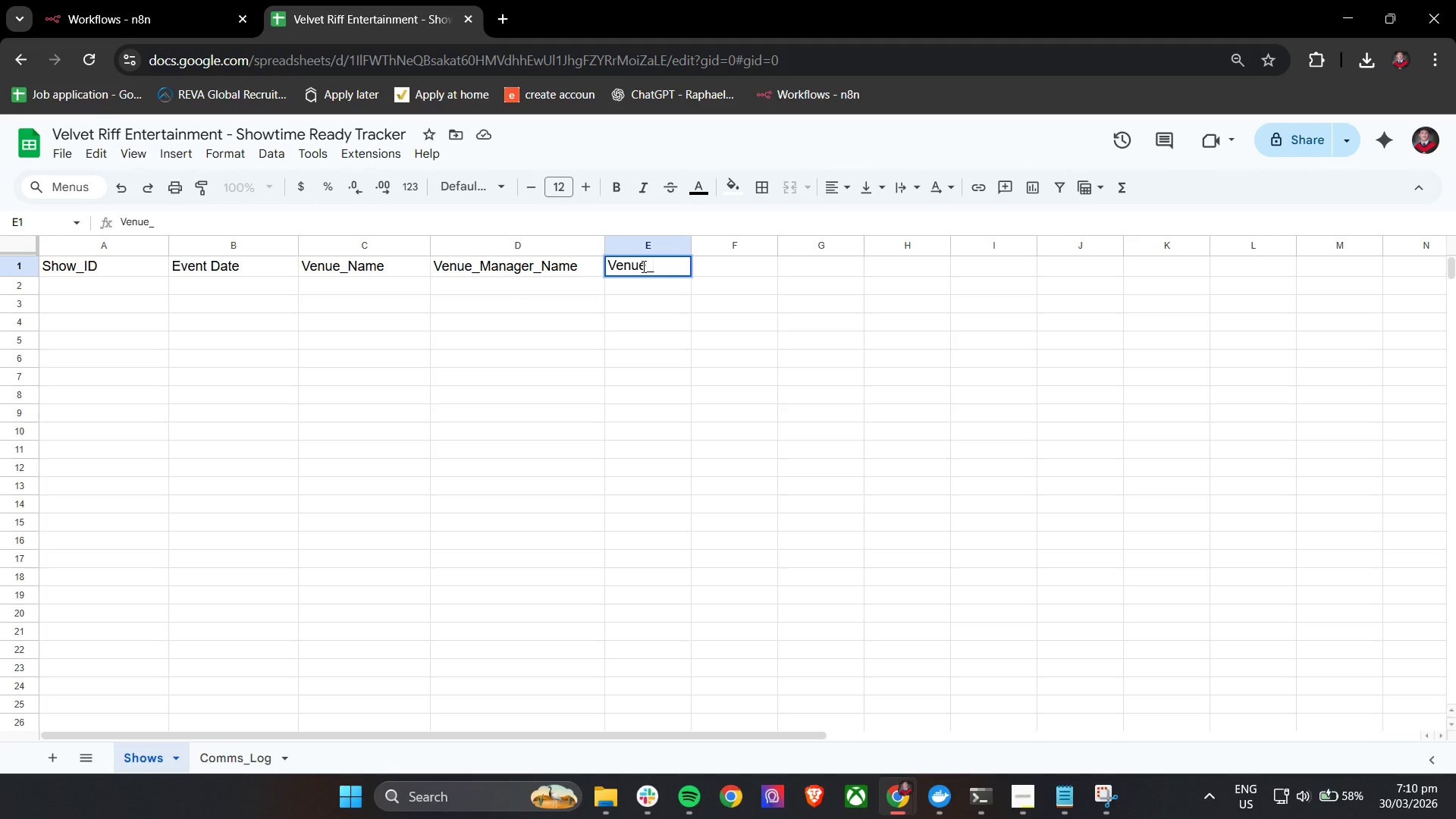 
type(Manager_Teel)
key(Backspace)
key(Backspace)
type(legram)
 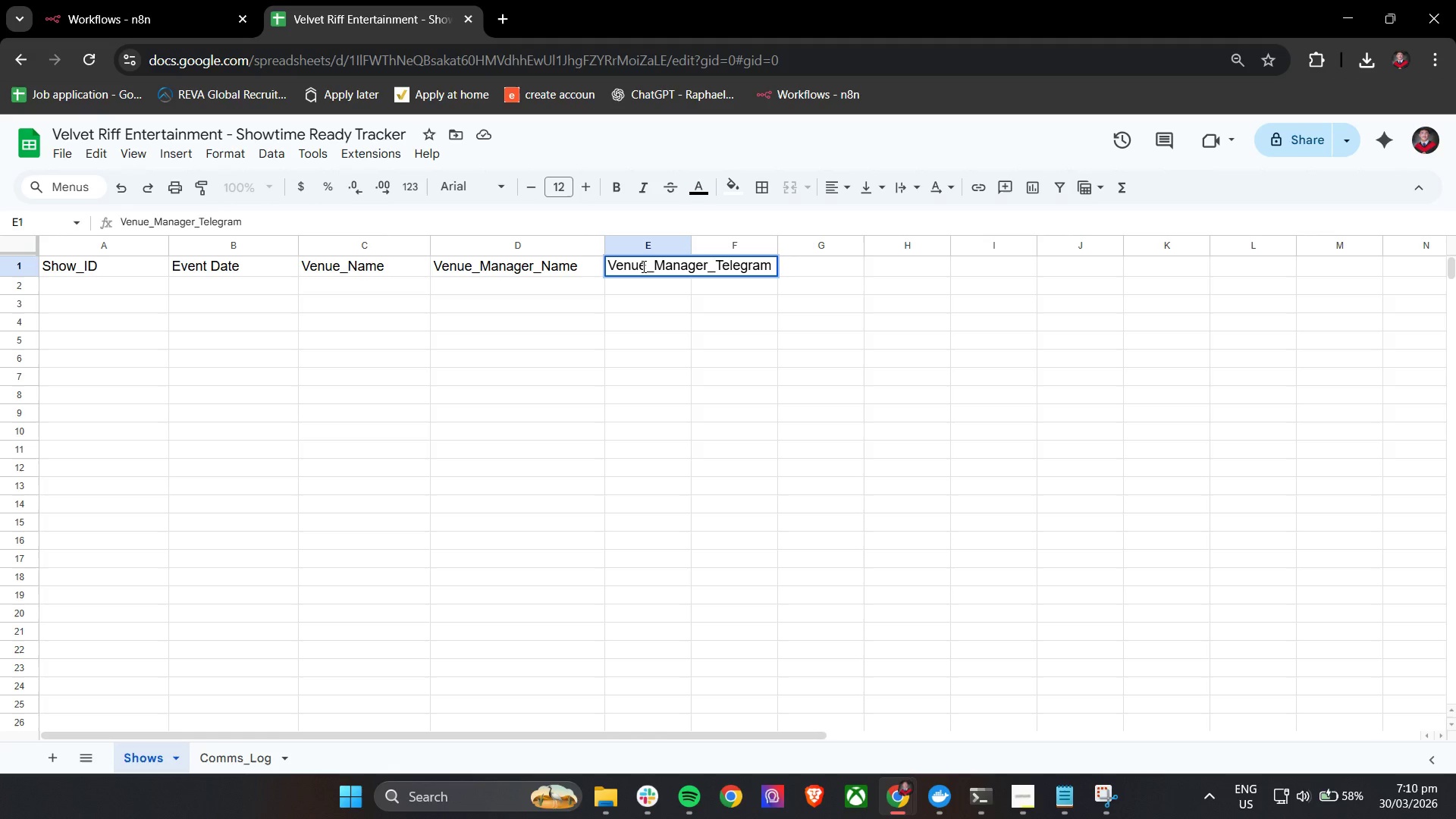 
left_click([611, 325])
 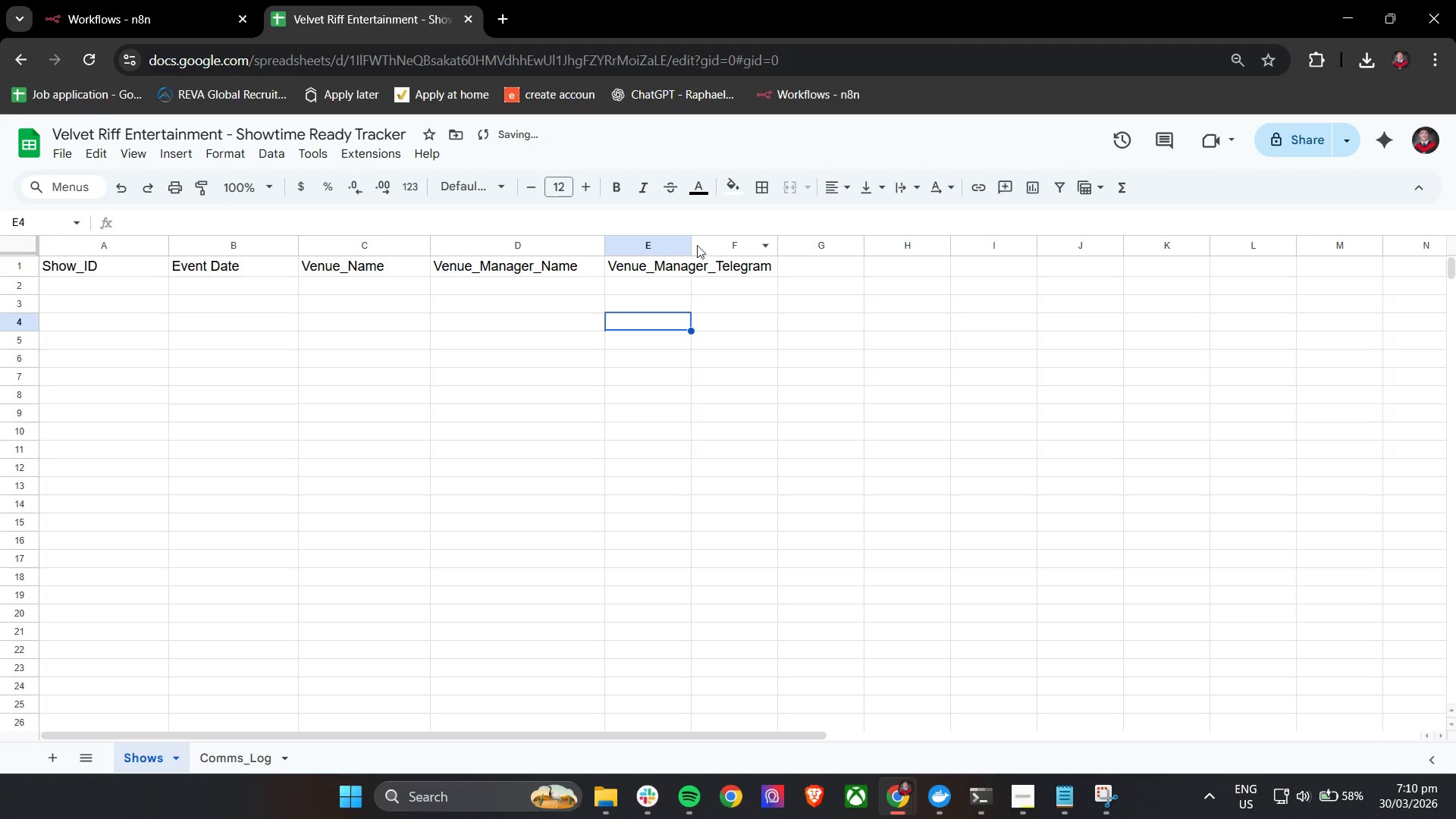 
left_click_drag(start_coordinate=[691, 243], to_coordinate=[777, 254])
 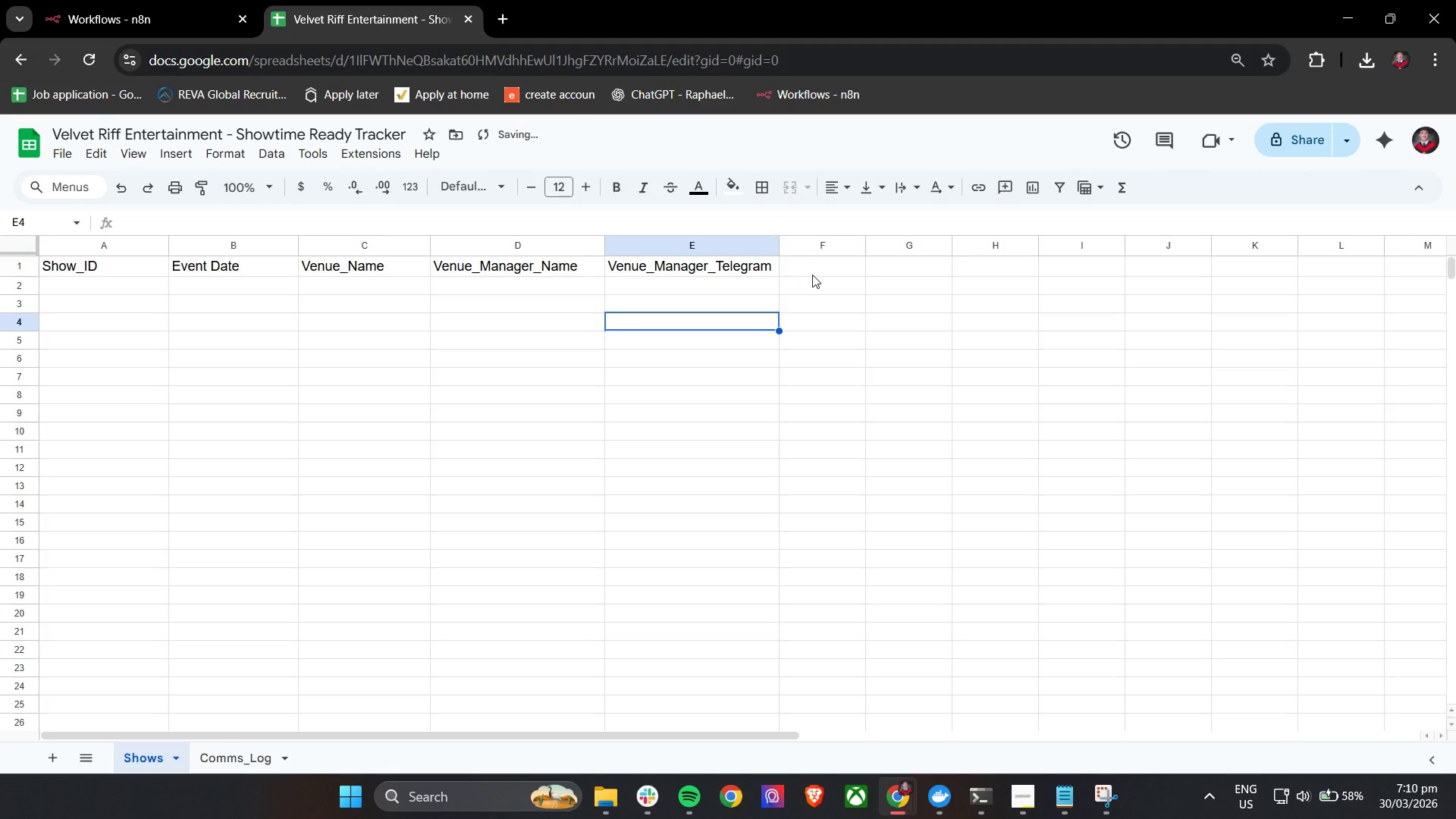 
left_click([817, 270])
 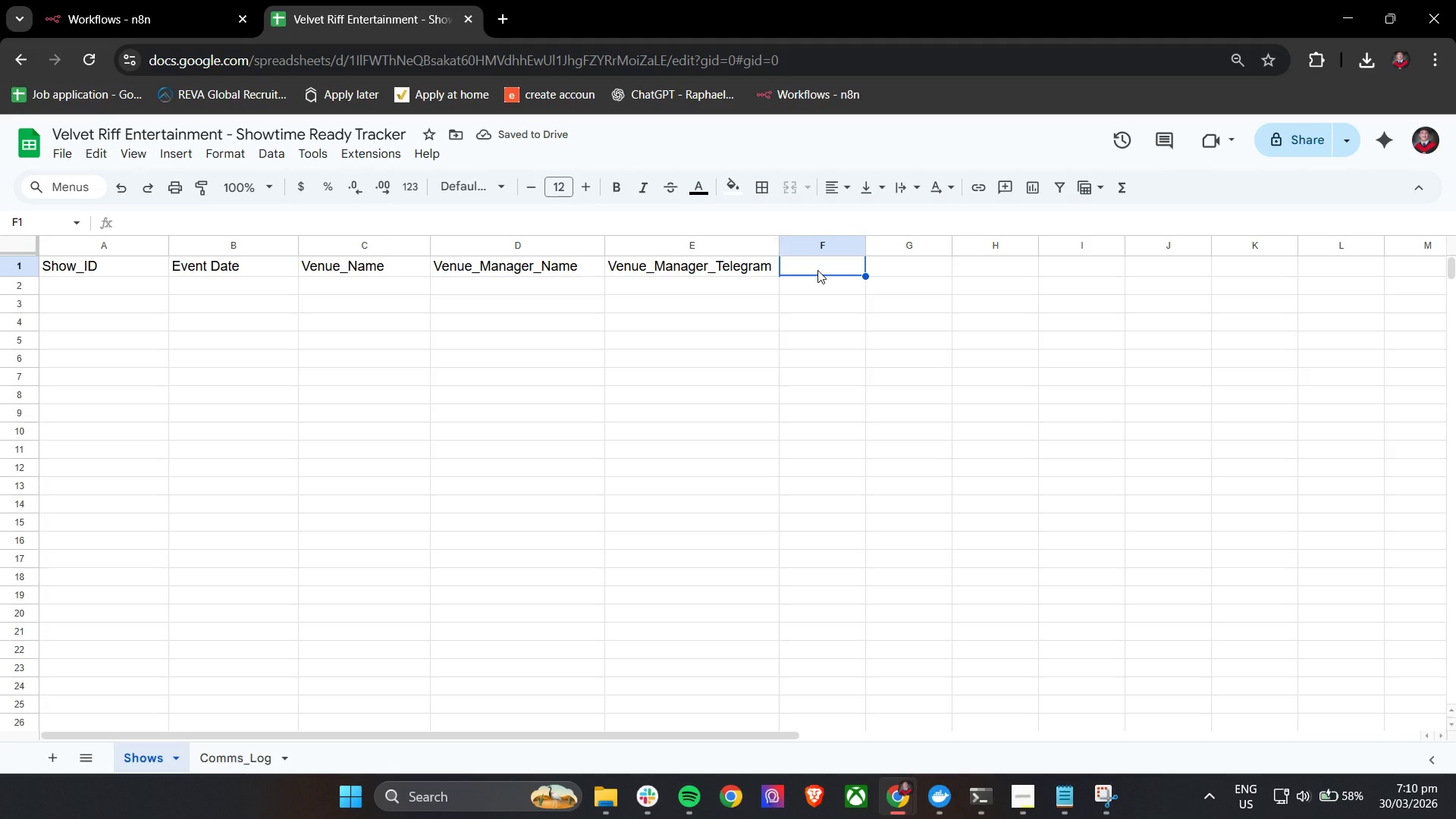 
type(Prformer_Name)
 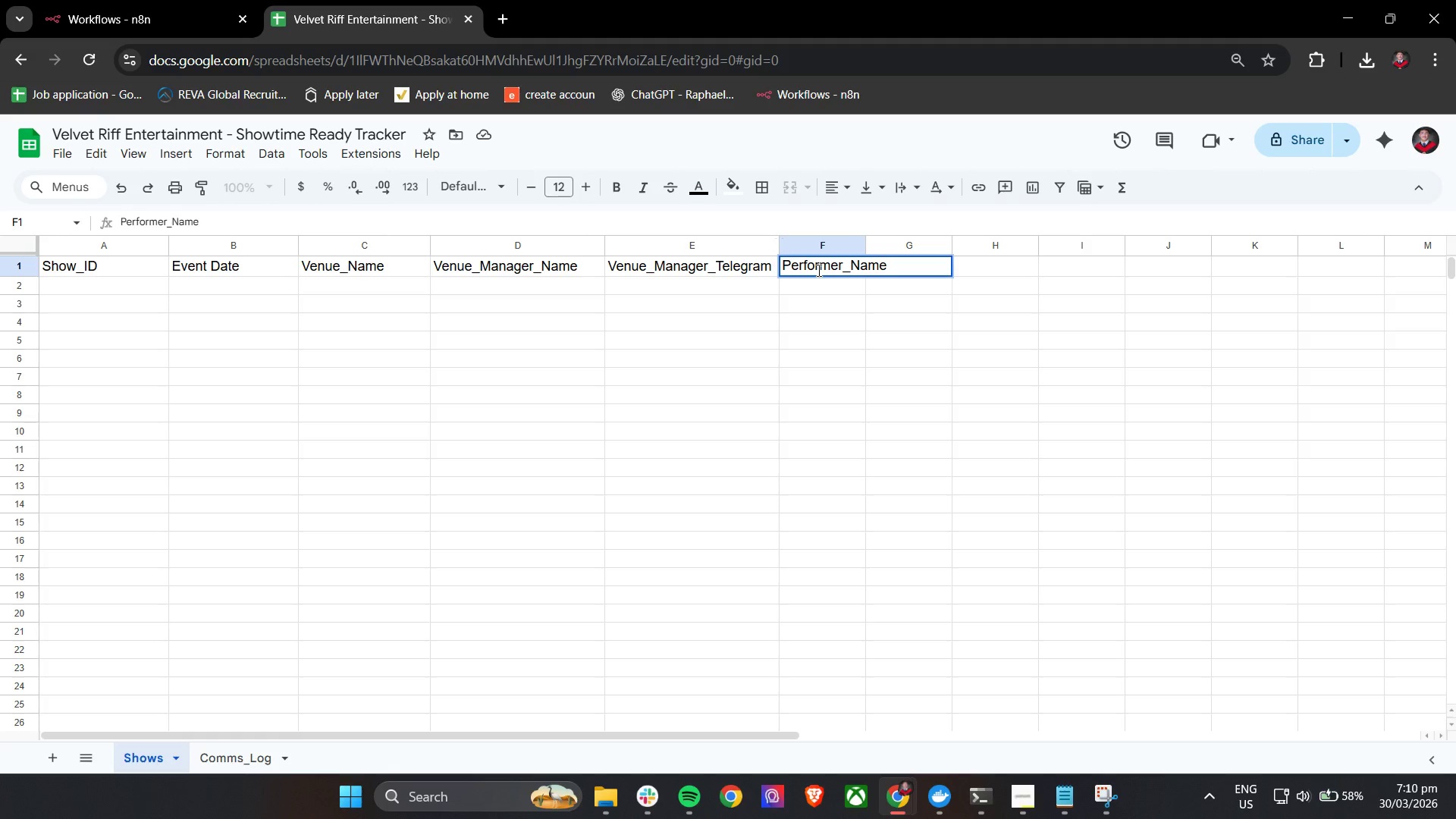 
left_click([824, 357])
 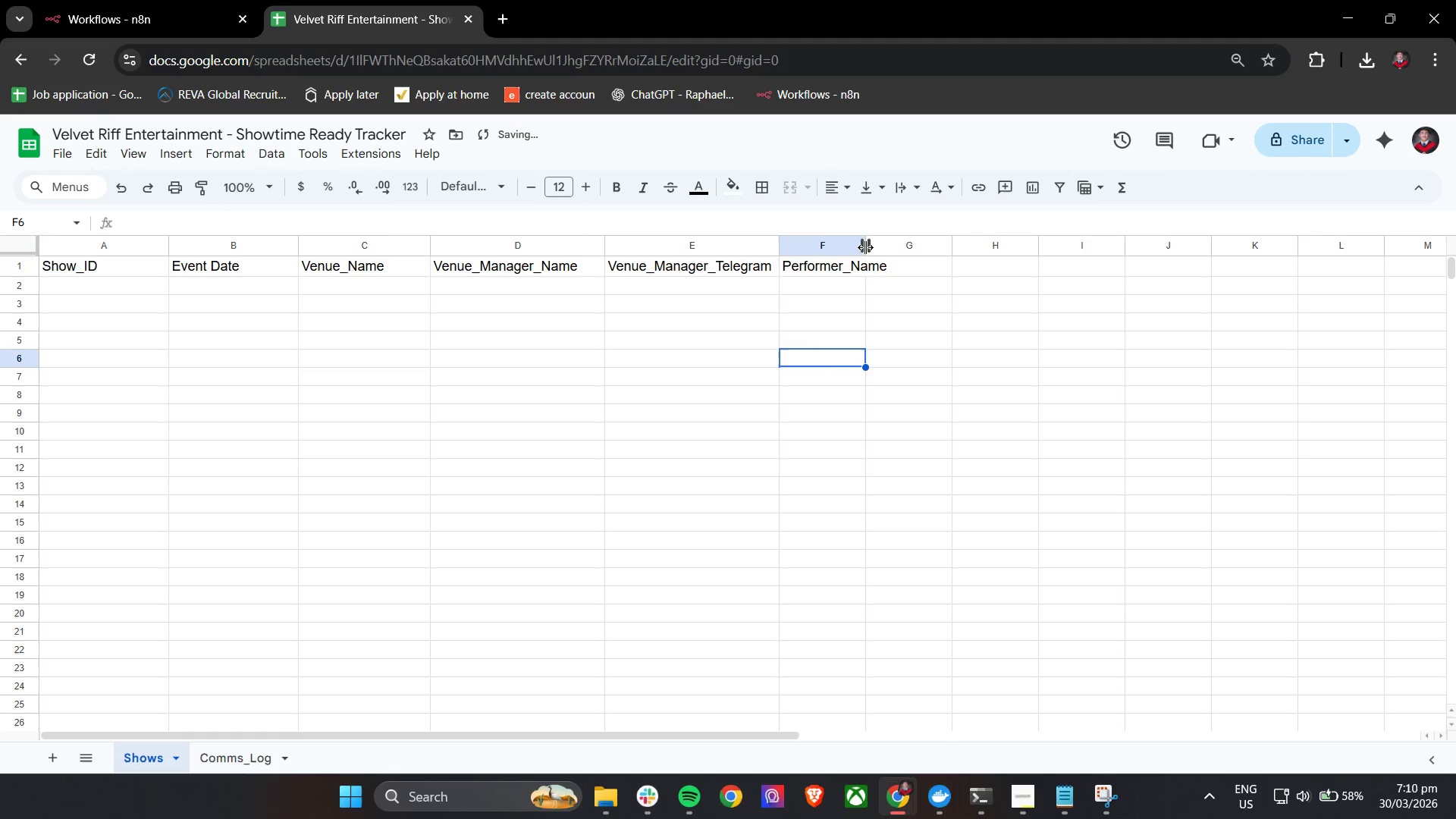 
left_click_drag(start_coordinate=[865, 246], to_coordinate=[909, 256])
 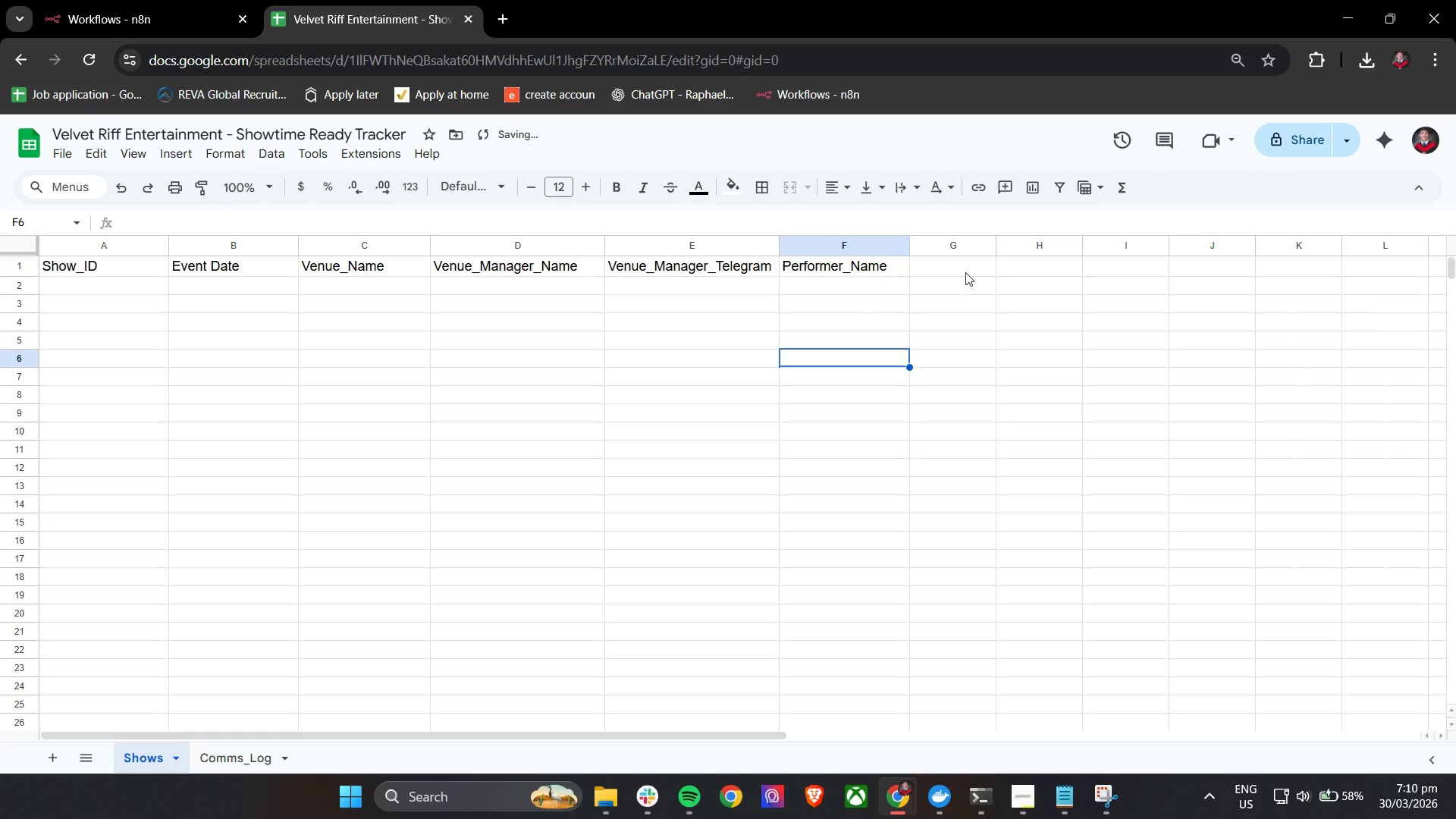 
left_click([964, 268])
 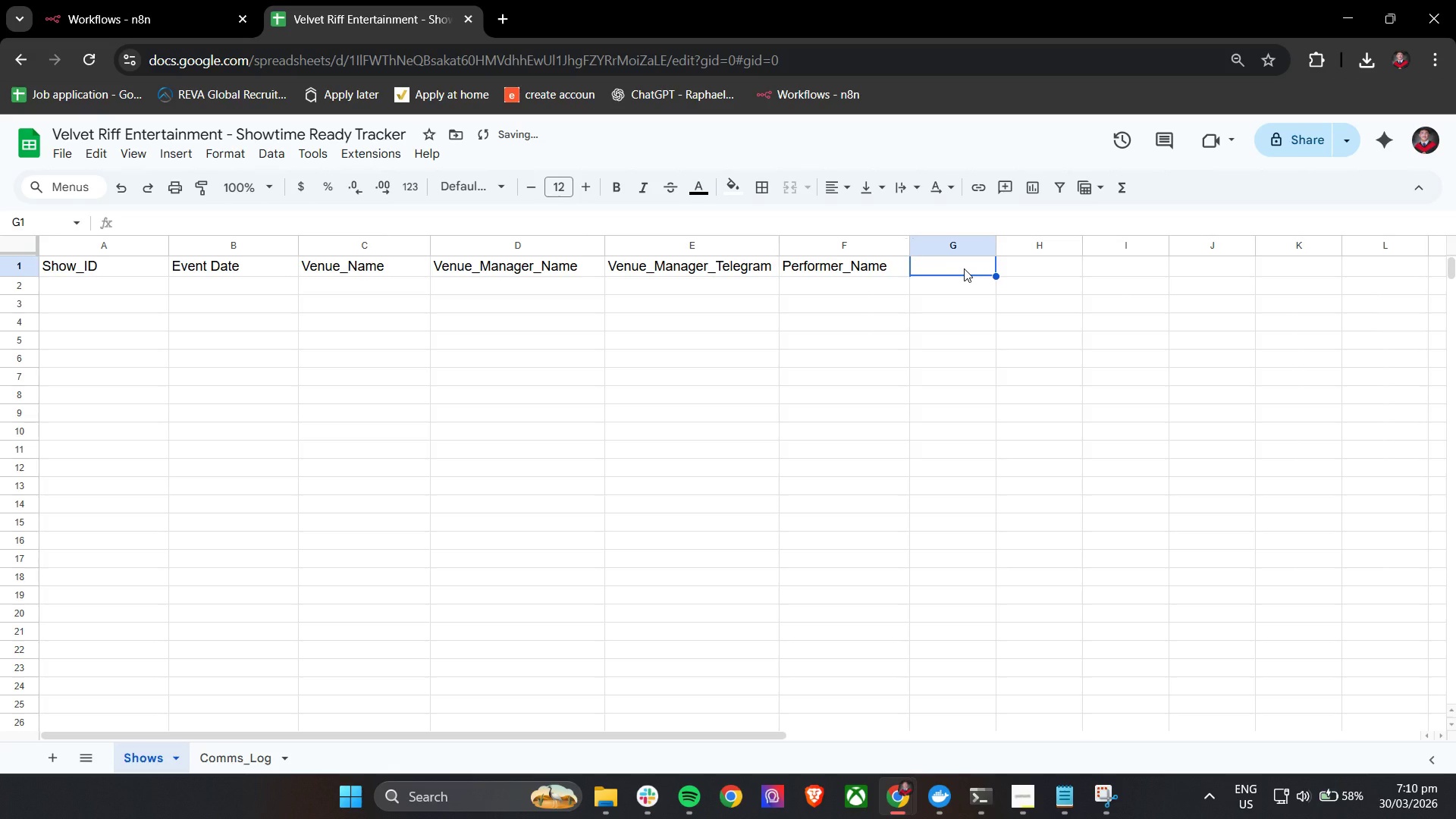 
type(Performer_ROle)
key(Backspace)
key(Backspace)
type(ole)
key(Backspace)
key(Backspace)
key(Backspace)
key(Backspace)
type(ole)
 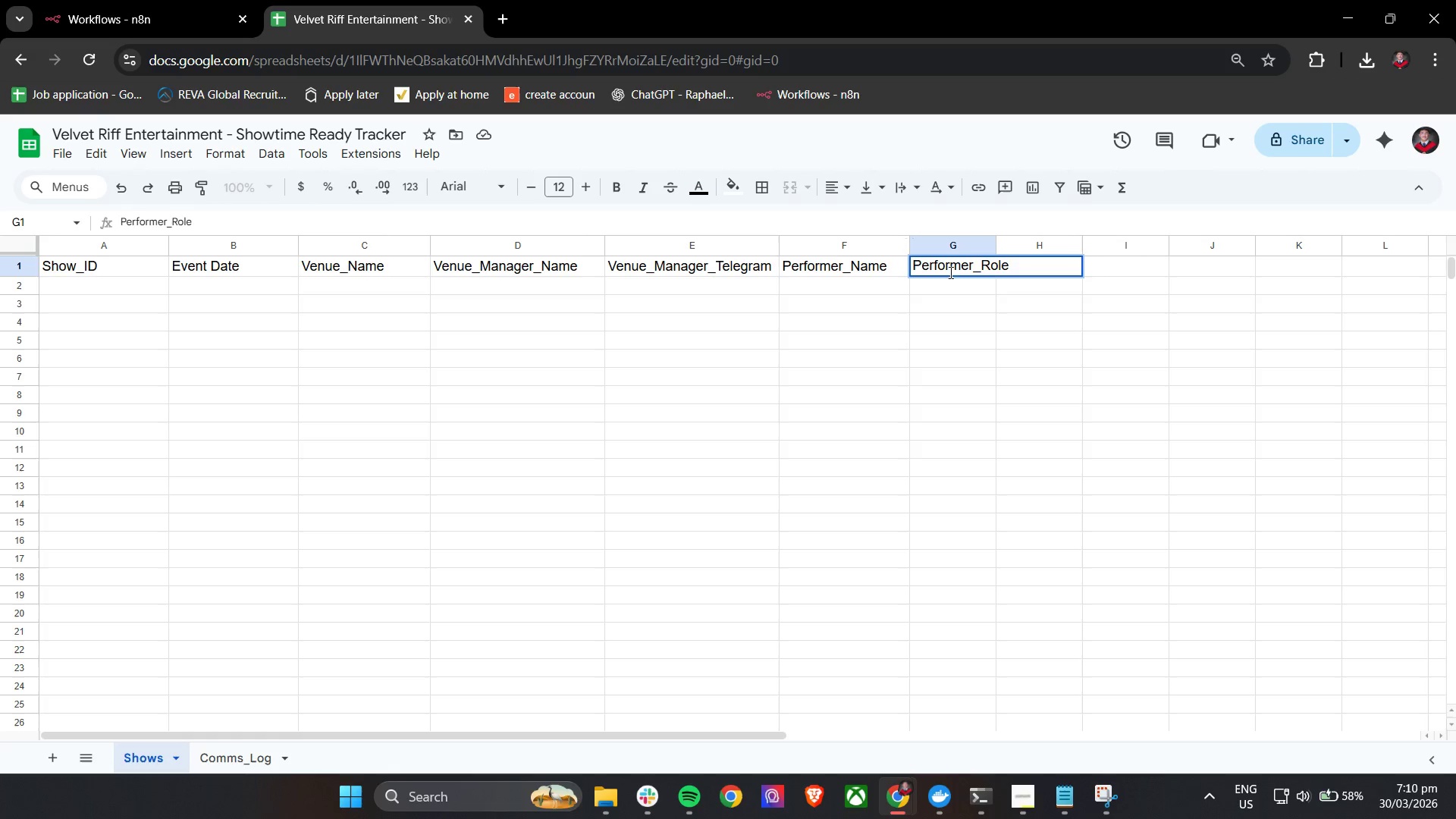 
left_click_drag(start_coordinate=[997, 246], to_coordinate=[1038, 246])
 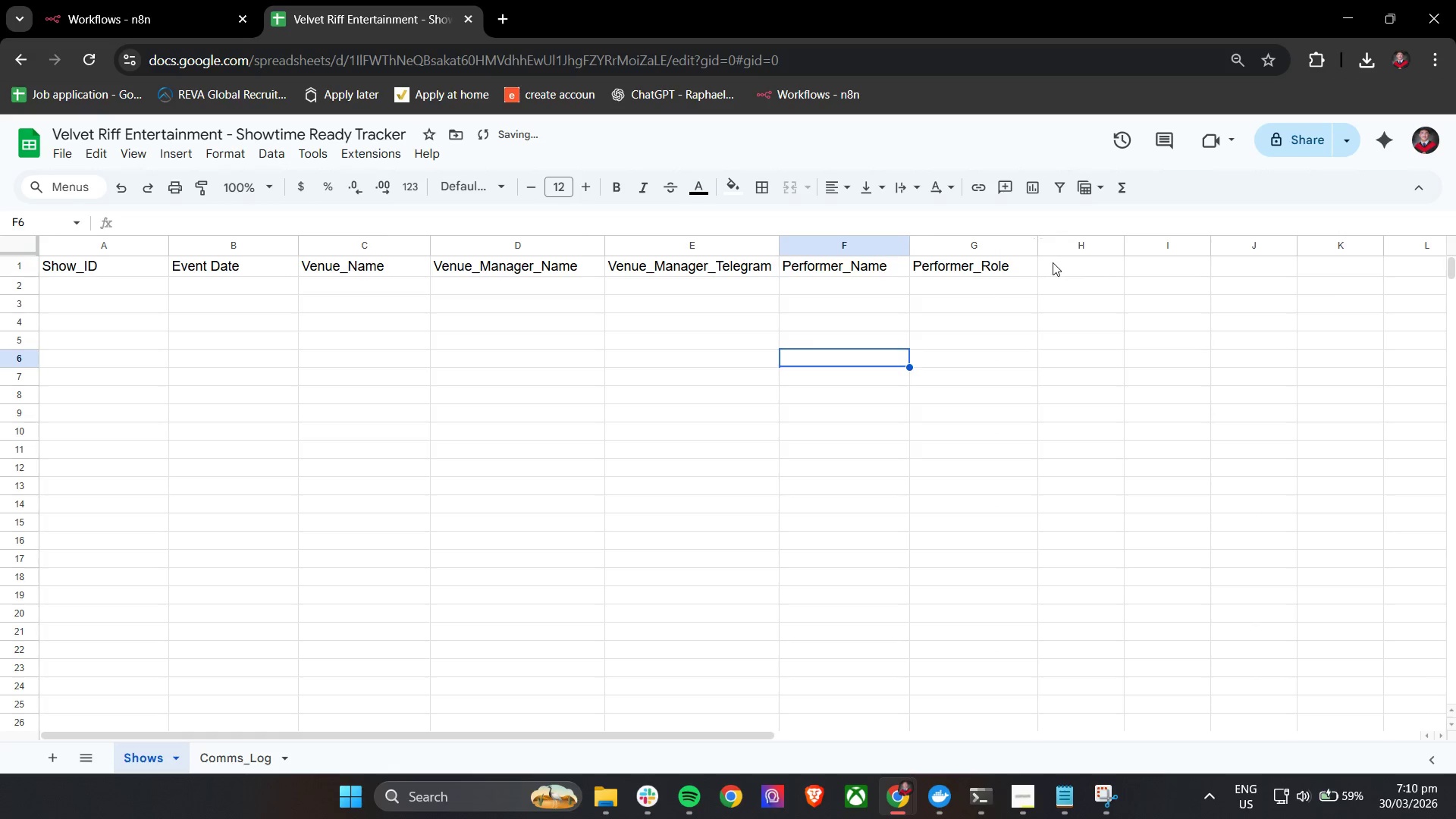 
left_click([1053, 262])
 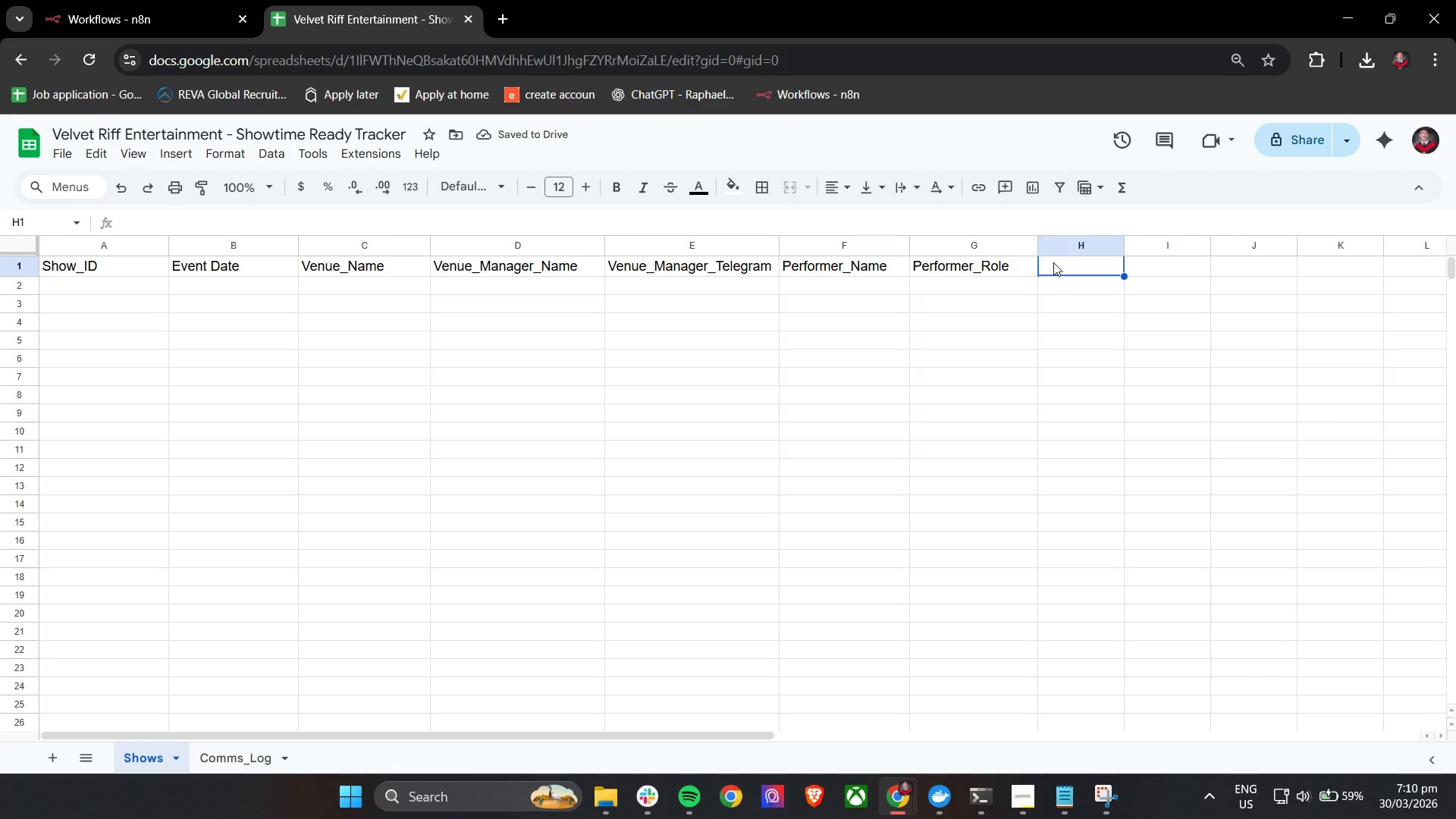 
wait(6.16)
 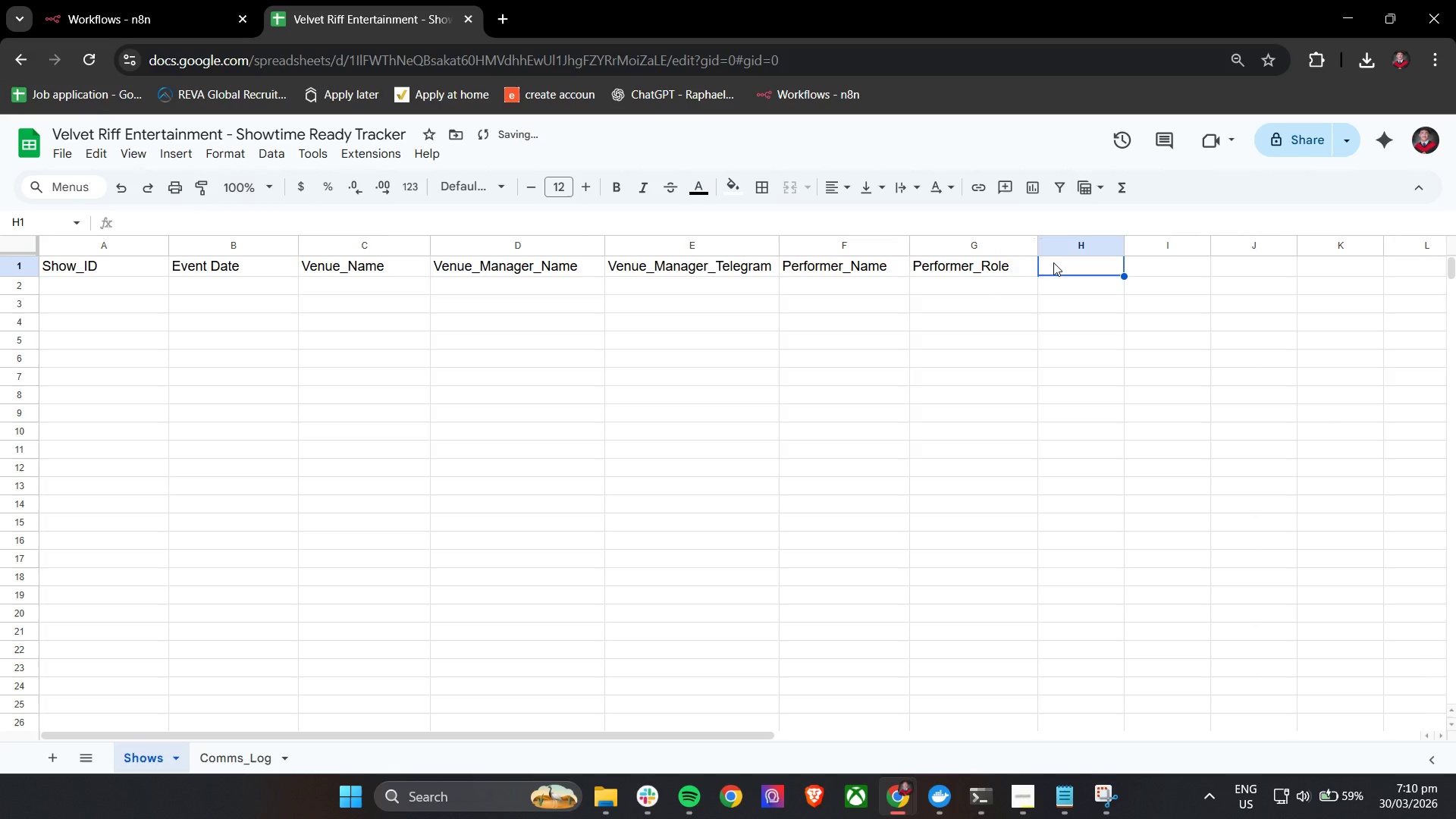 
type(Performer_Telegram)
 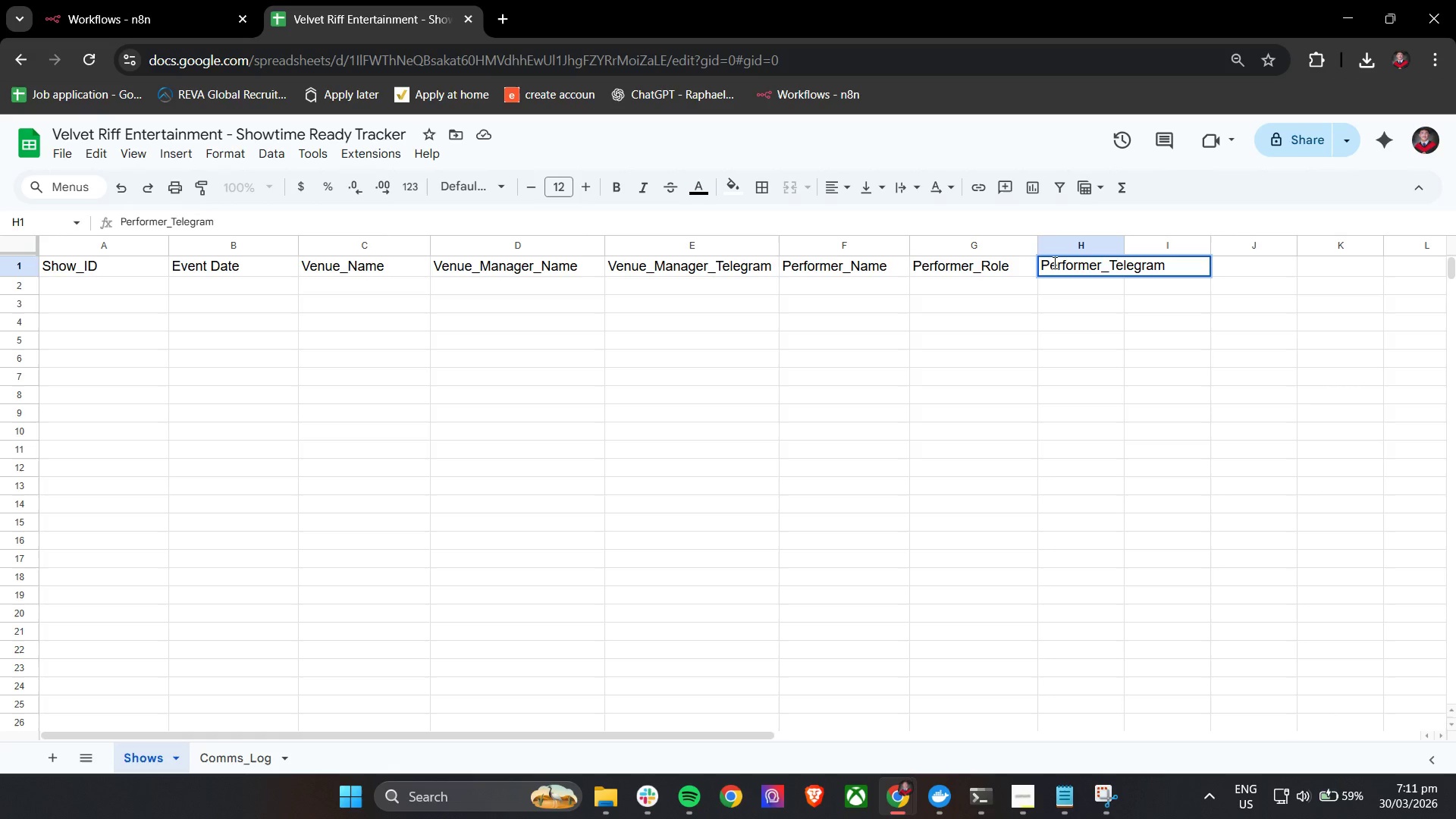 
left_click_drag(start_coordinate=[1126, 244], to_coordinate=[1181, 246])
 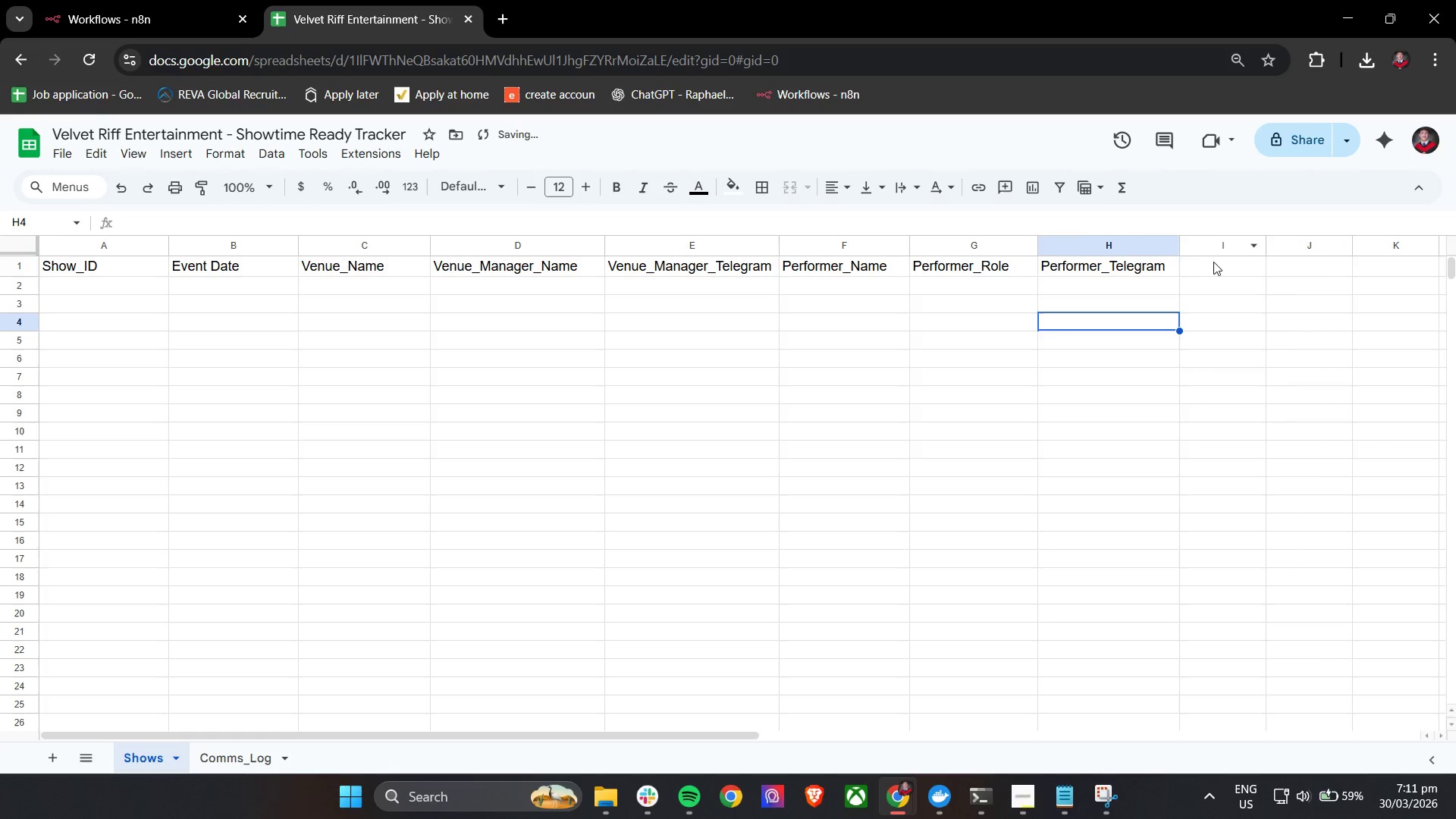 
left_click([1215, 265])
 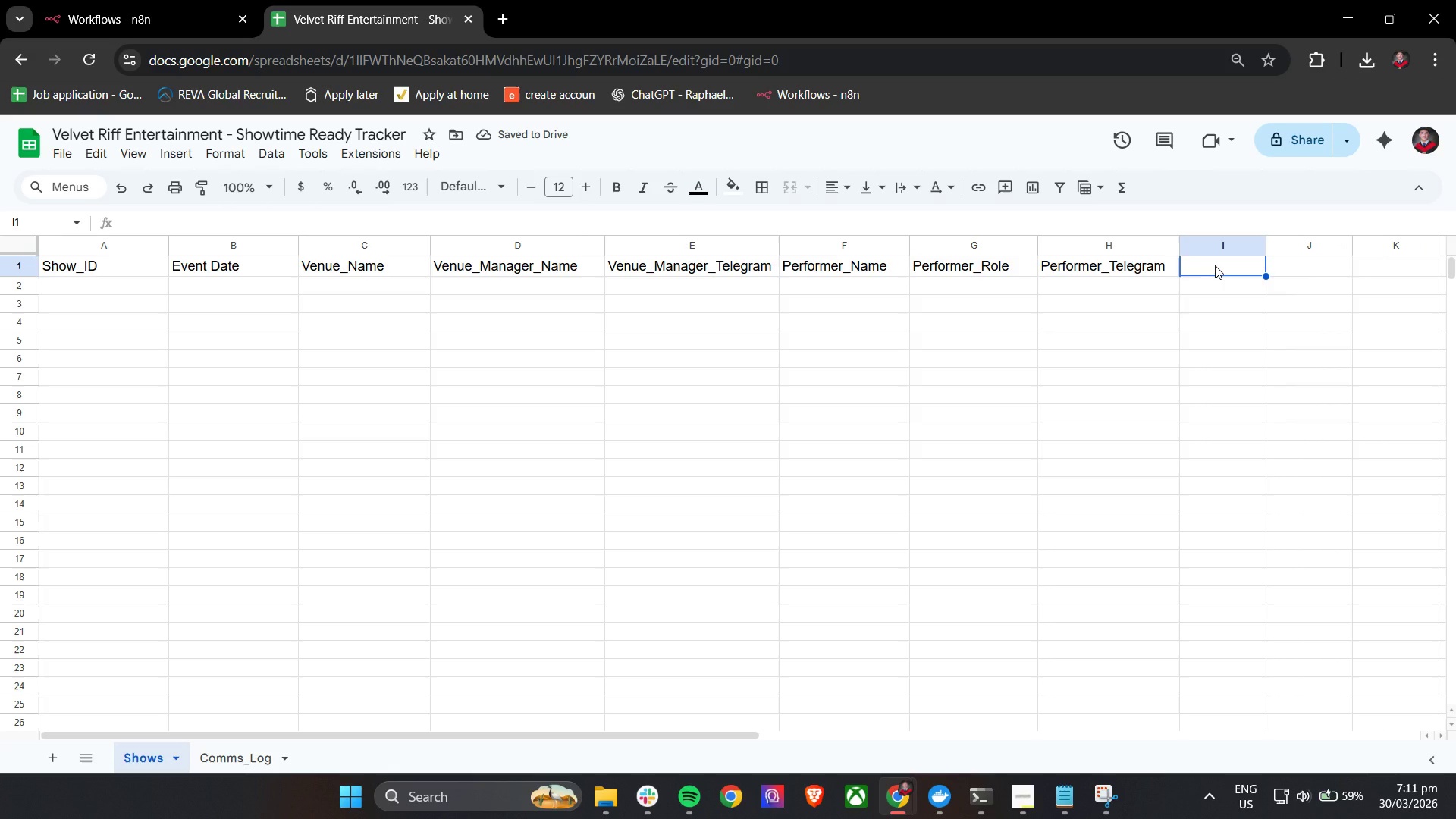 
type(bck)
key(Backspace)
key(Backspace)
key(Backspace)
key(Backspace)
type(Backup_Performers)
 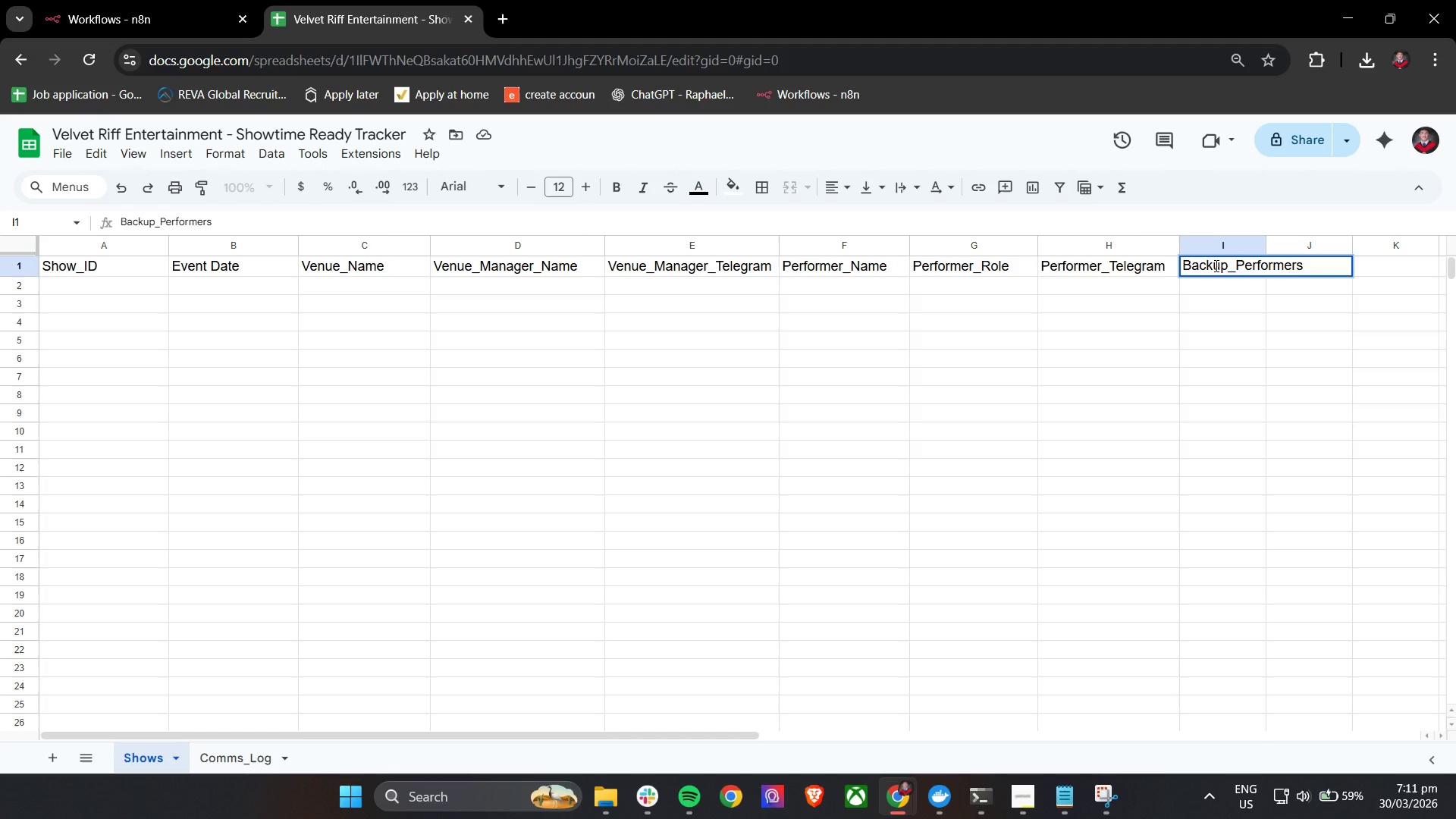 
left_click_drag(start_coordinate=[1266, 243], to_coordinate=[1349, 247])
 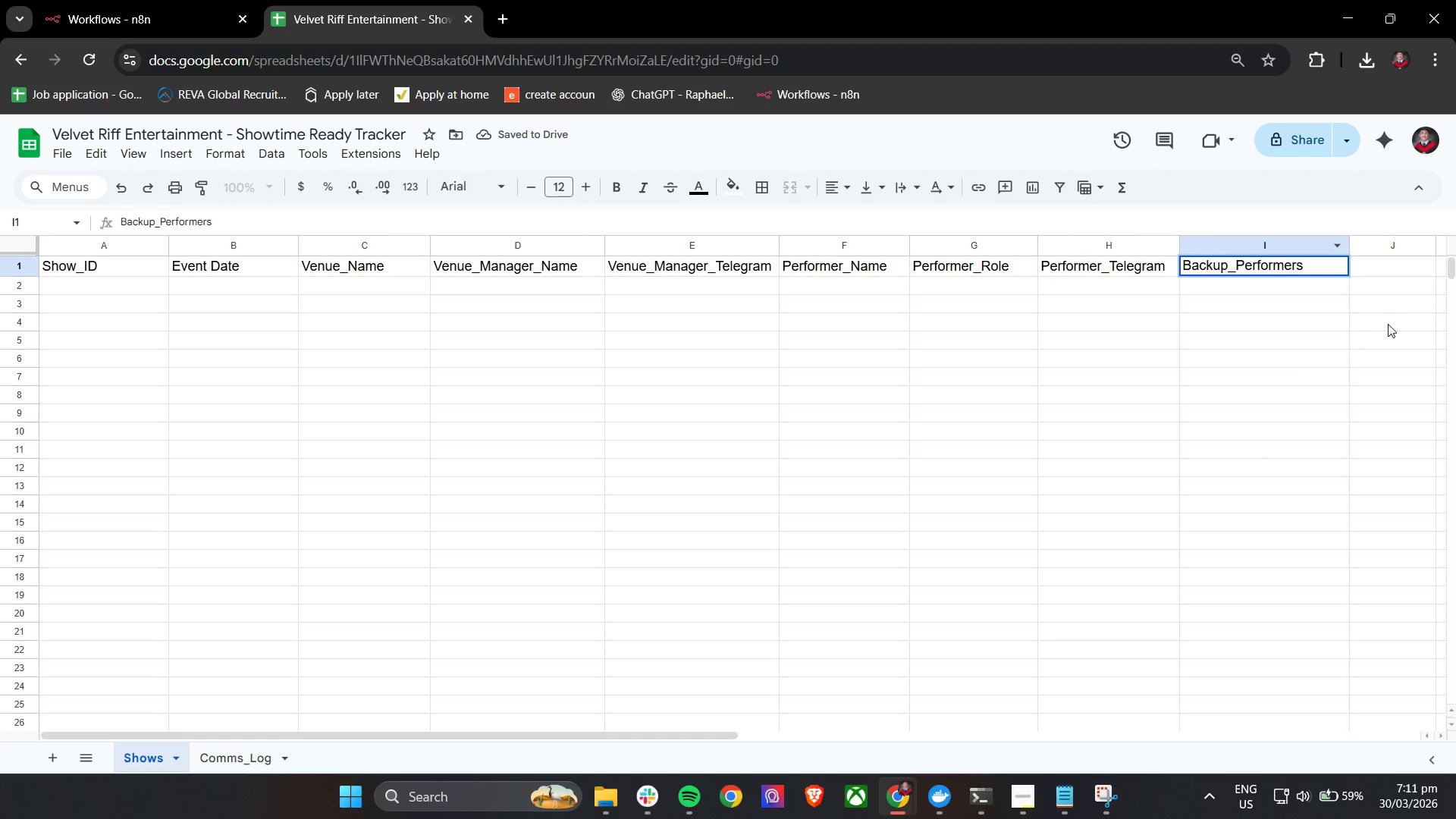 
key(Tab)
 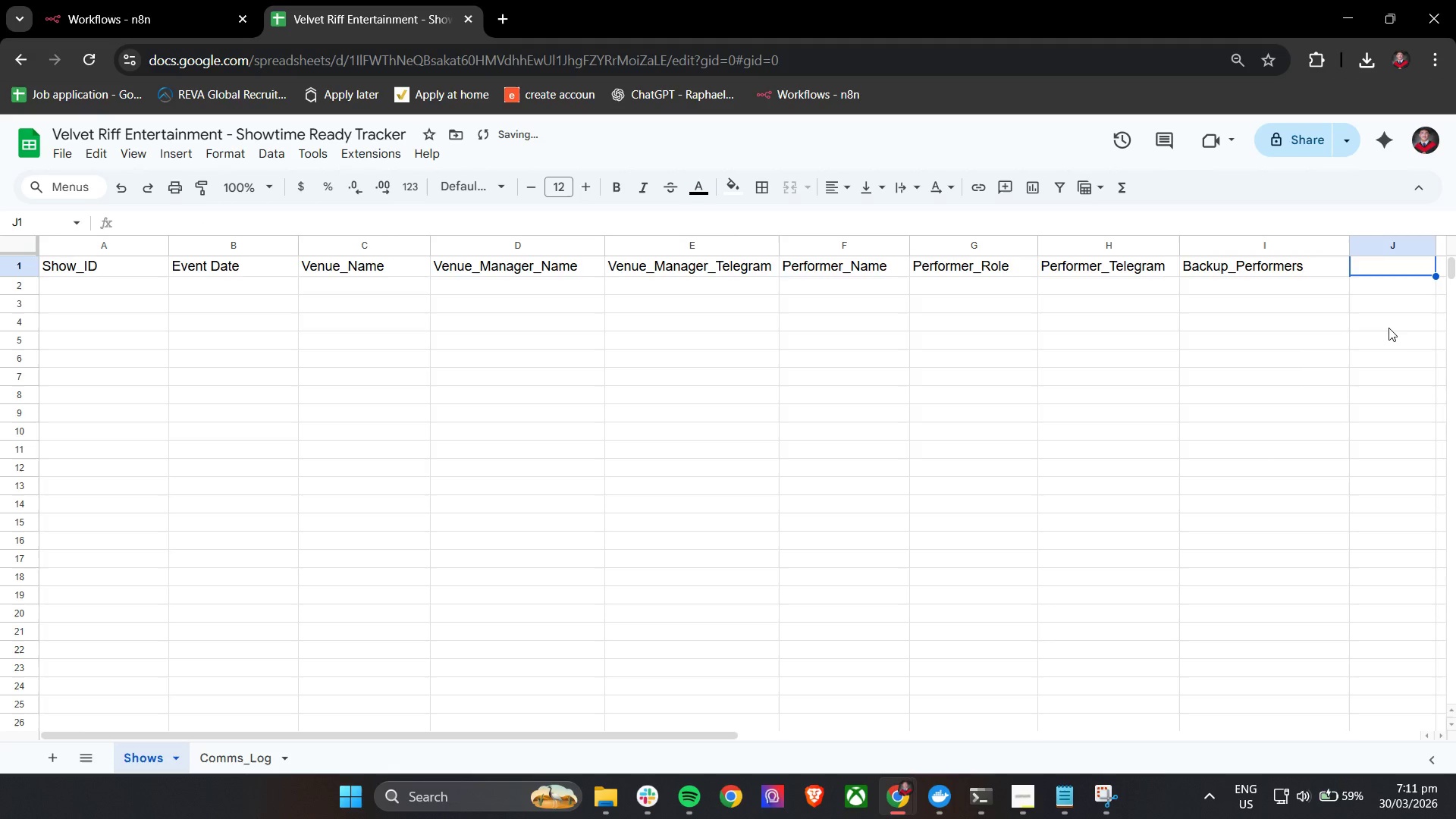 
hold_key(key=ShiftLeft, duration=1.14)
 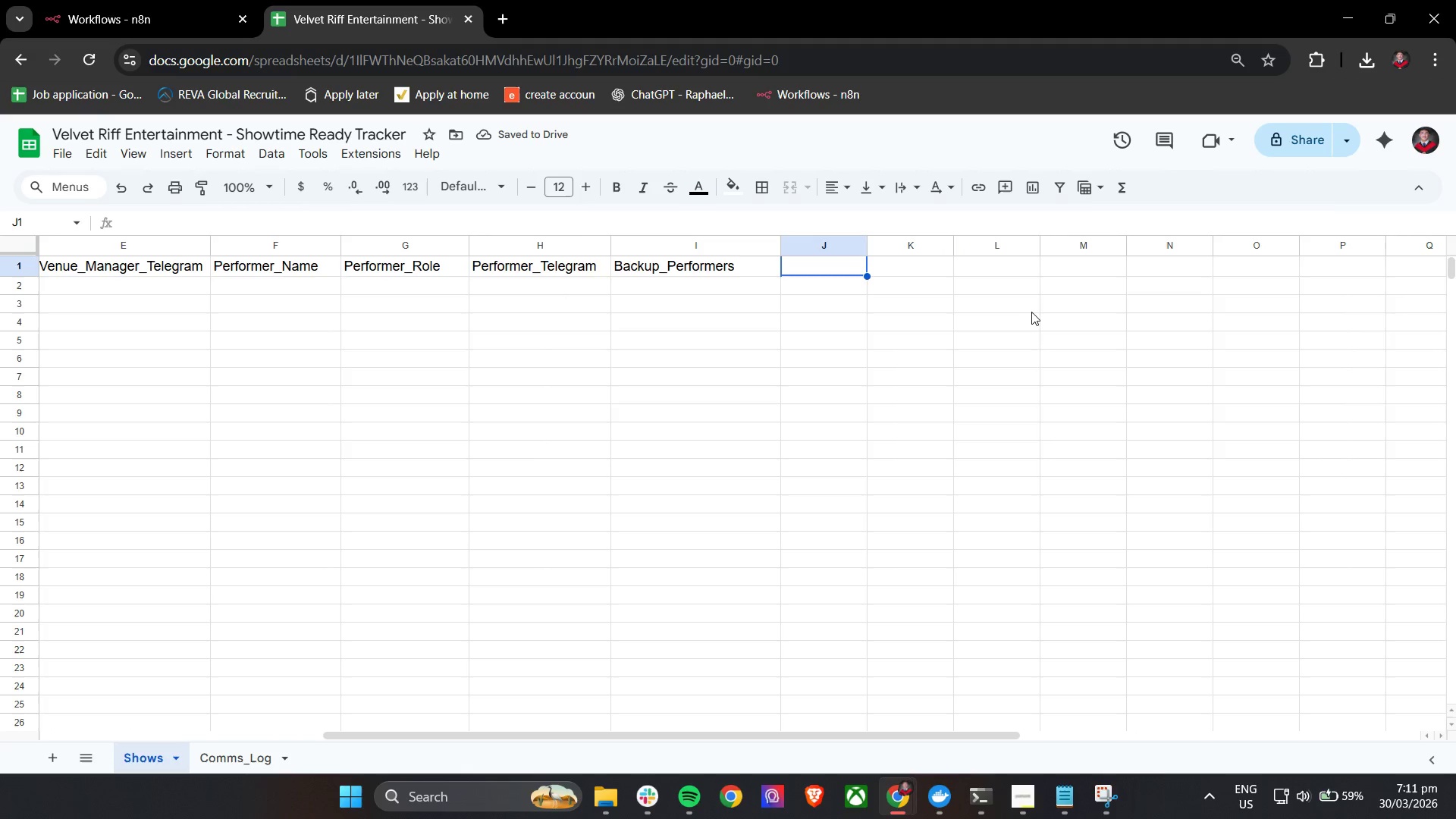 
hold_key(key=ShiftLeft, duration=3.05)
 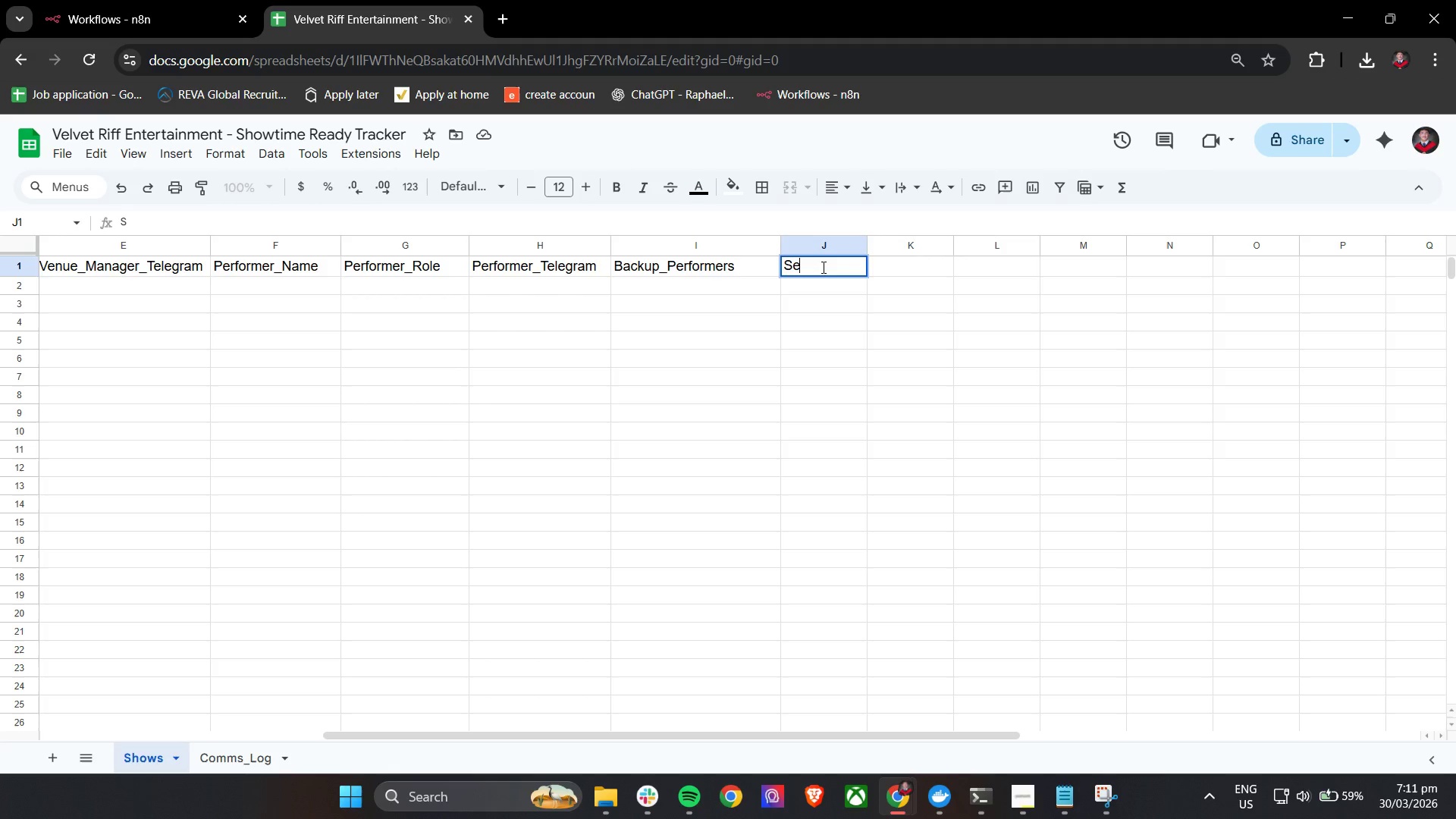 
scroll: coordinate [1389, 328], scroll_direction: down, amount: 6.0
 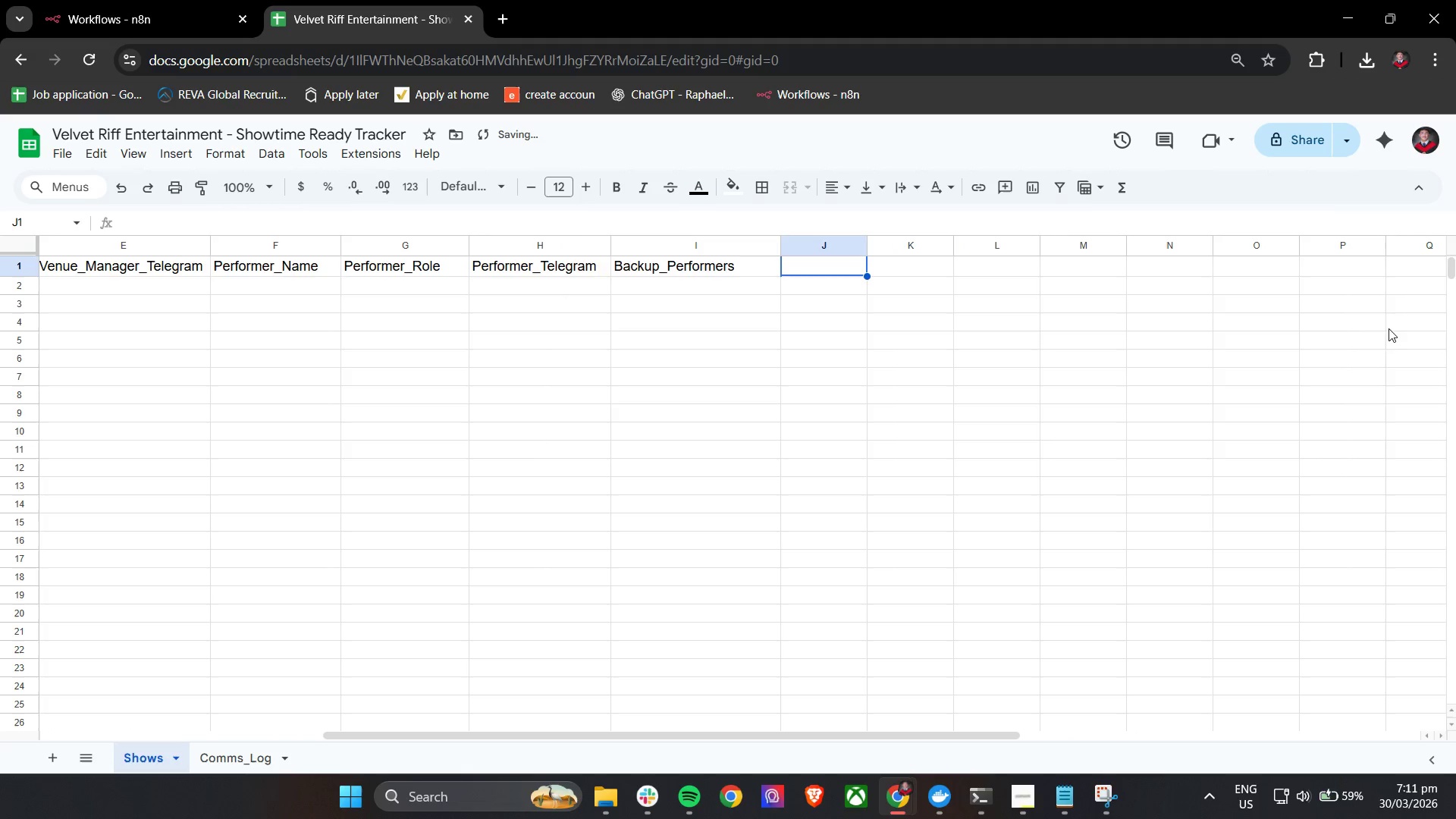 
double_click([822, 266])
 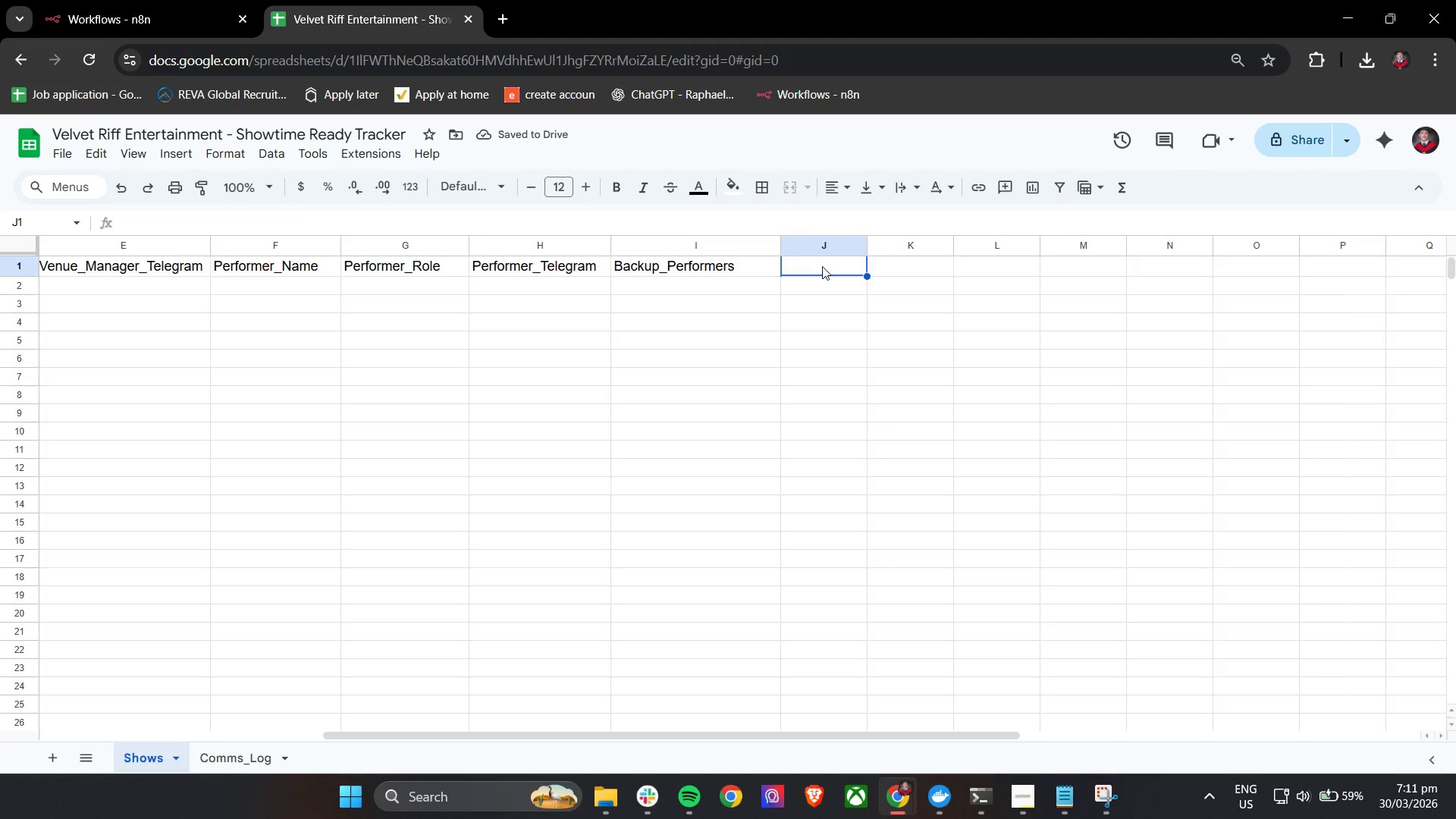 
type(Set_Start_Time)
 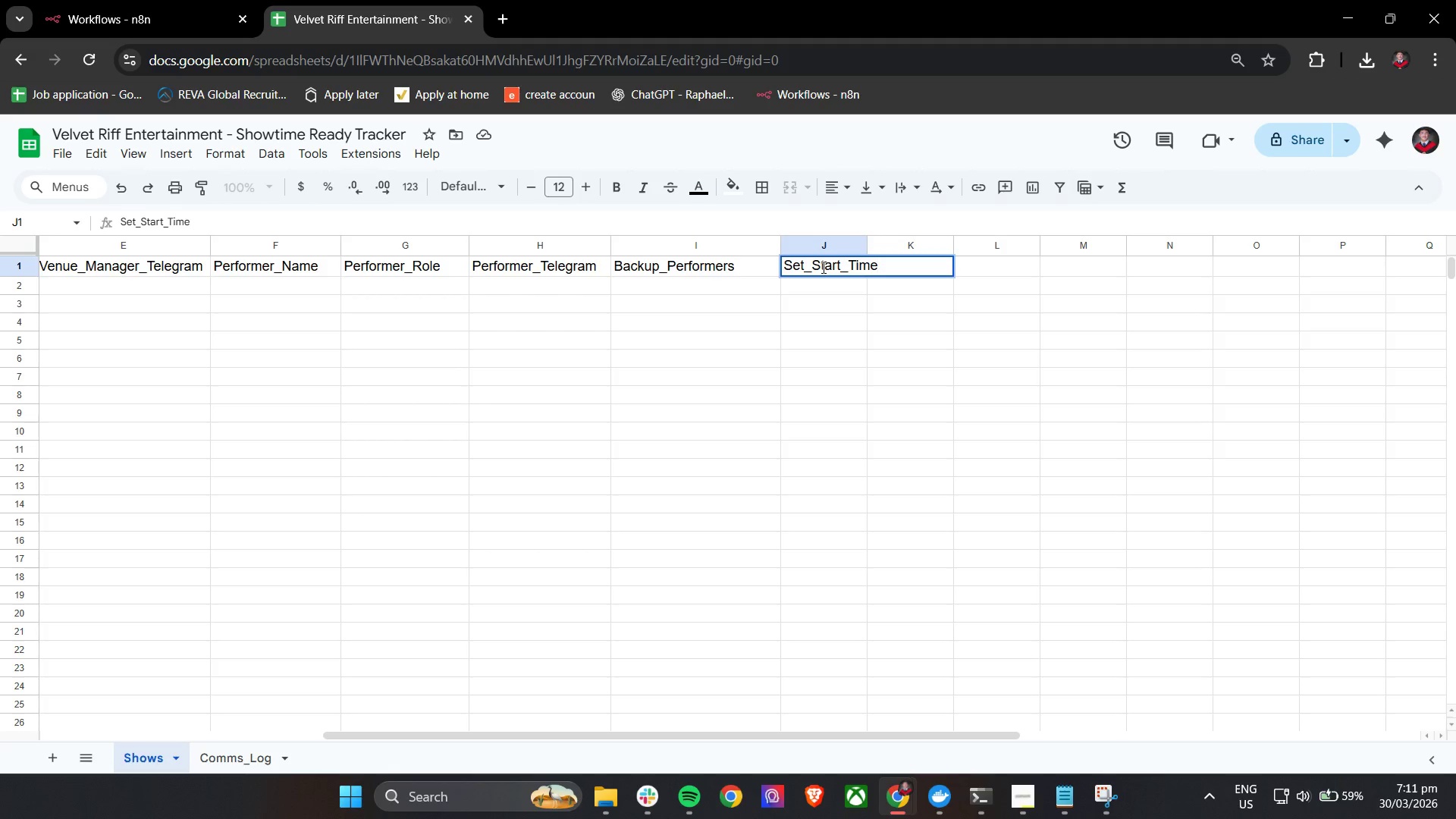 
left_click([833, 303])
 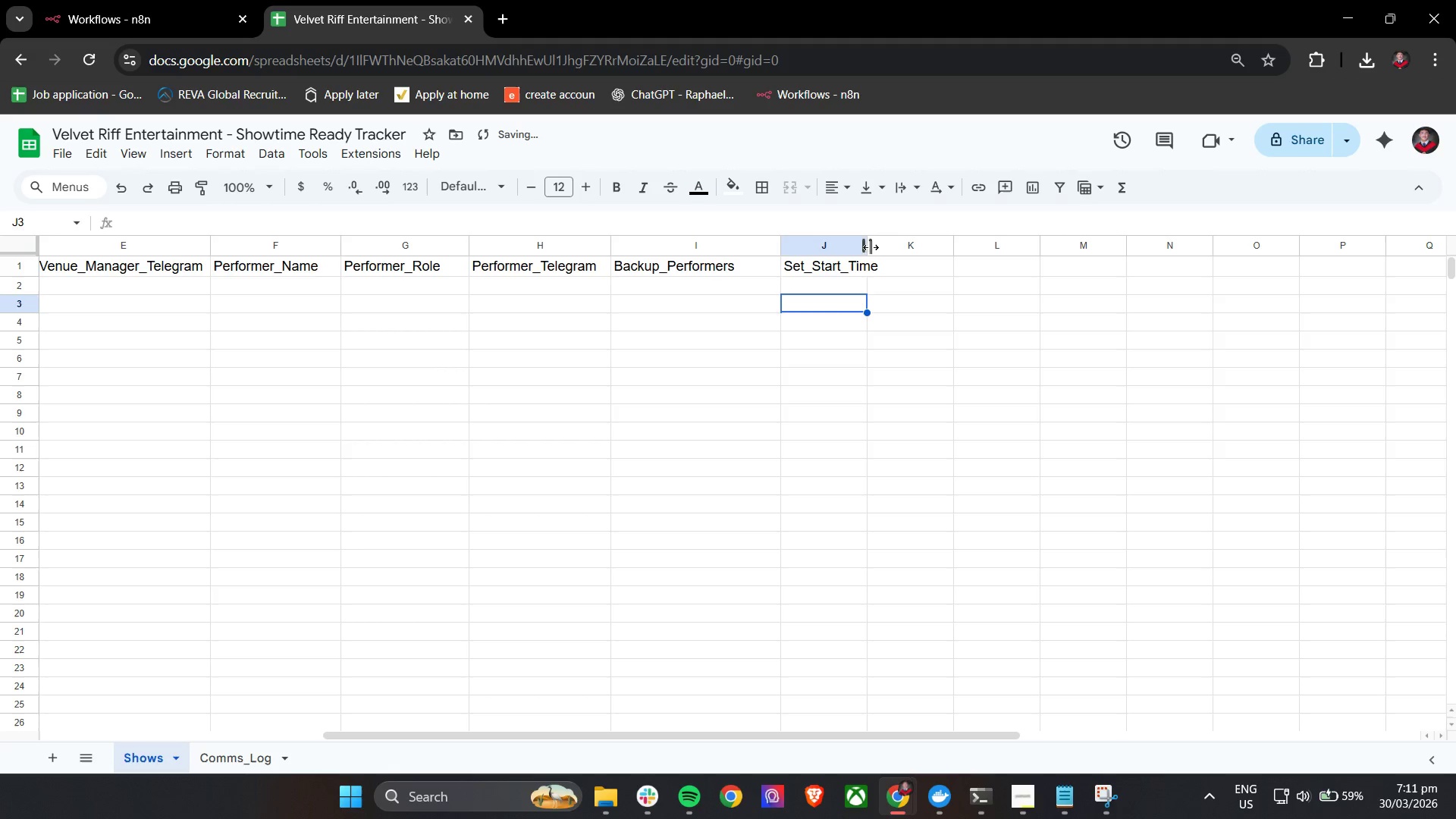 
left_click_drag(start_coordinate=[870, 247], to_coordinate=[917, 246])
 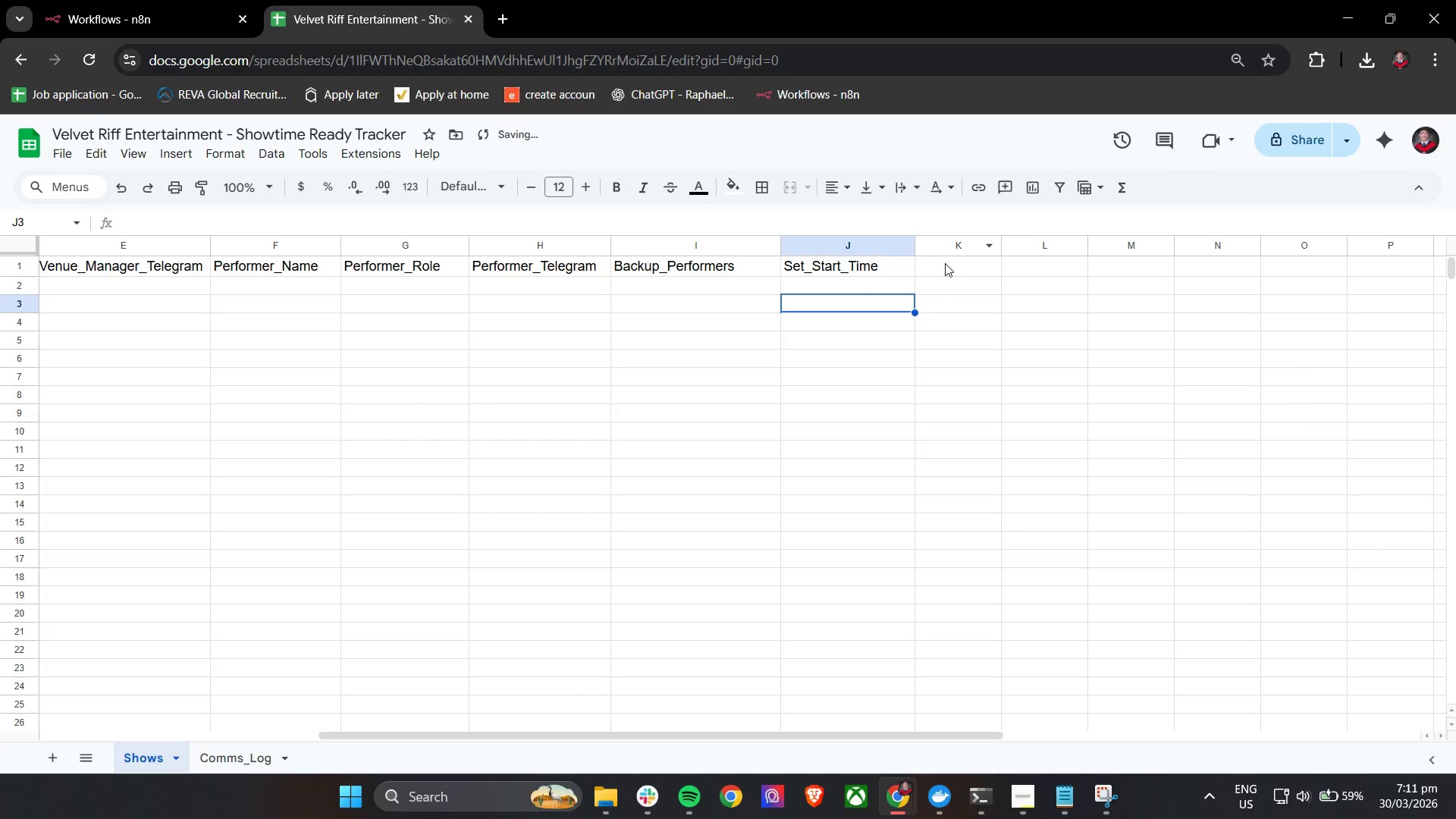 
left_click([952, 264])
 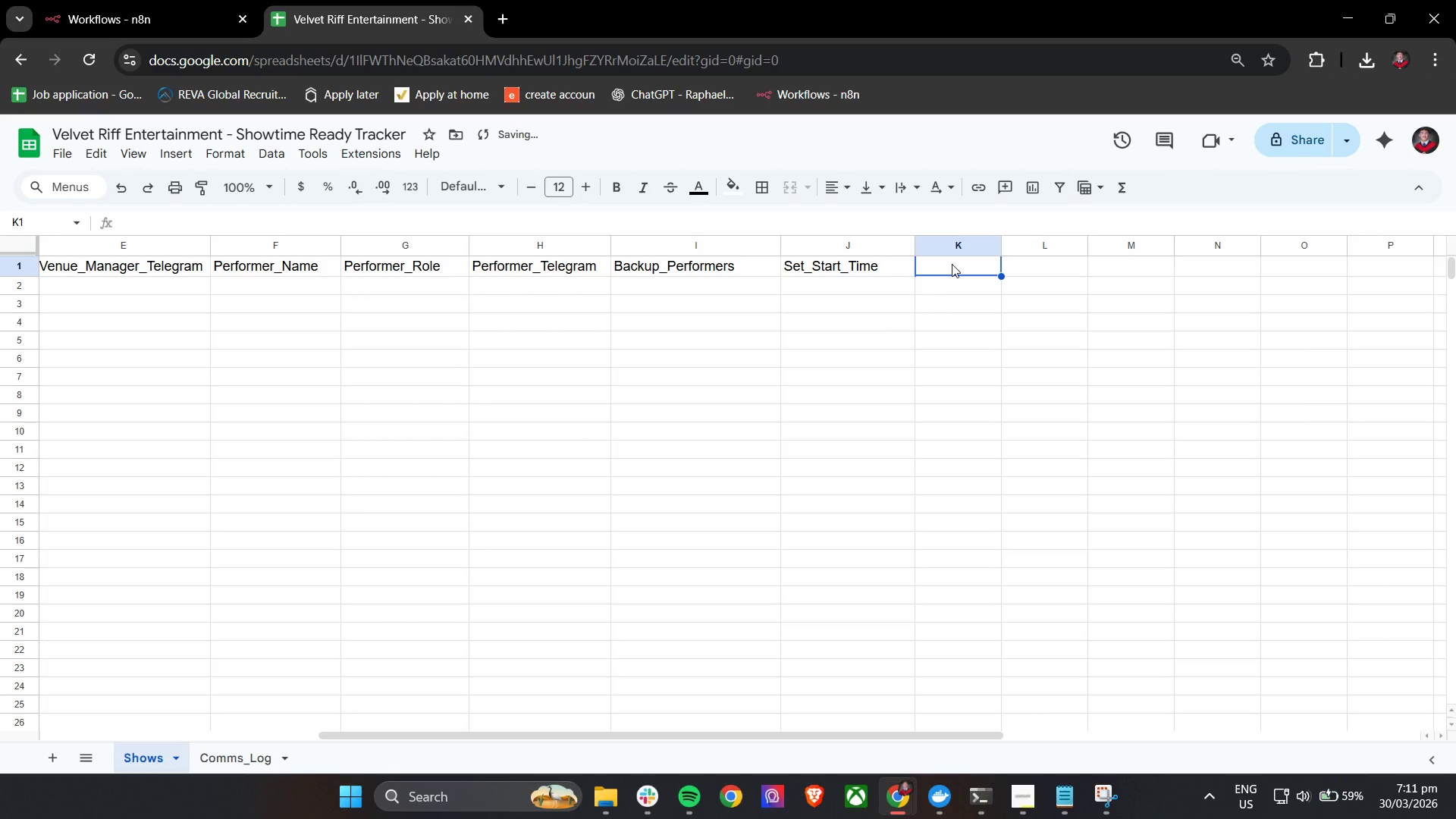 
type(Set_End_Time)
 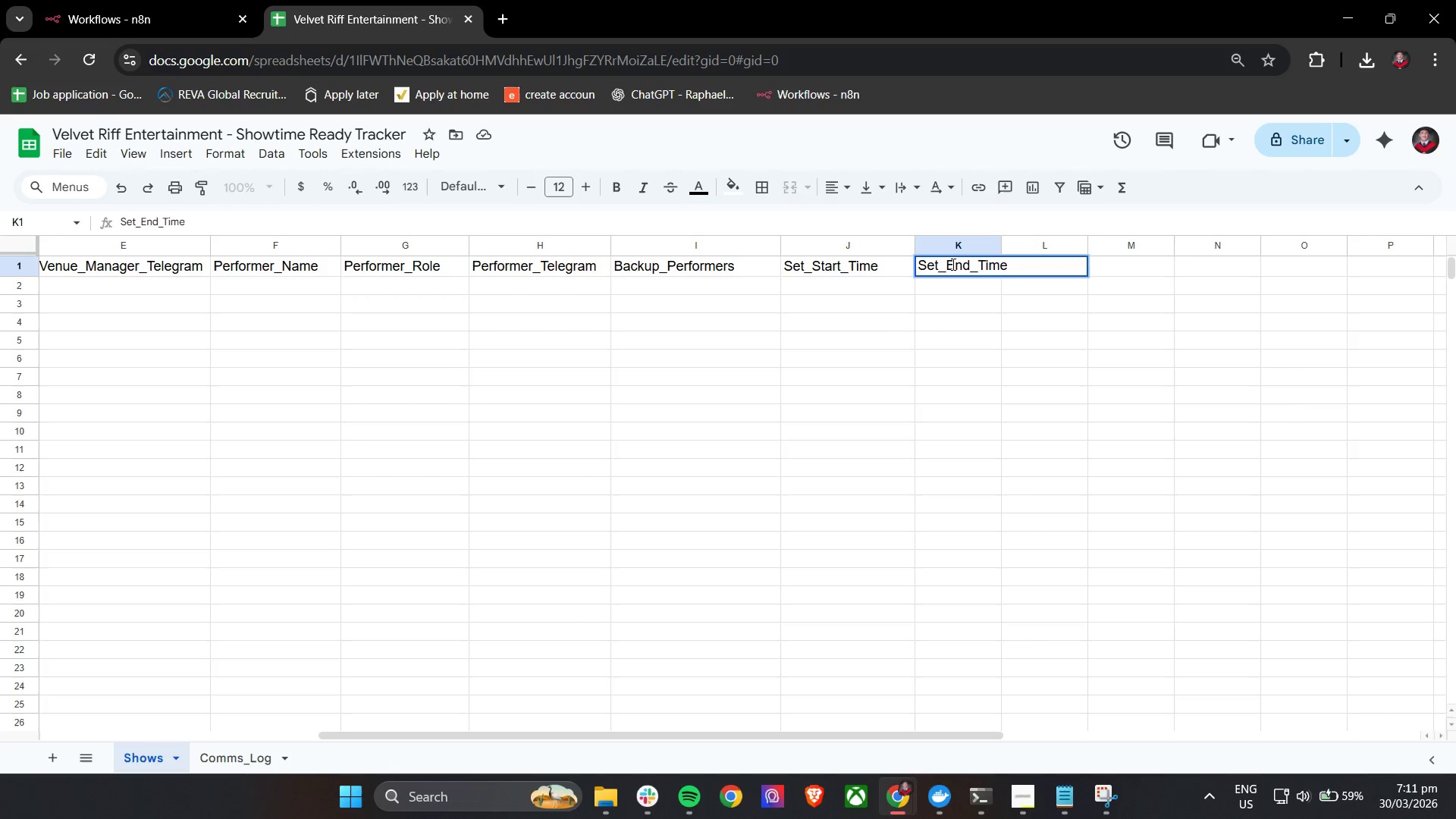 
left_click_drag(start_coordinate=[1001, 243], to_coordinate=[1043, 249])
 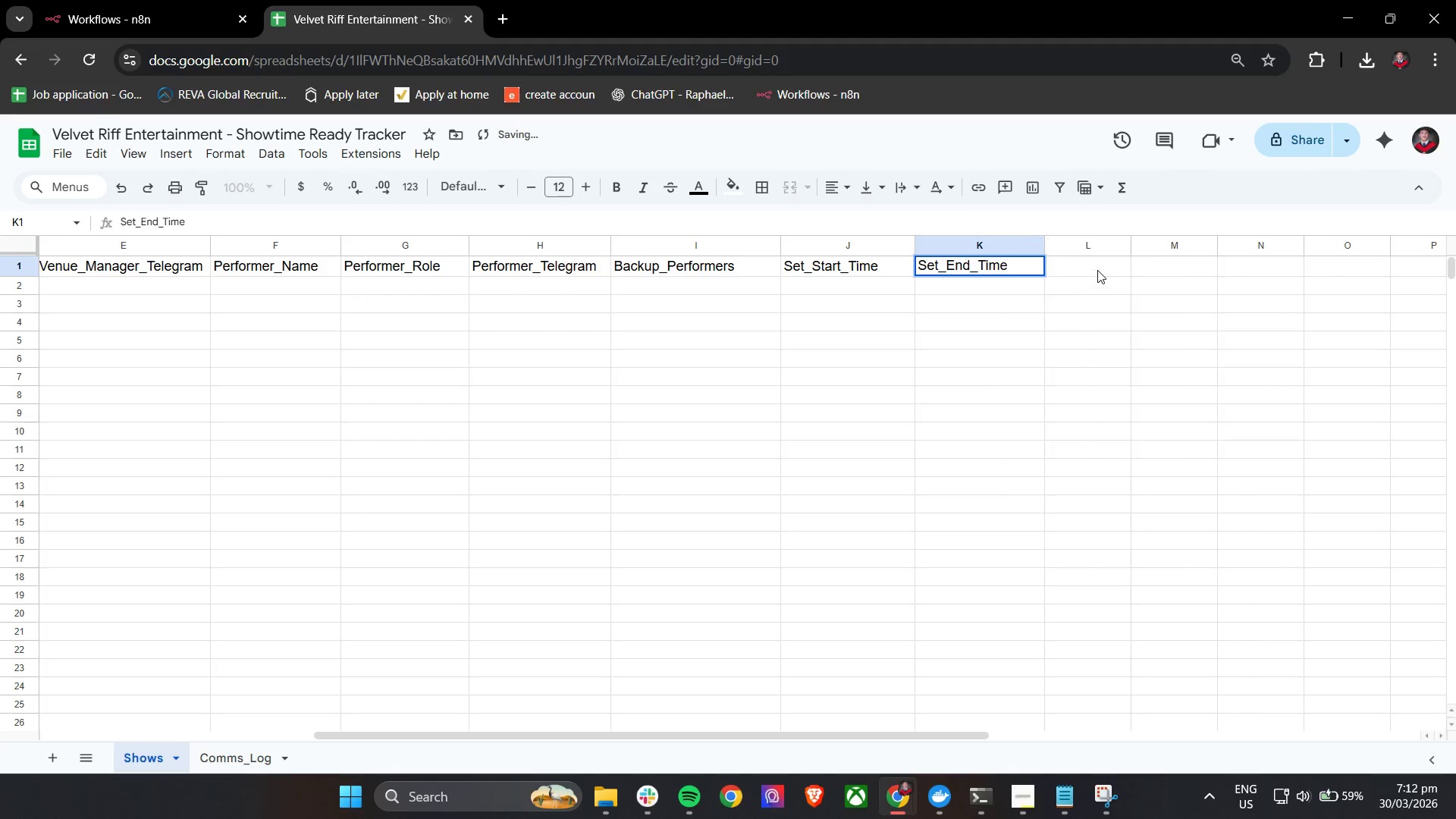 
left_click([1094, 264])
 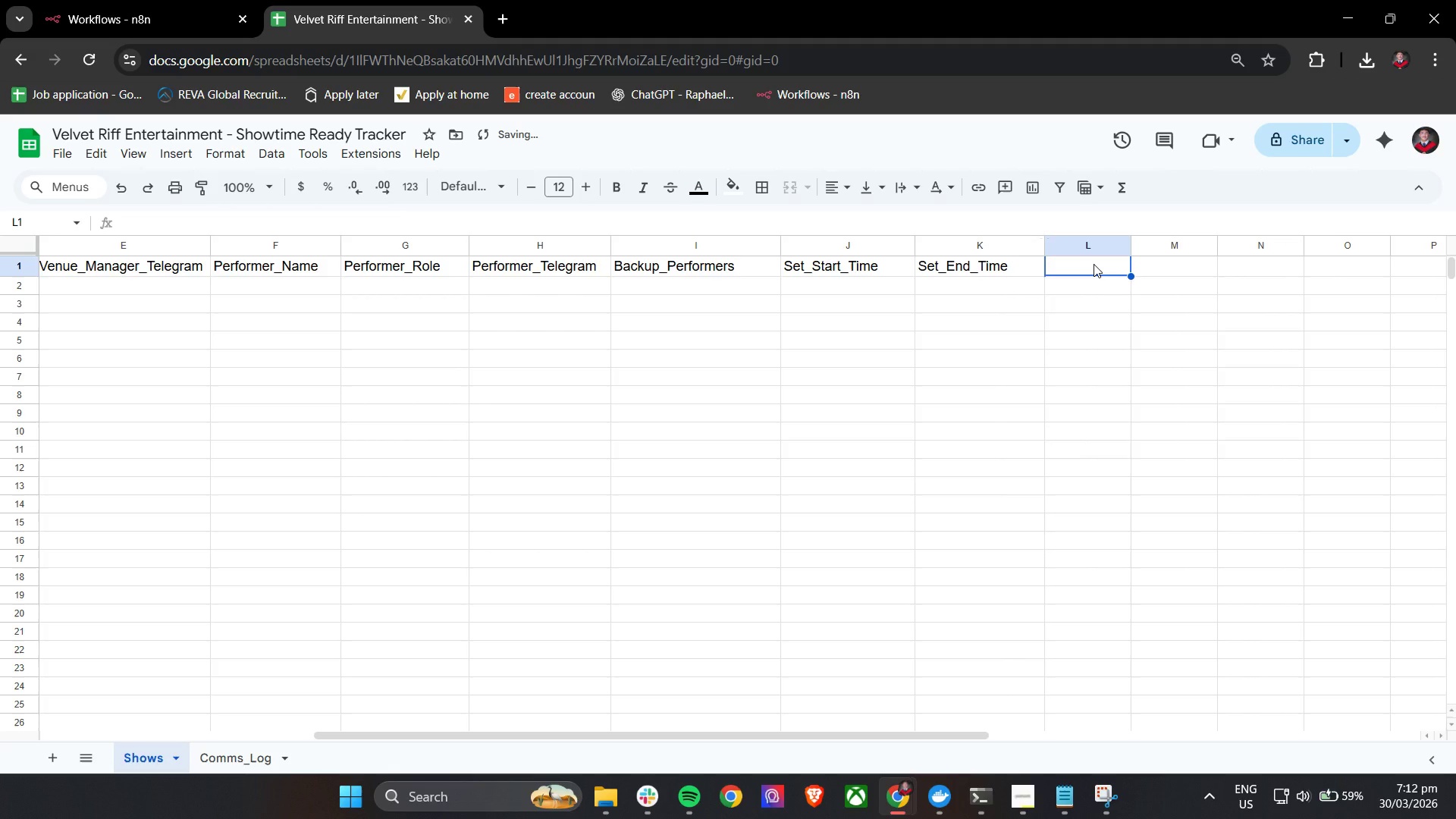 
type(CheckIn)
 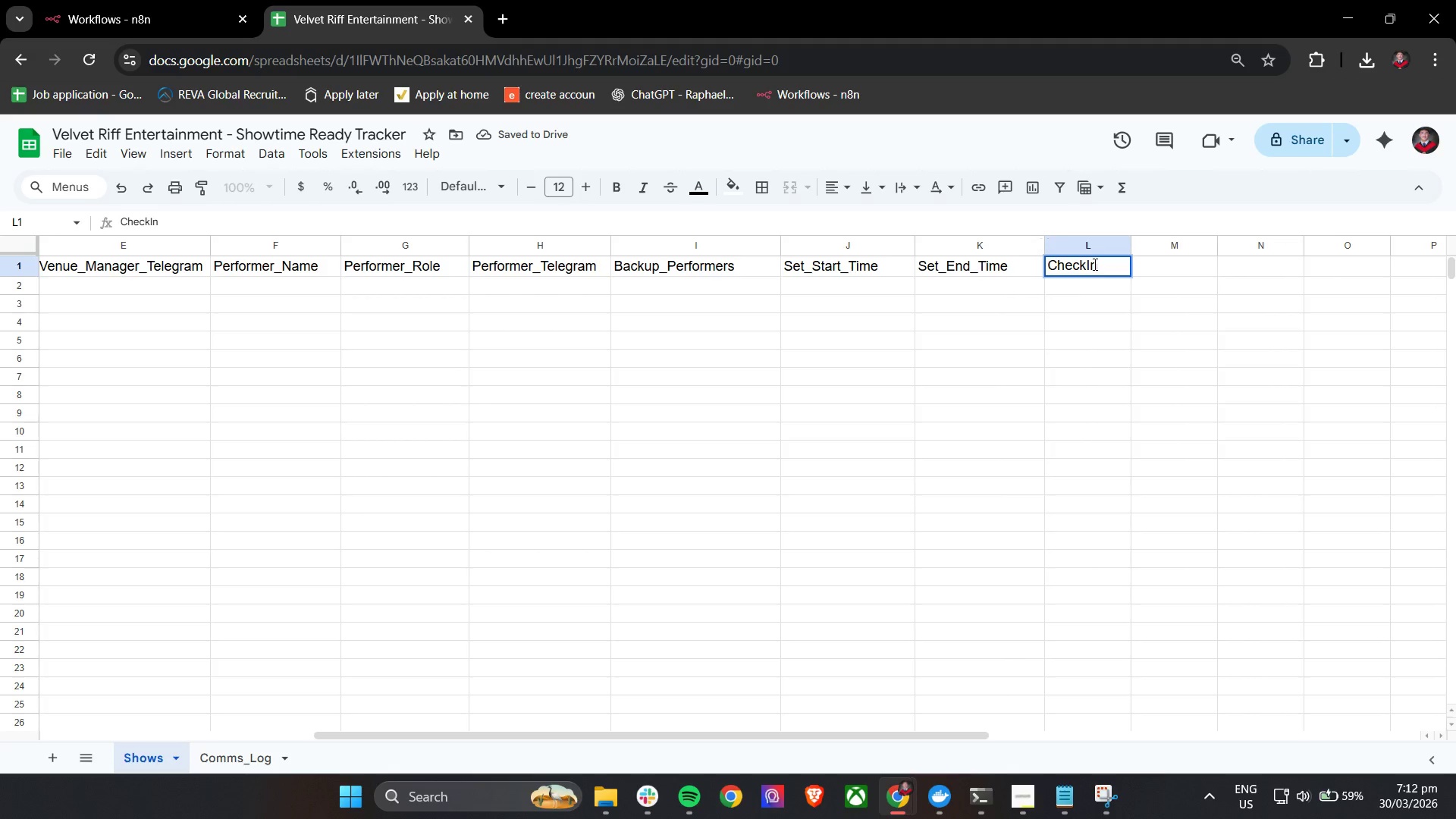 
type(_Send_Time)
 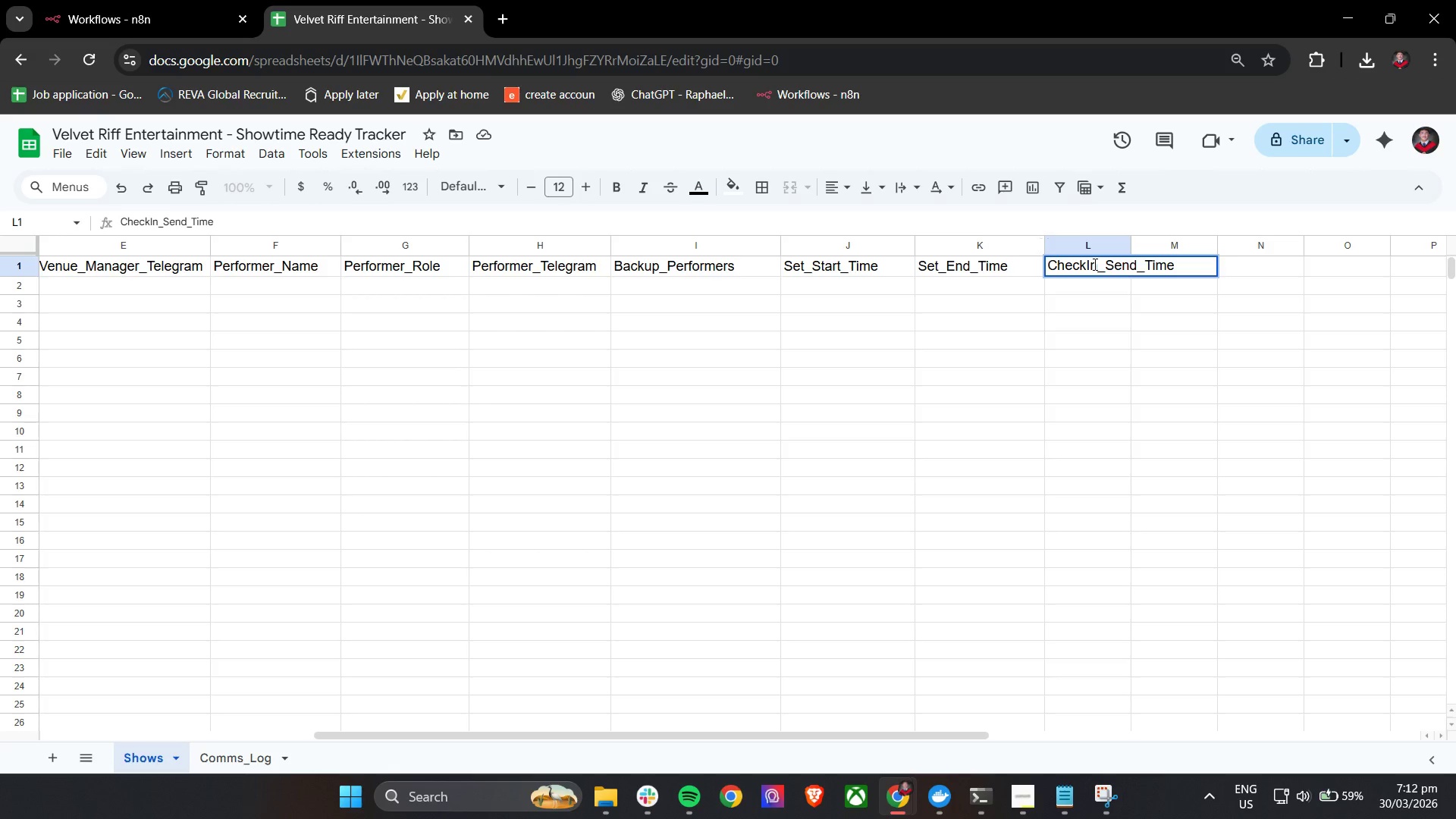 
left_click_drag(start_coordinate=[1131, 244], to_coordinate=[1217, 259])
 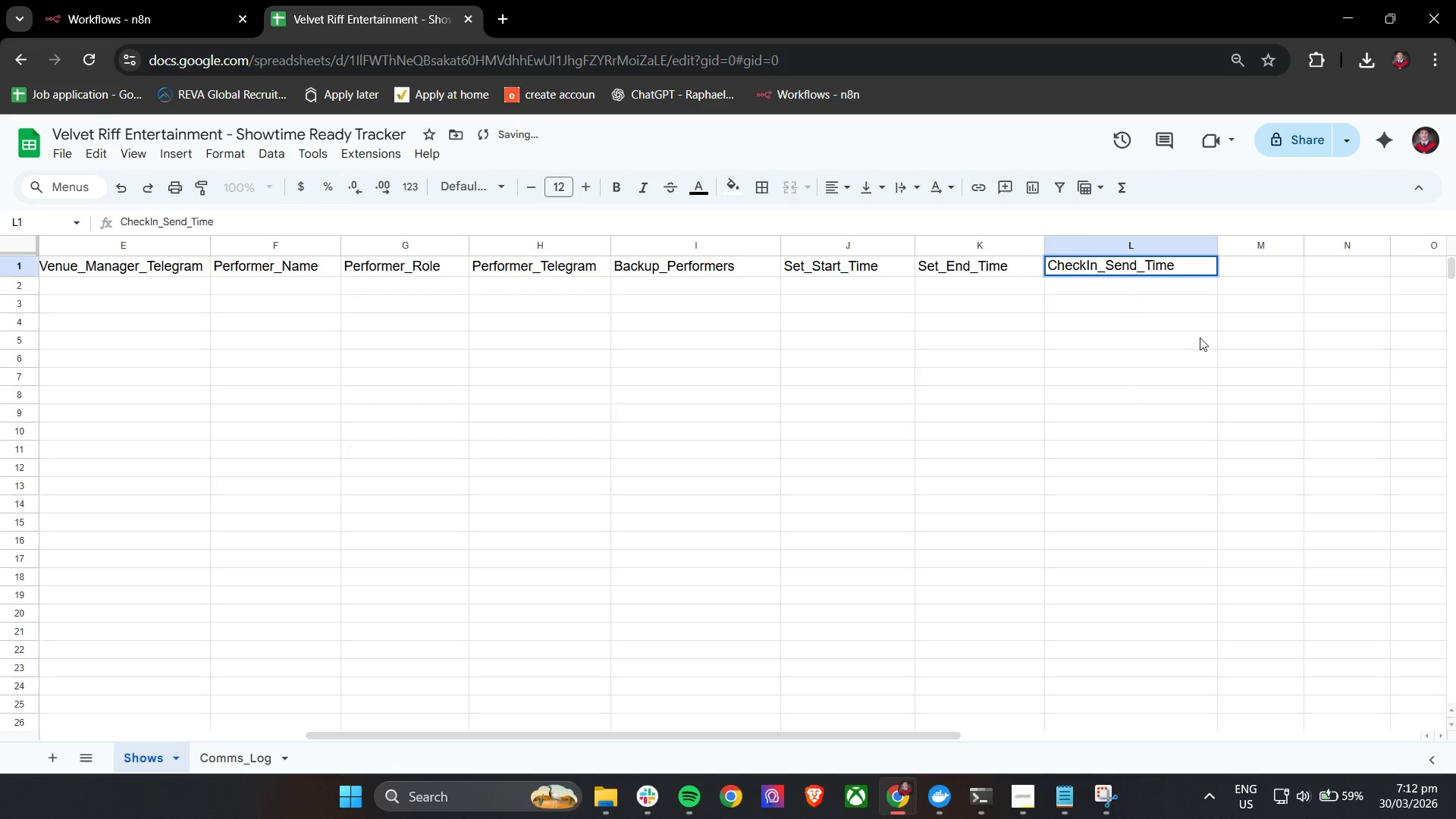 
left_click([1189, 350])
 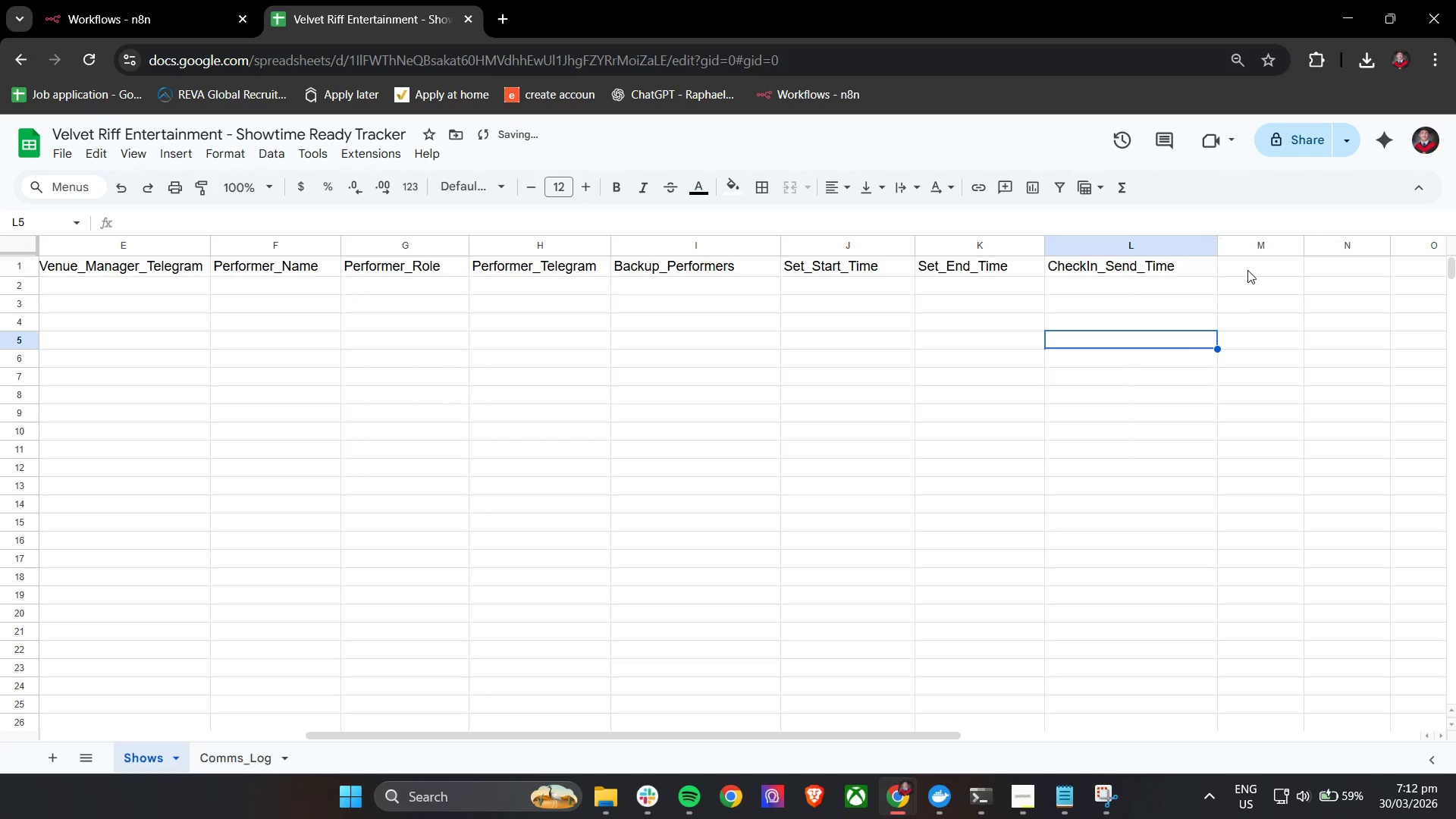 
left_click([1247, 270])
 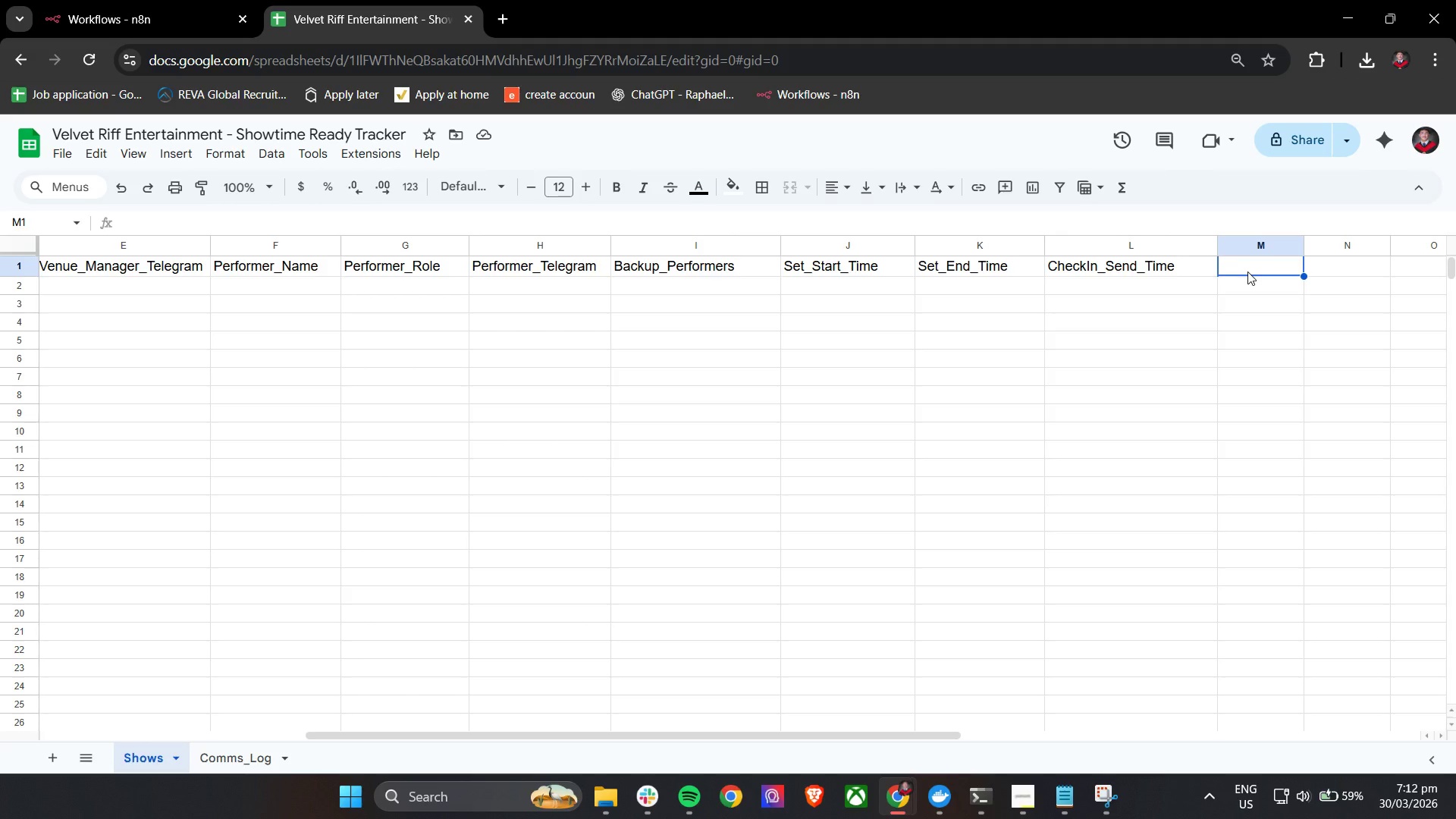 
wait(12.92)
 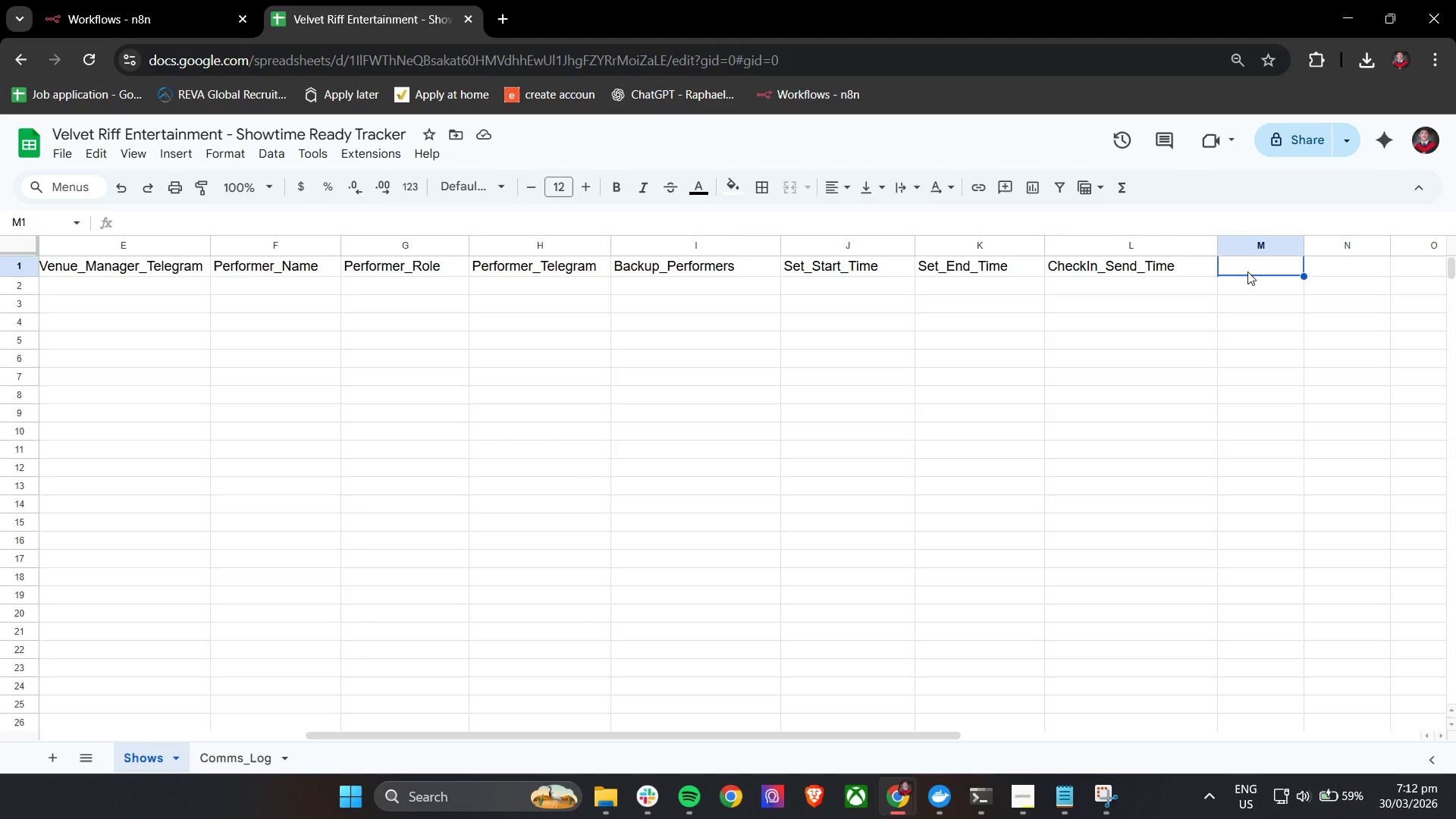 
type(Onsite_Confirmed)
 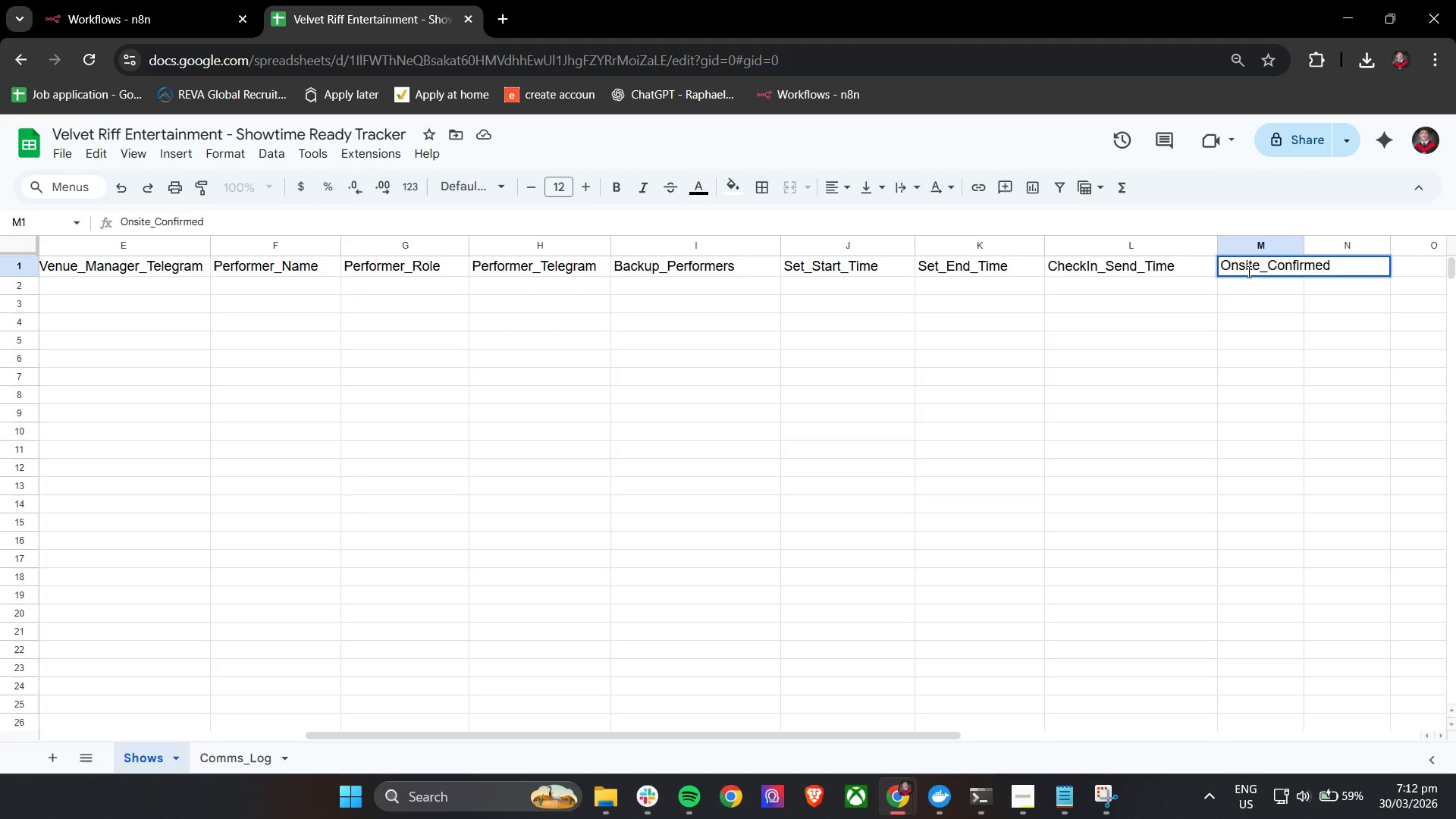 
type(_Time)
 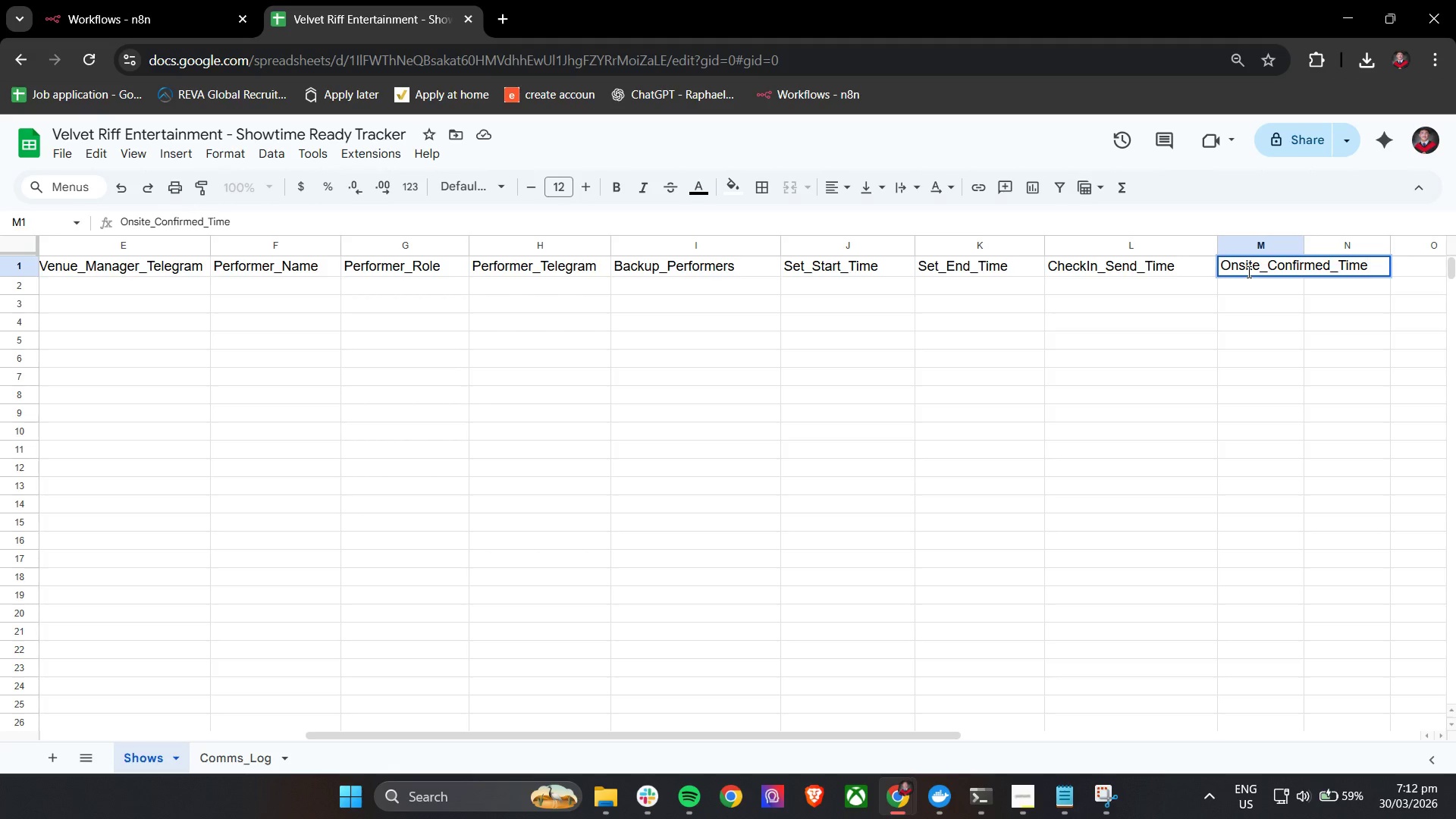 
hold_key(key=ShiftLeft, duration=0.86)
 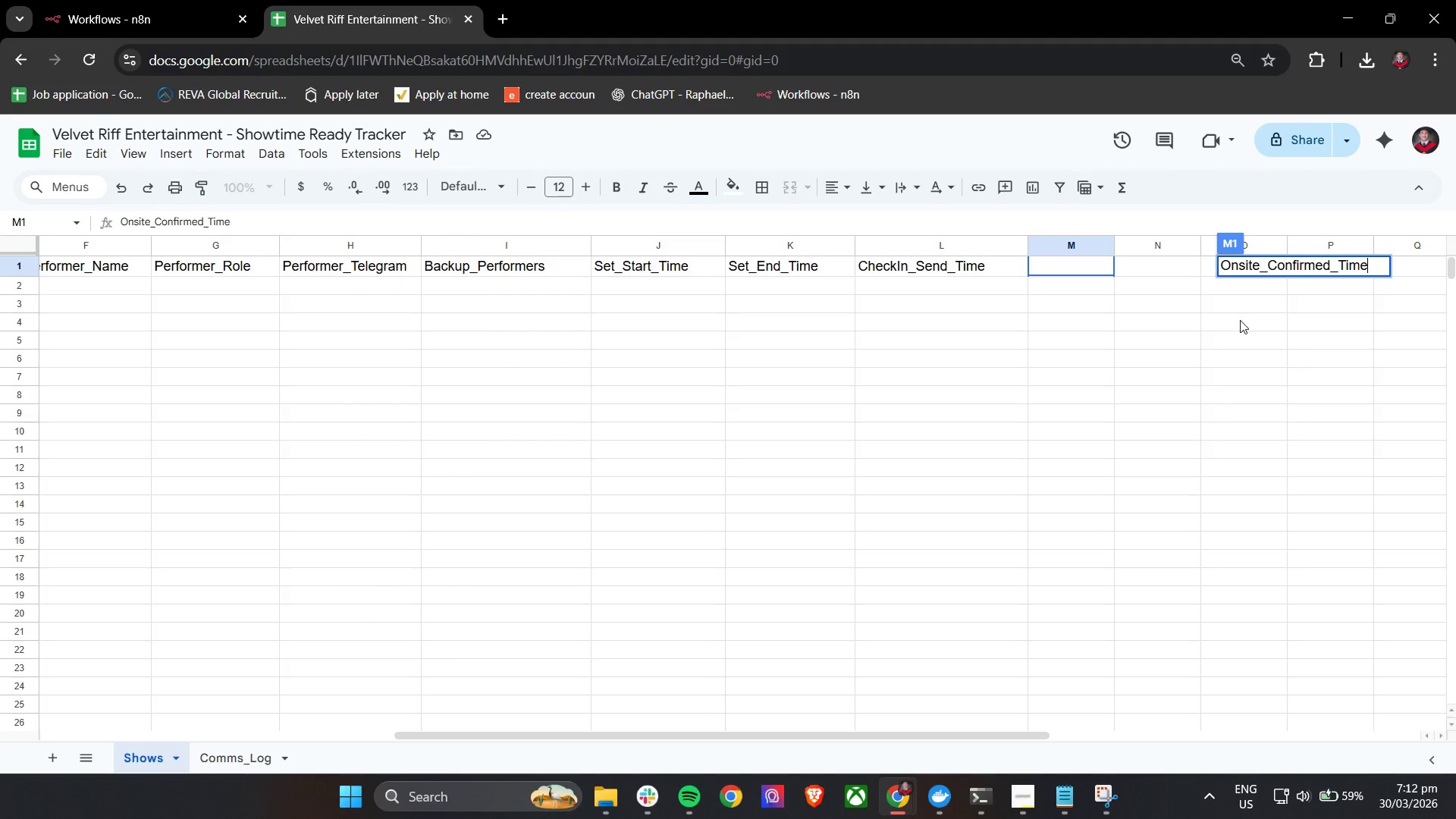 
hold_key(key=ShiftLeft, duration=12.27)
 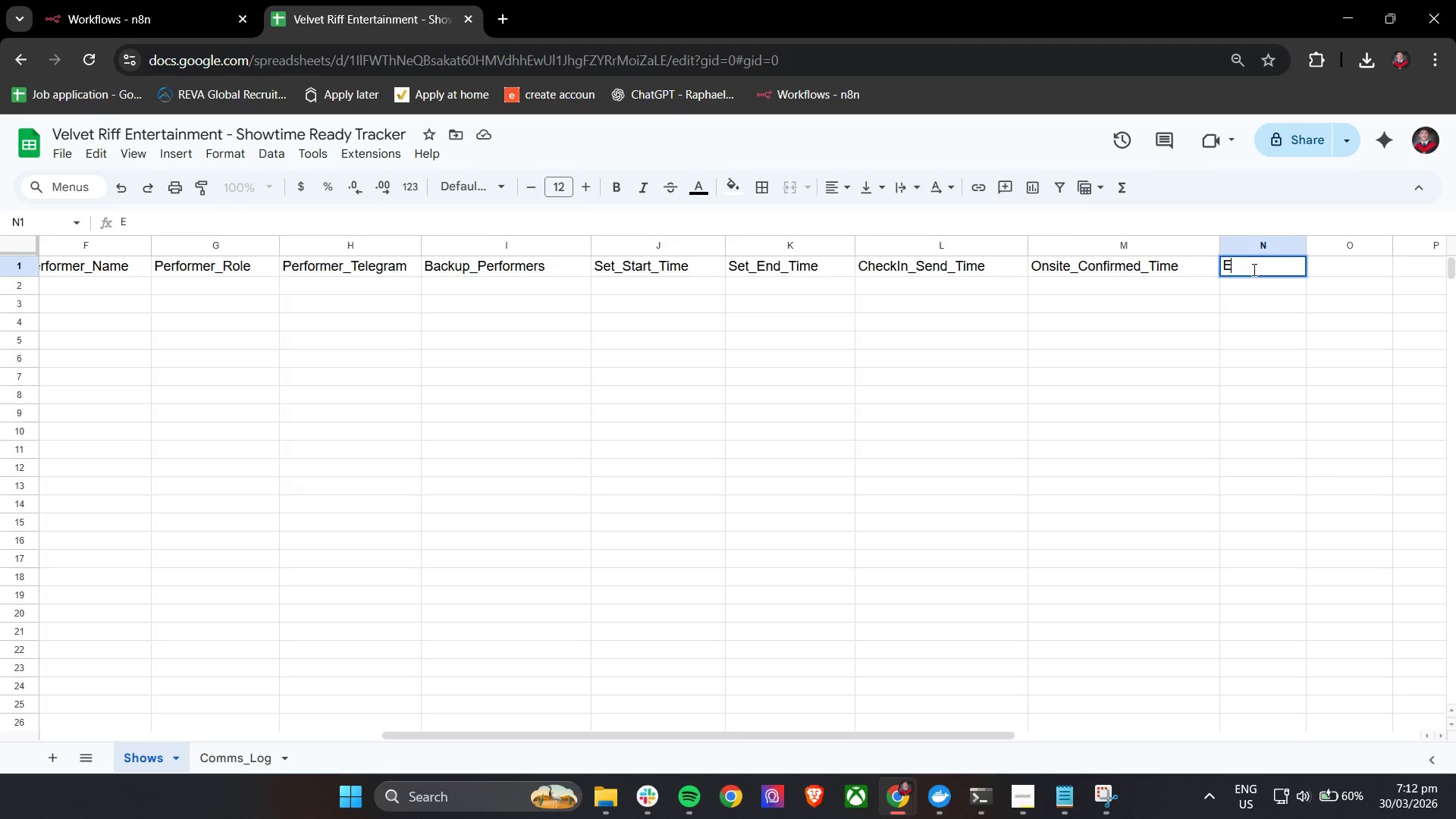 
scroll: coordinate [1271, 302], scroll_direction: down, amount: 3.0
 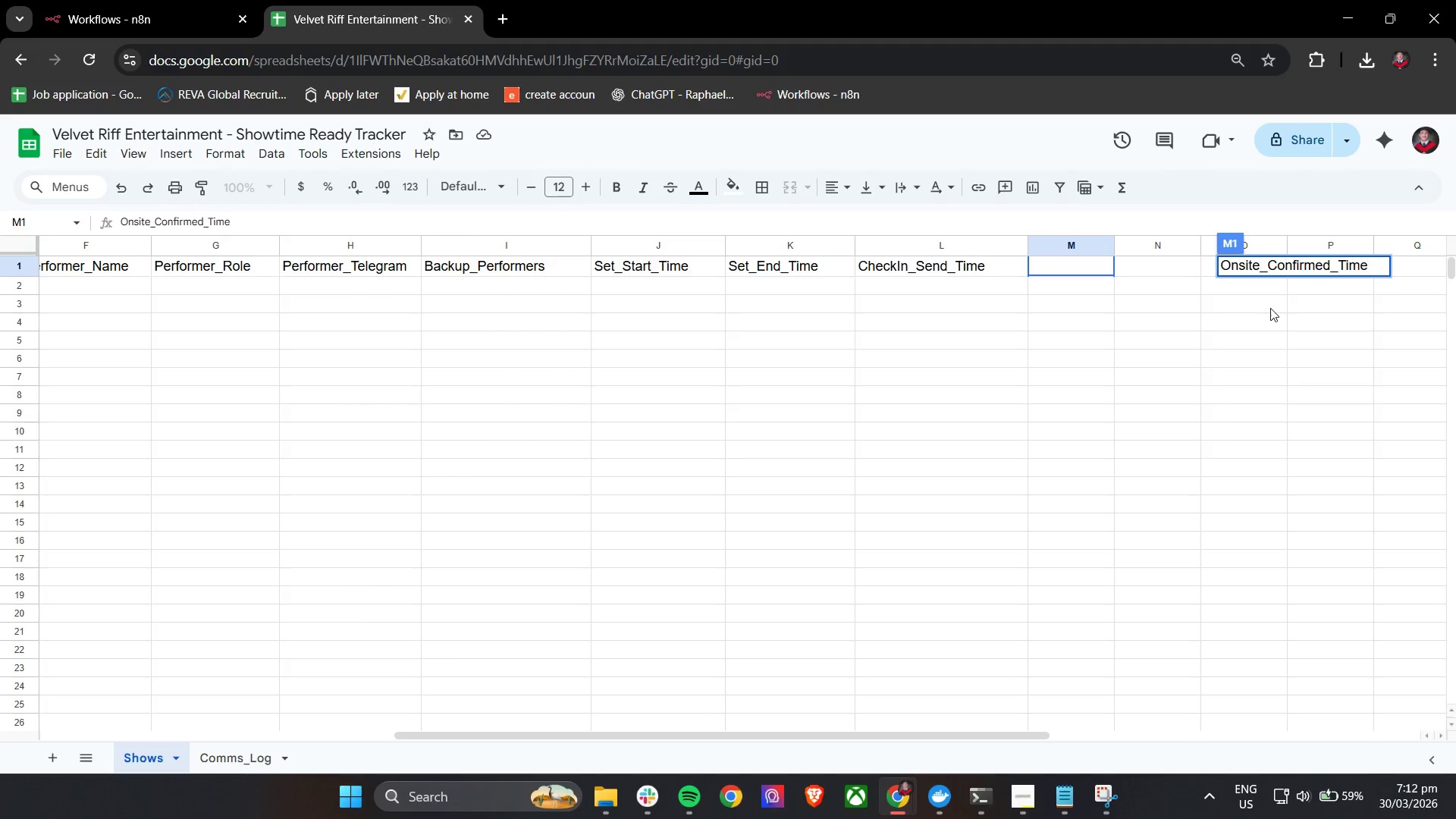 
scroll: coordinate [1232, 323], scroll_direction: up, amount: 2.0
 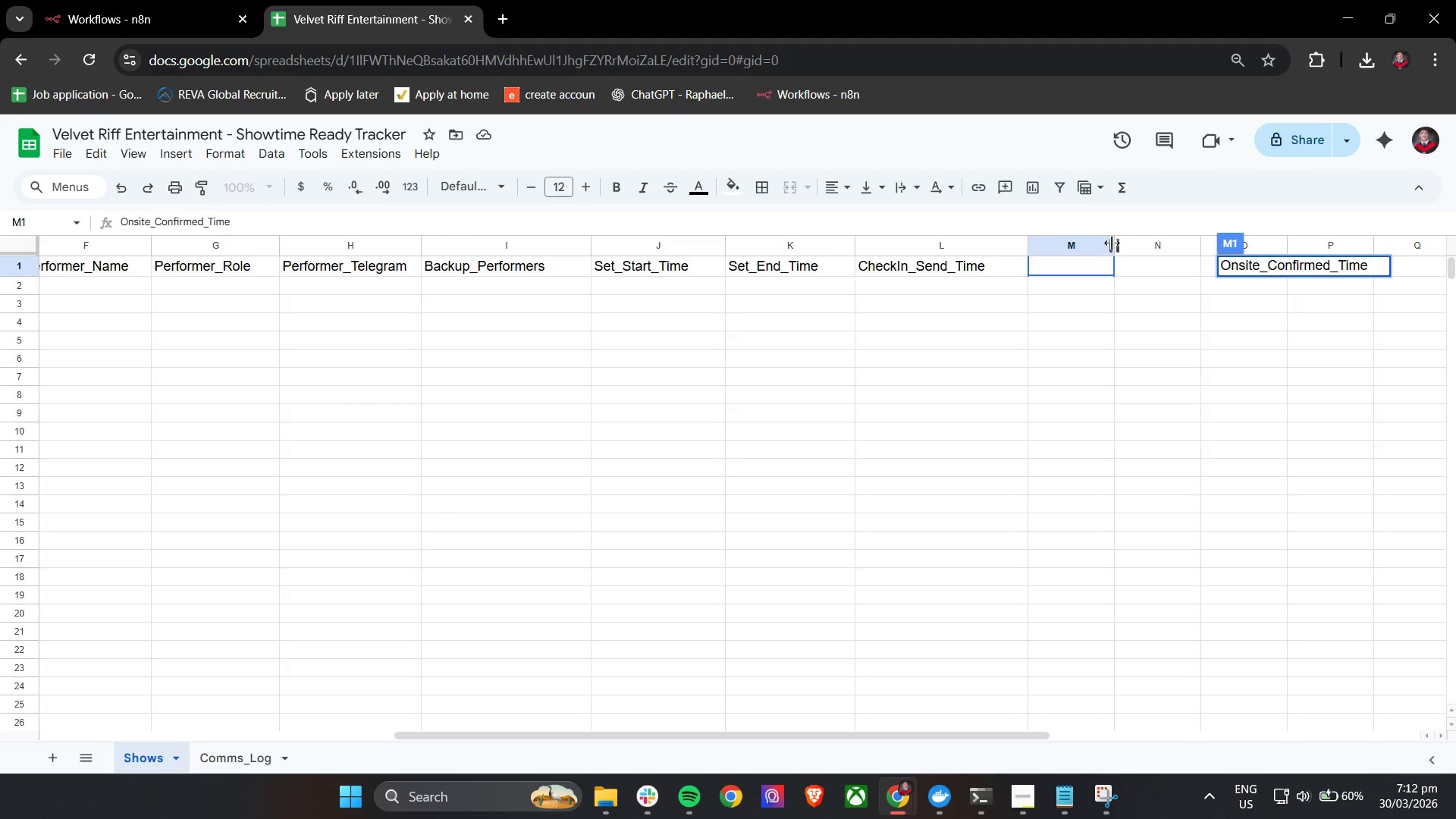 
left_click([1134, 335])
 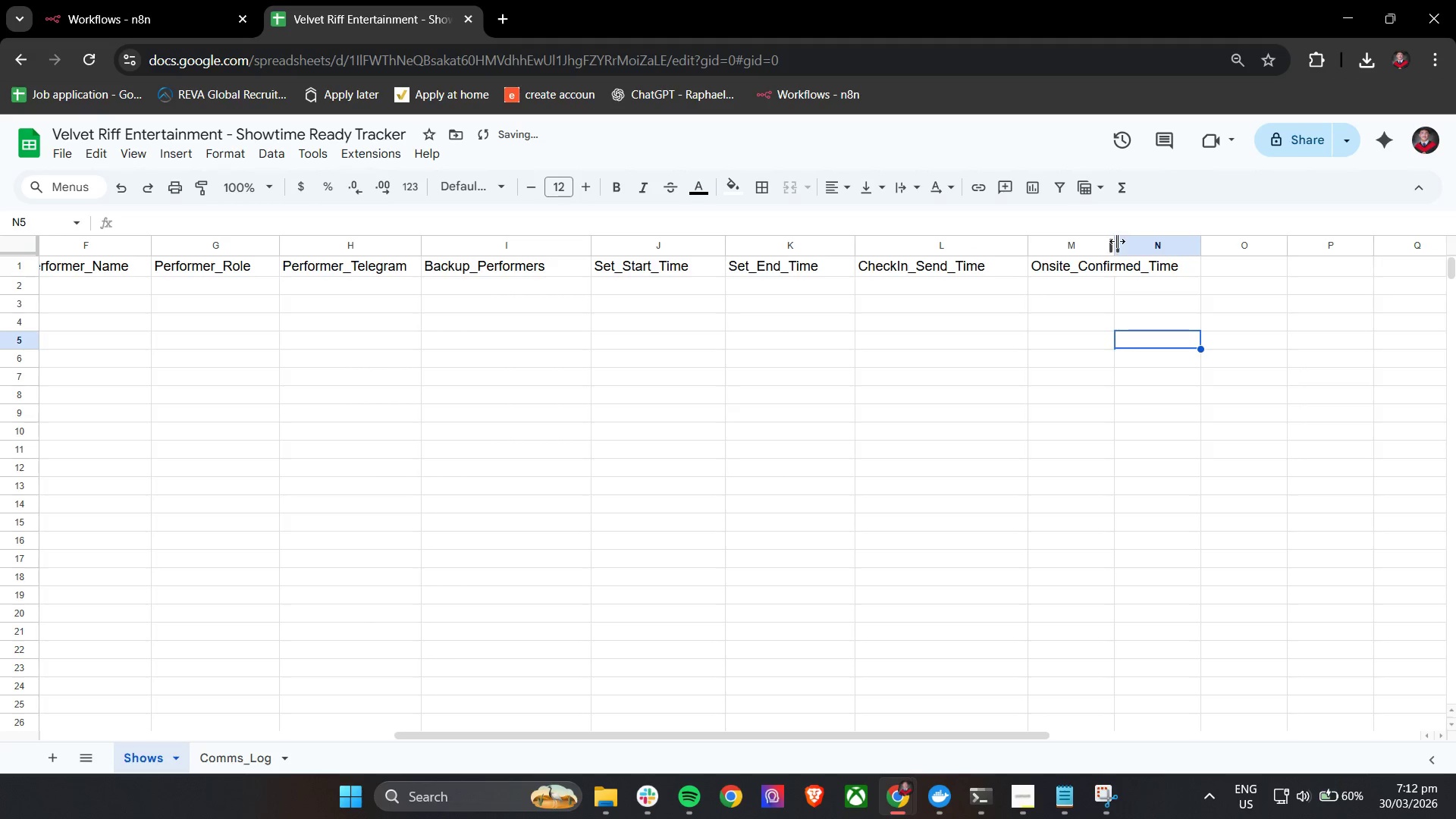 
left_click_drag(start_coordinate=[1115, 243], to_coordinate=[1219, 249])
 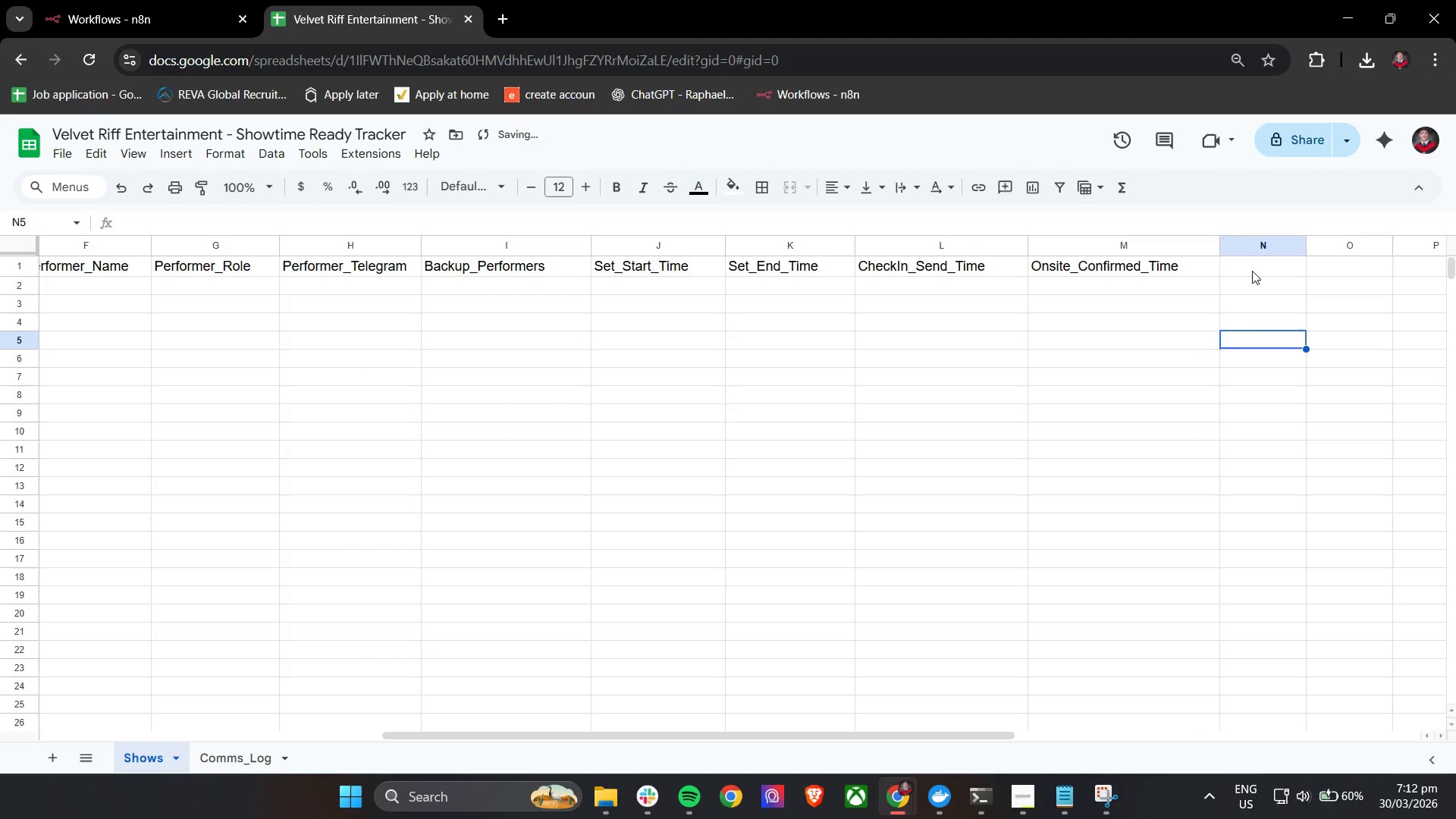 
left_click([1253, 269])
 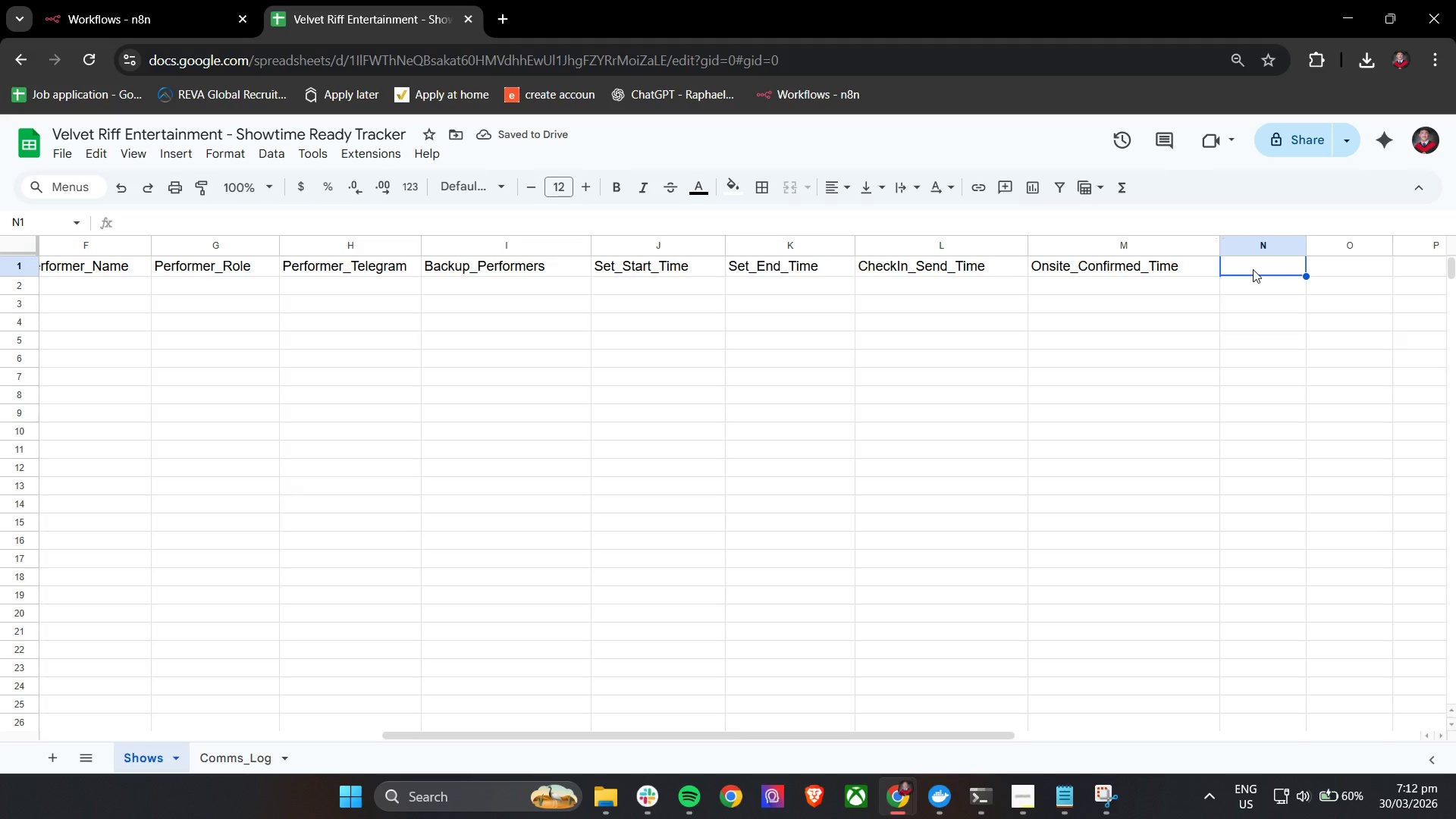 
type(Escalation_Time)
 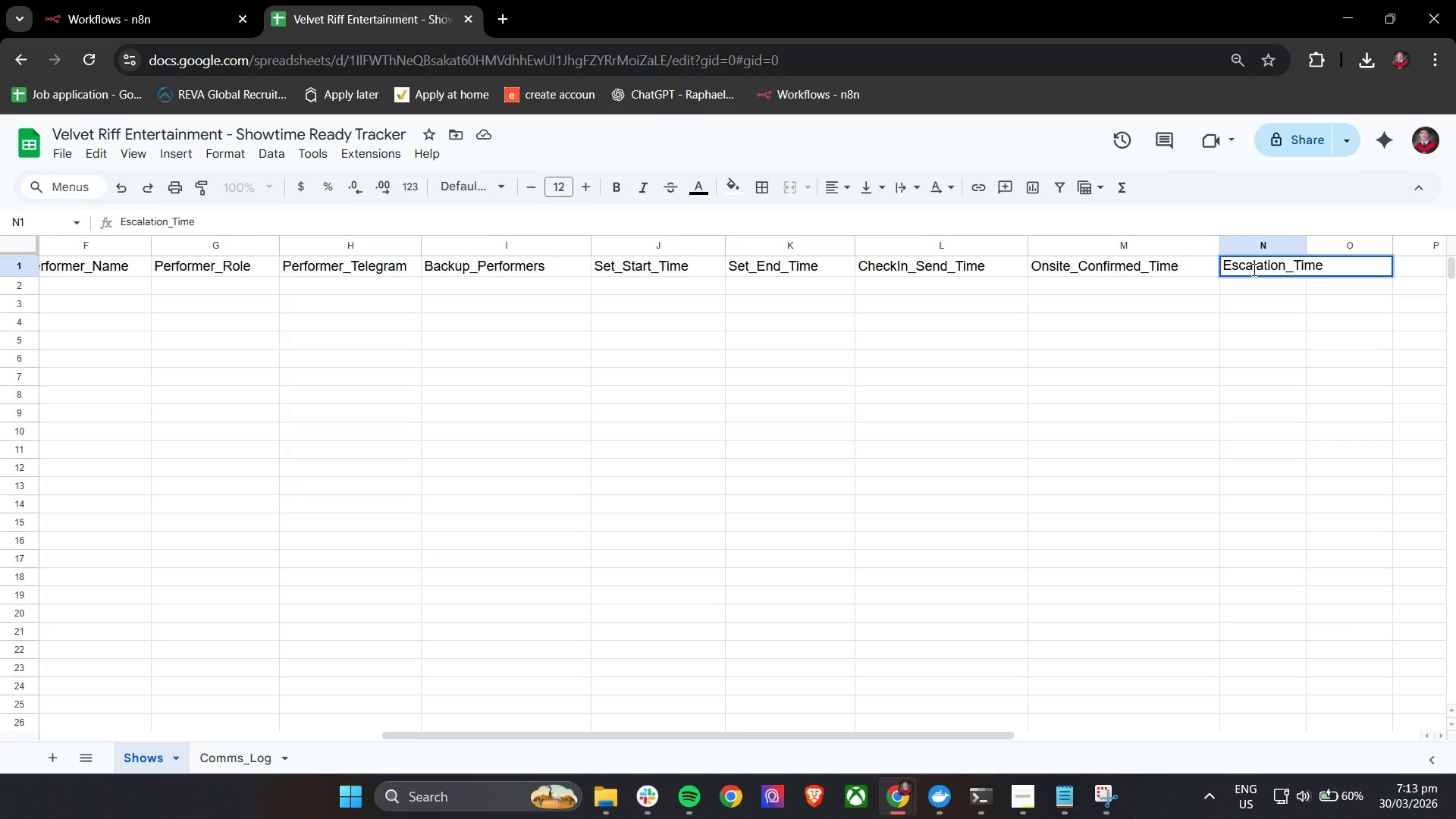 
left_click([1251, 264])
 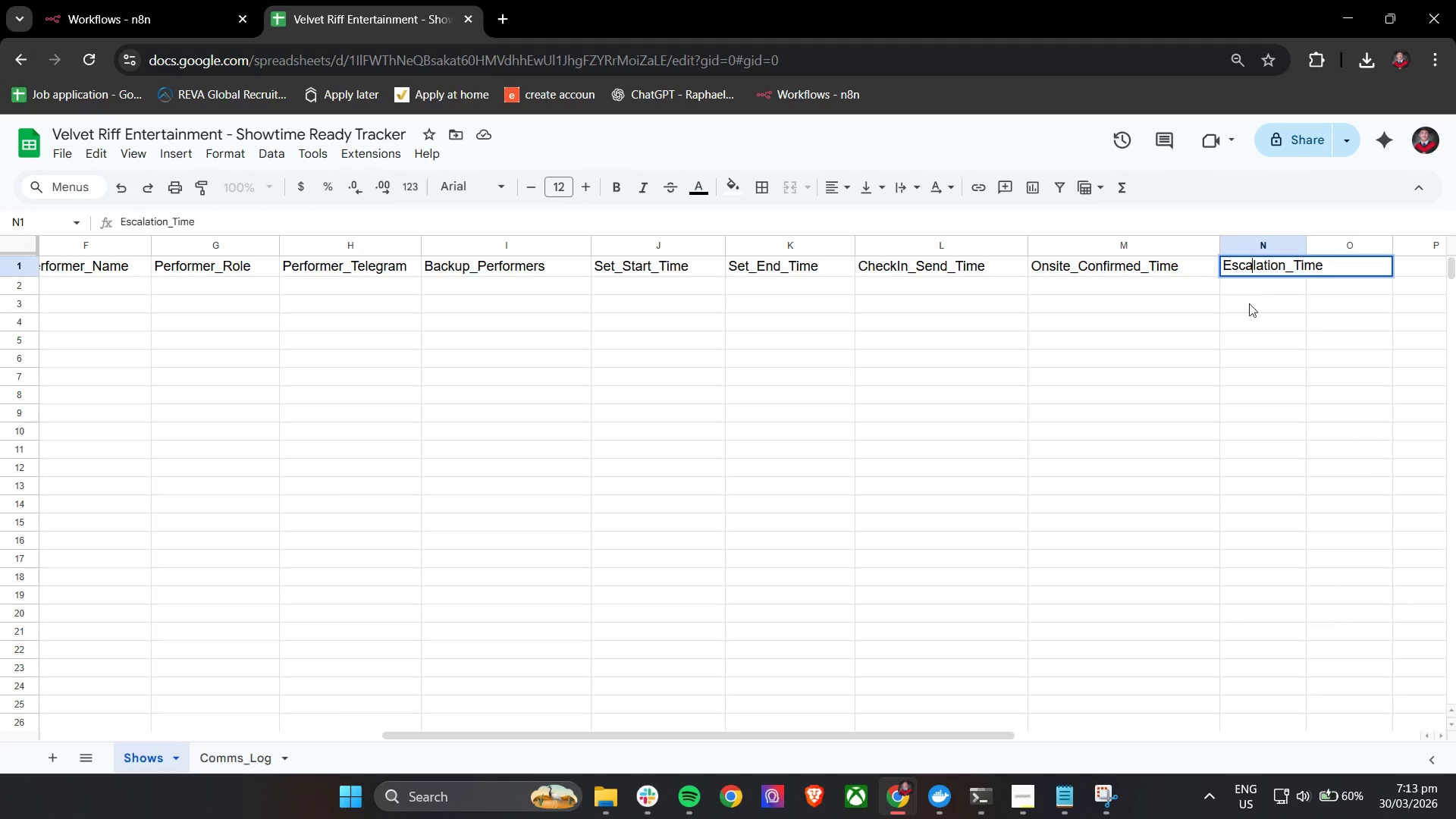 
left_click([1249, 304])
 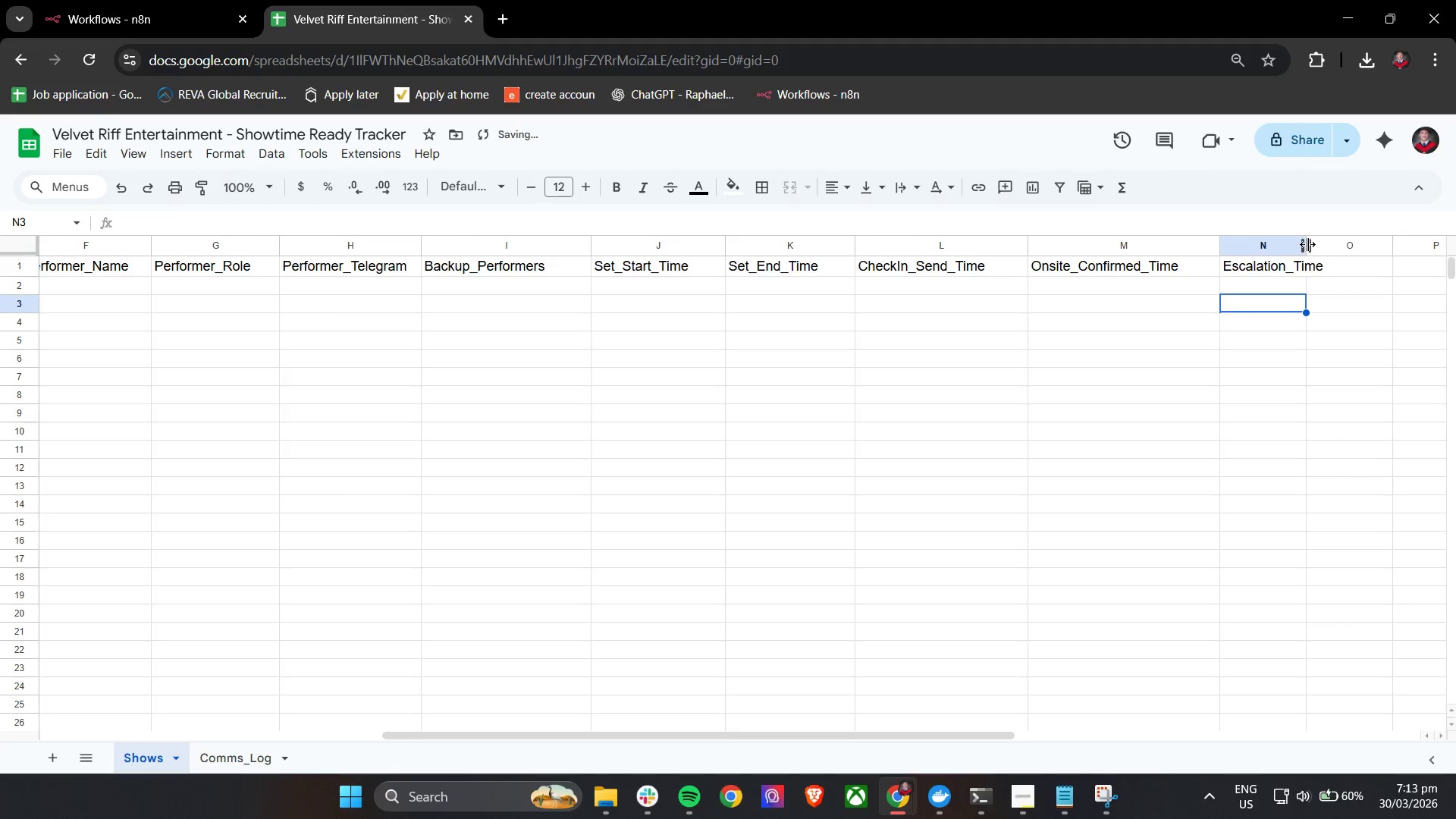 
left_click_drag(start_coordinate=[1307, 244], to_coordinate=[1361, 247])
 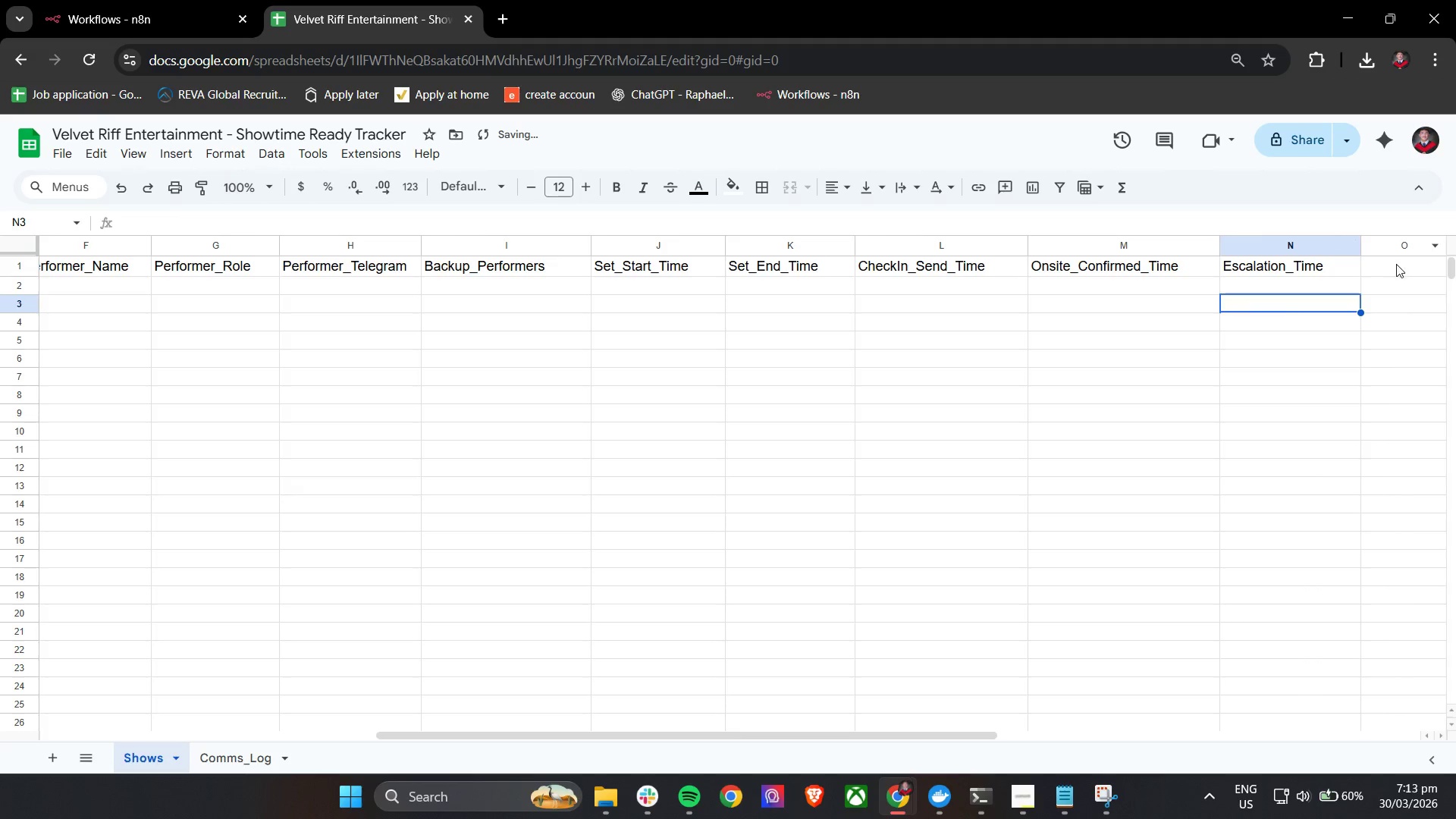 
left_click([1396, 264])
 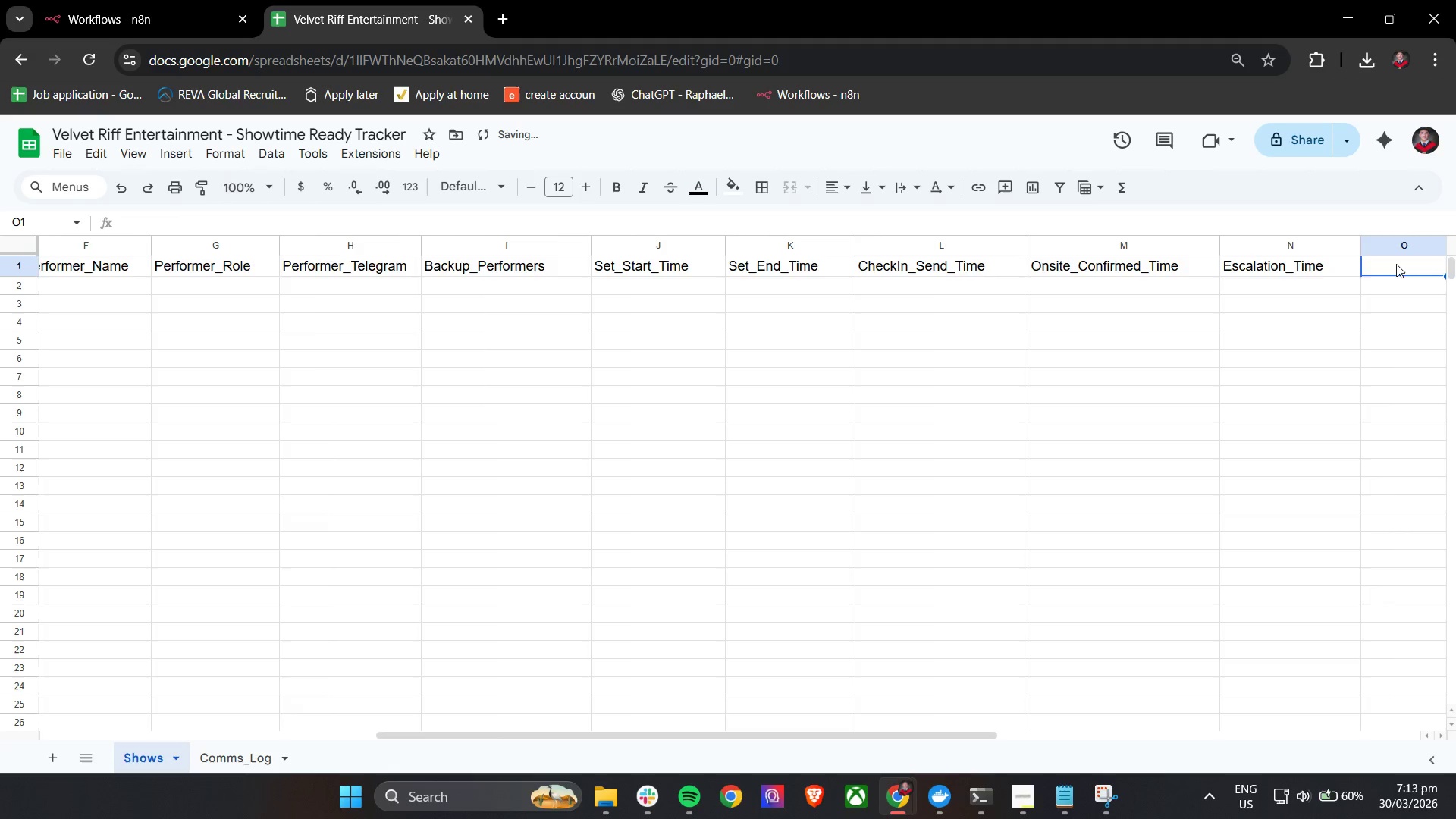 
hold_key(key=ShiftLeft, duration=1.27)
scroll: coordinate [1241, 285], scroll_direction: down, amount: 5.0
 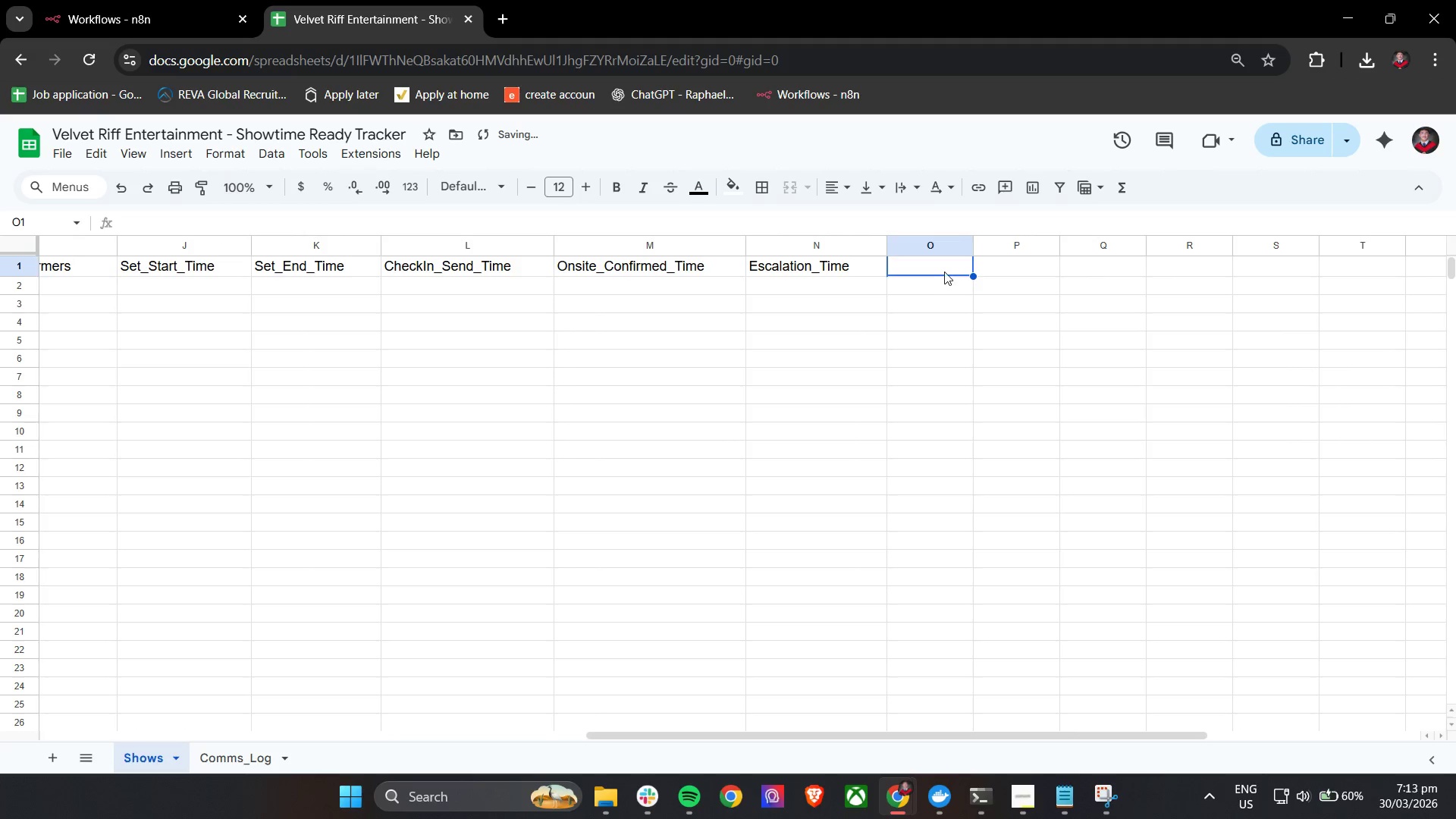 
left_click([940, 269])
 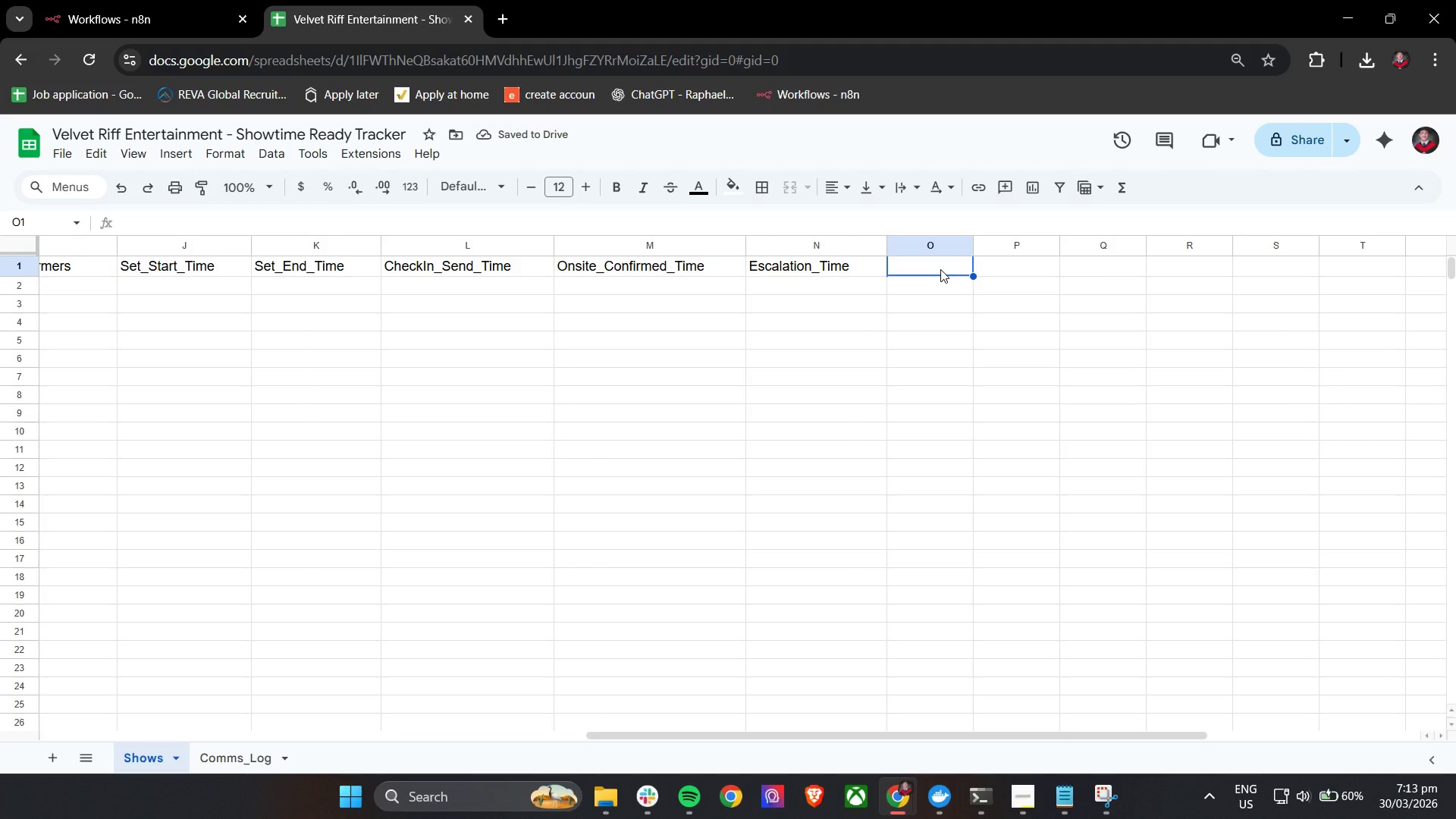 
type(Now)
key(Backspace)
type(Show_Confirmed)
 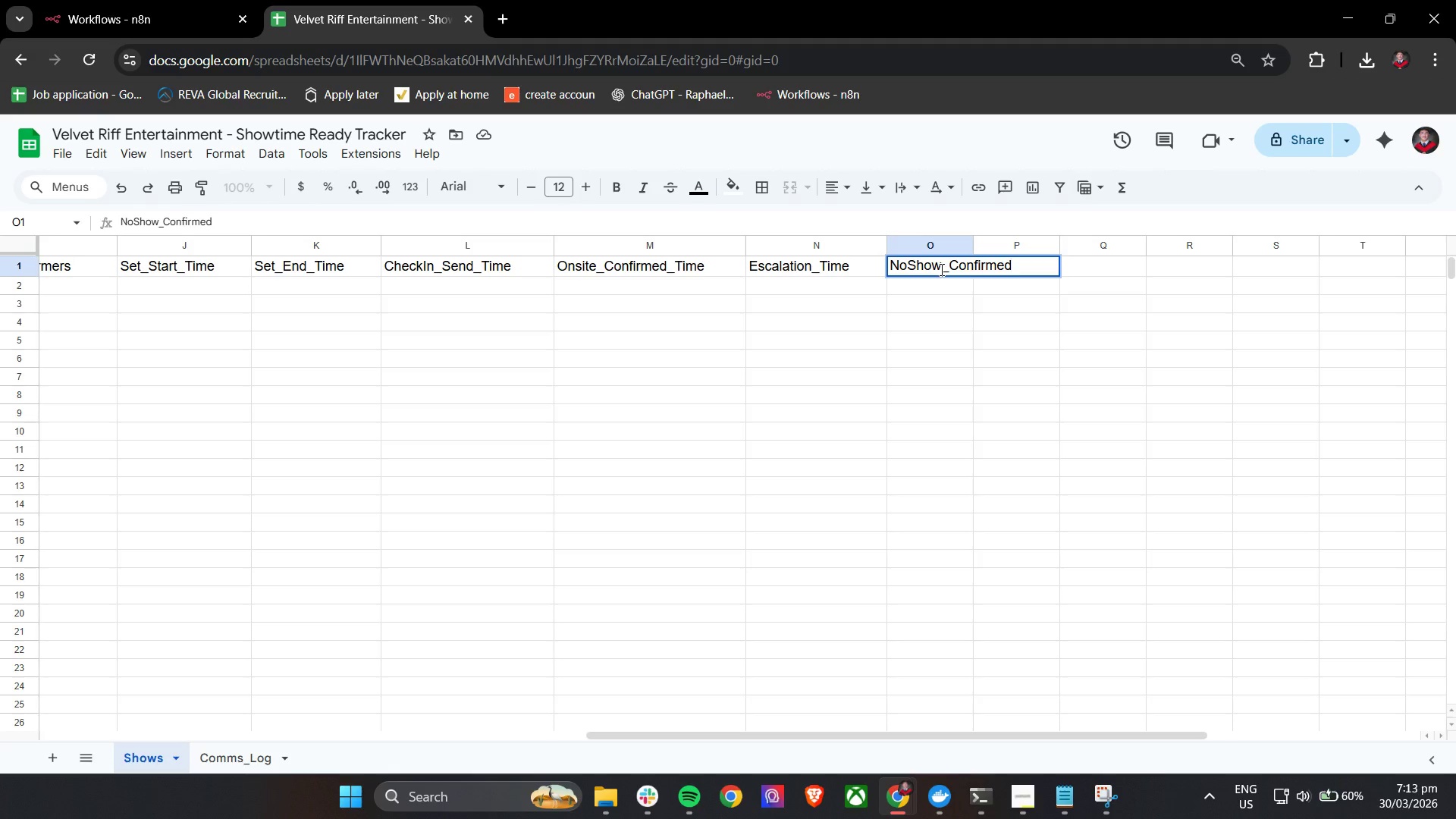 
type(_Time)
 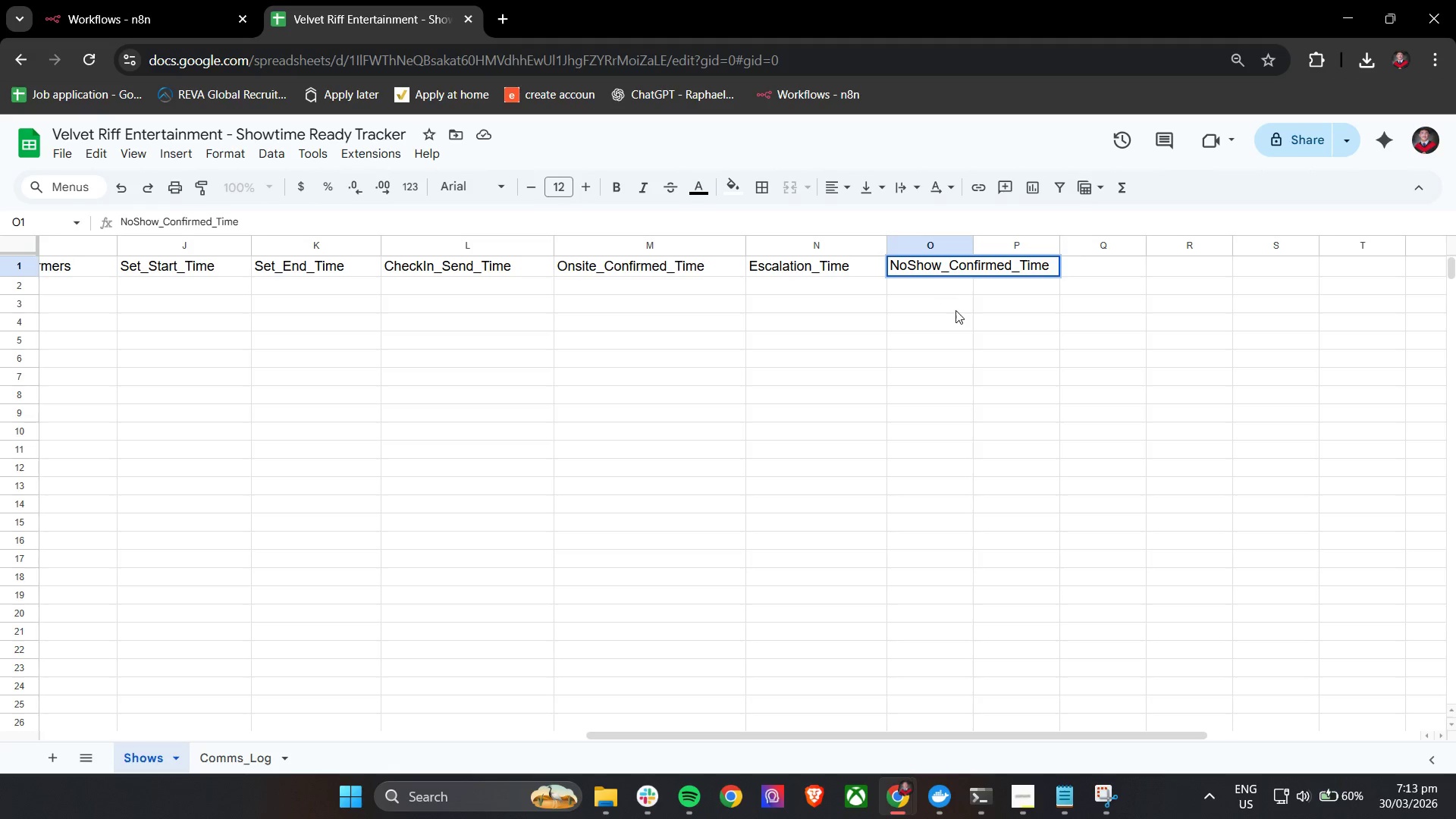 
left_click([975, 313])
 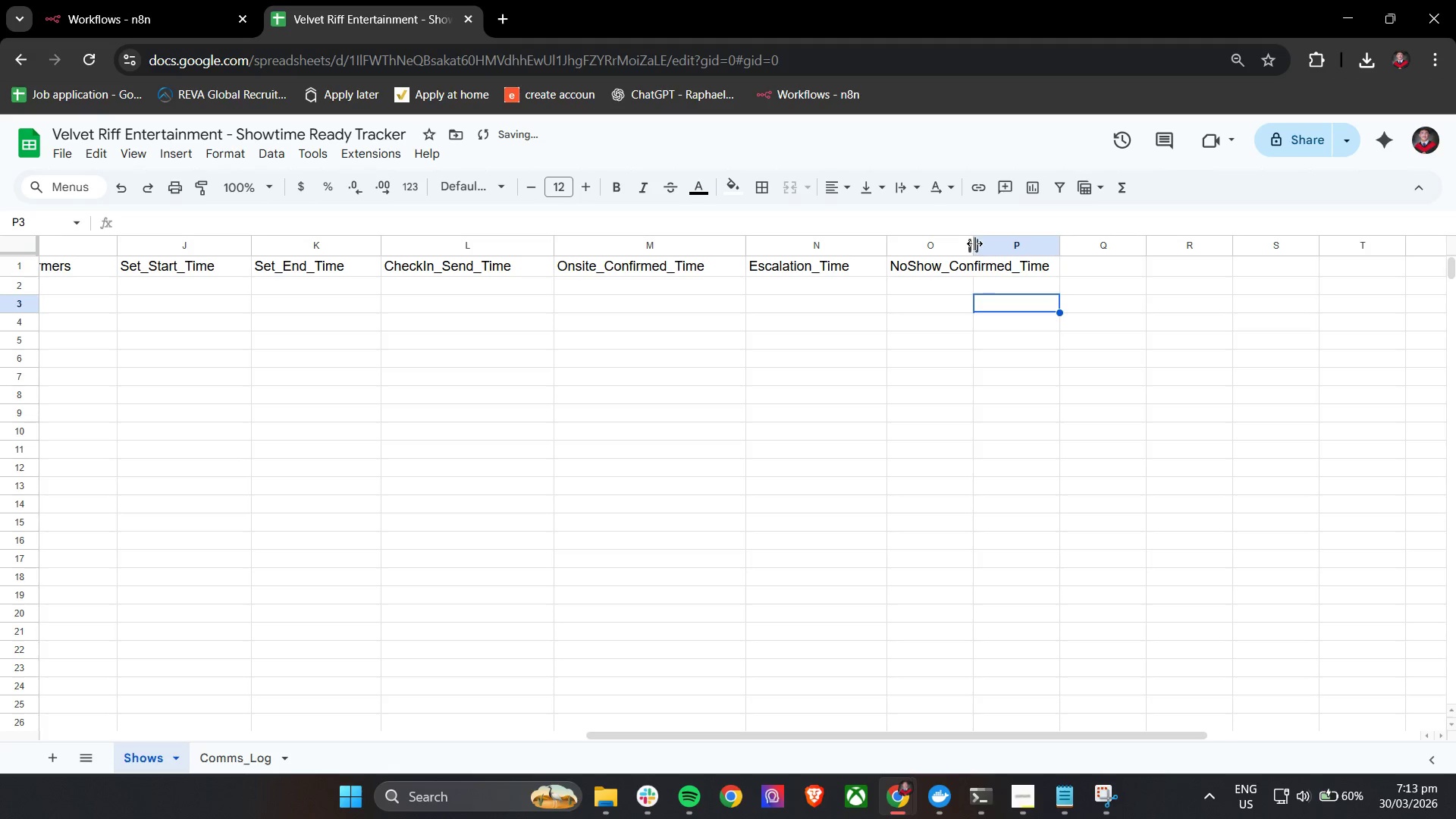 
left_click_drag(start_coordinate=[974, 243], to_coordinate=[1087, 234])
 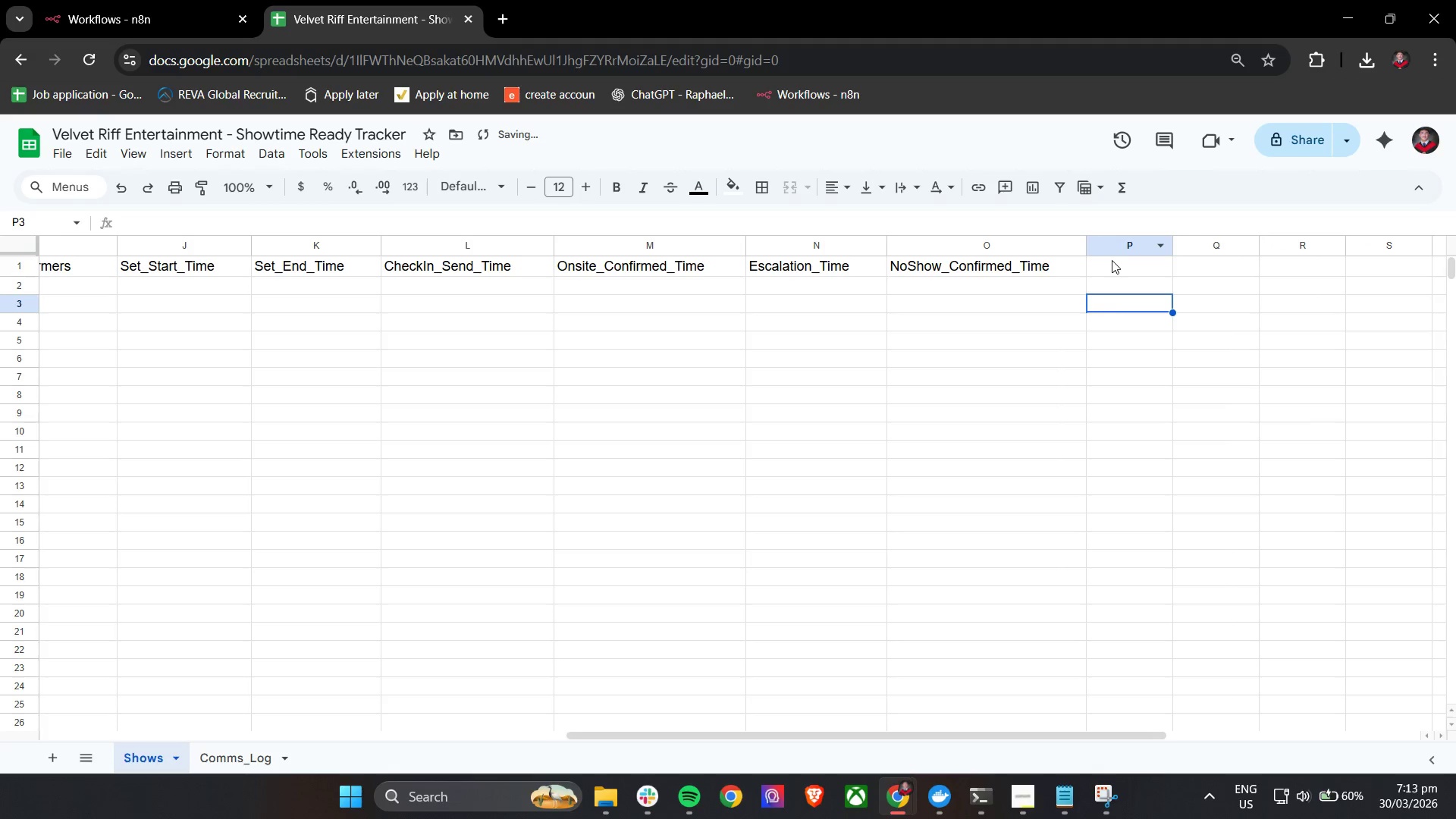 
left_click([1116, 267])
 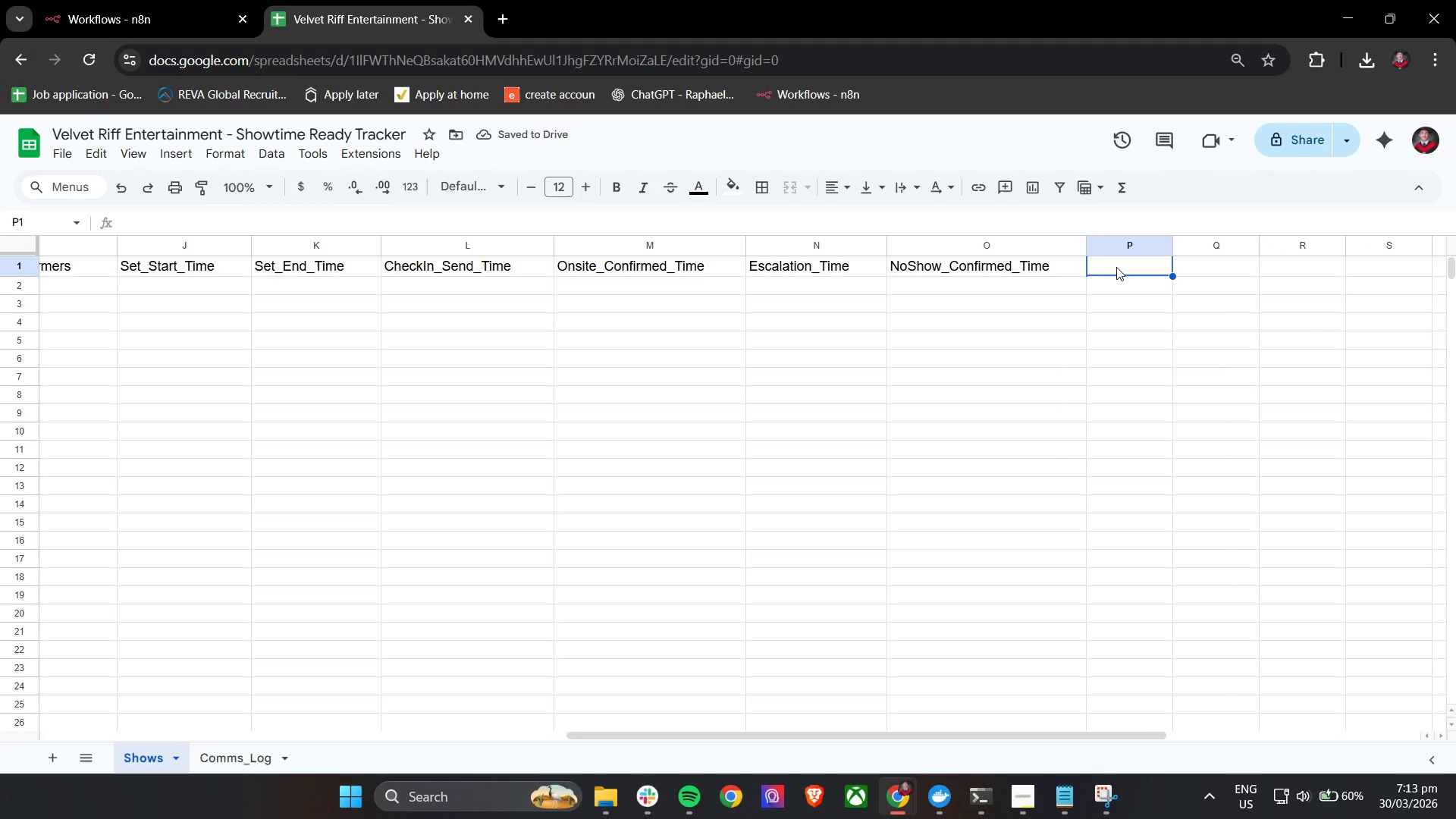 
wait(5.78)
 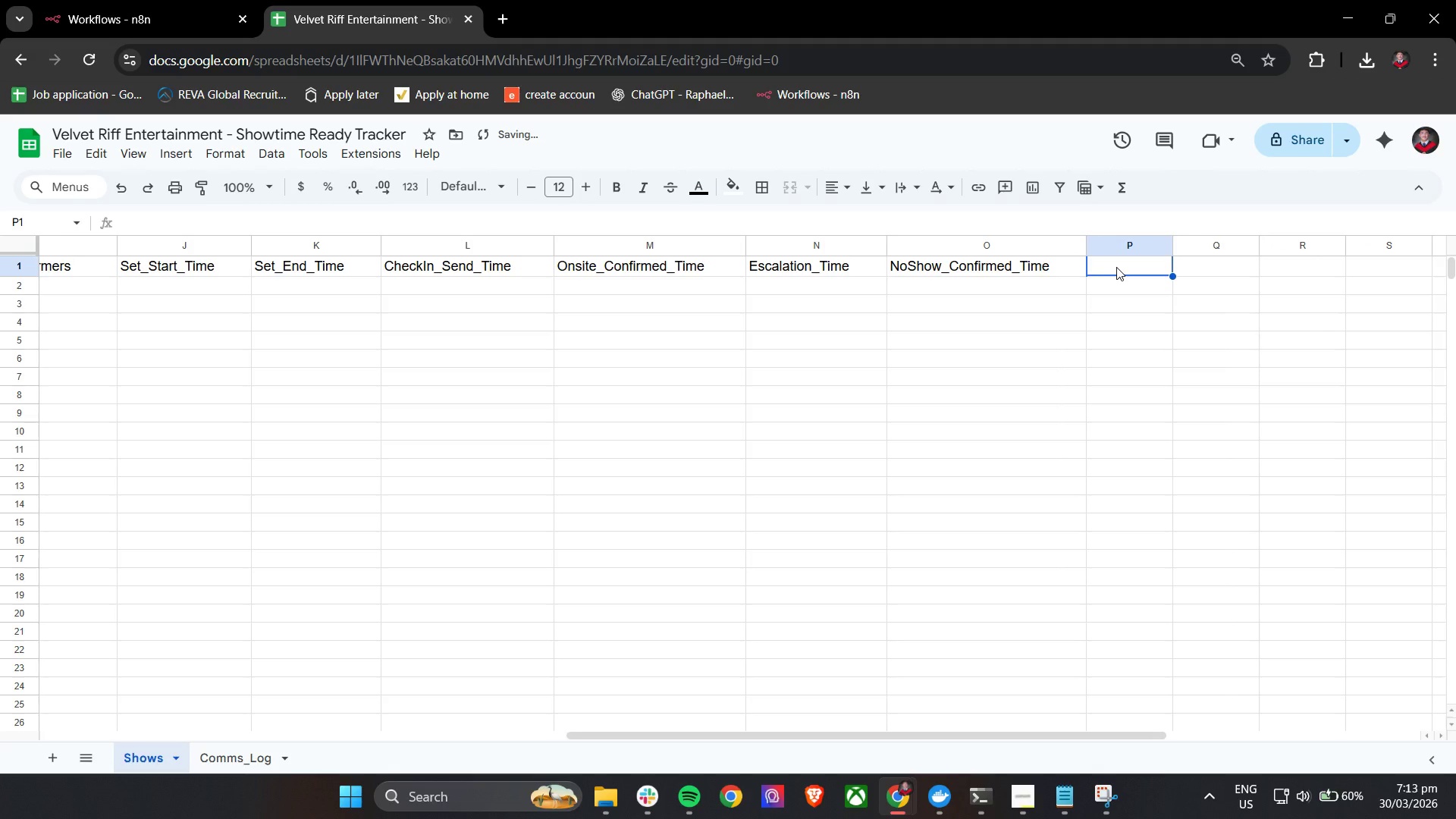 
type(Standby_Broadcast_Time)
 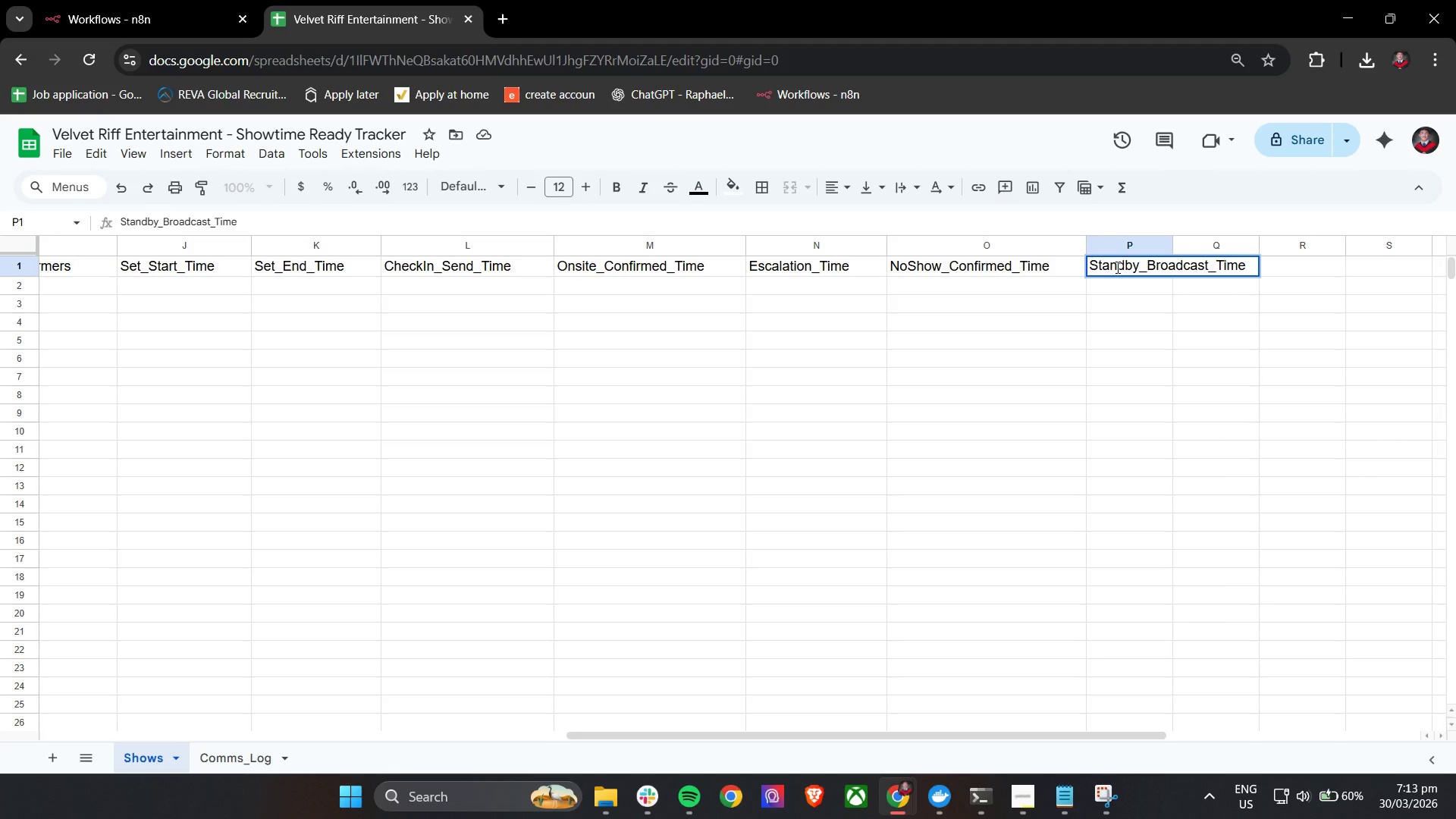 
left_click([1174, 292])
 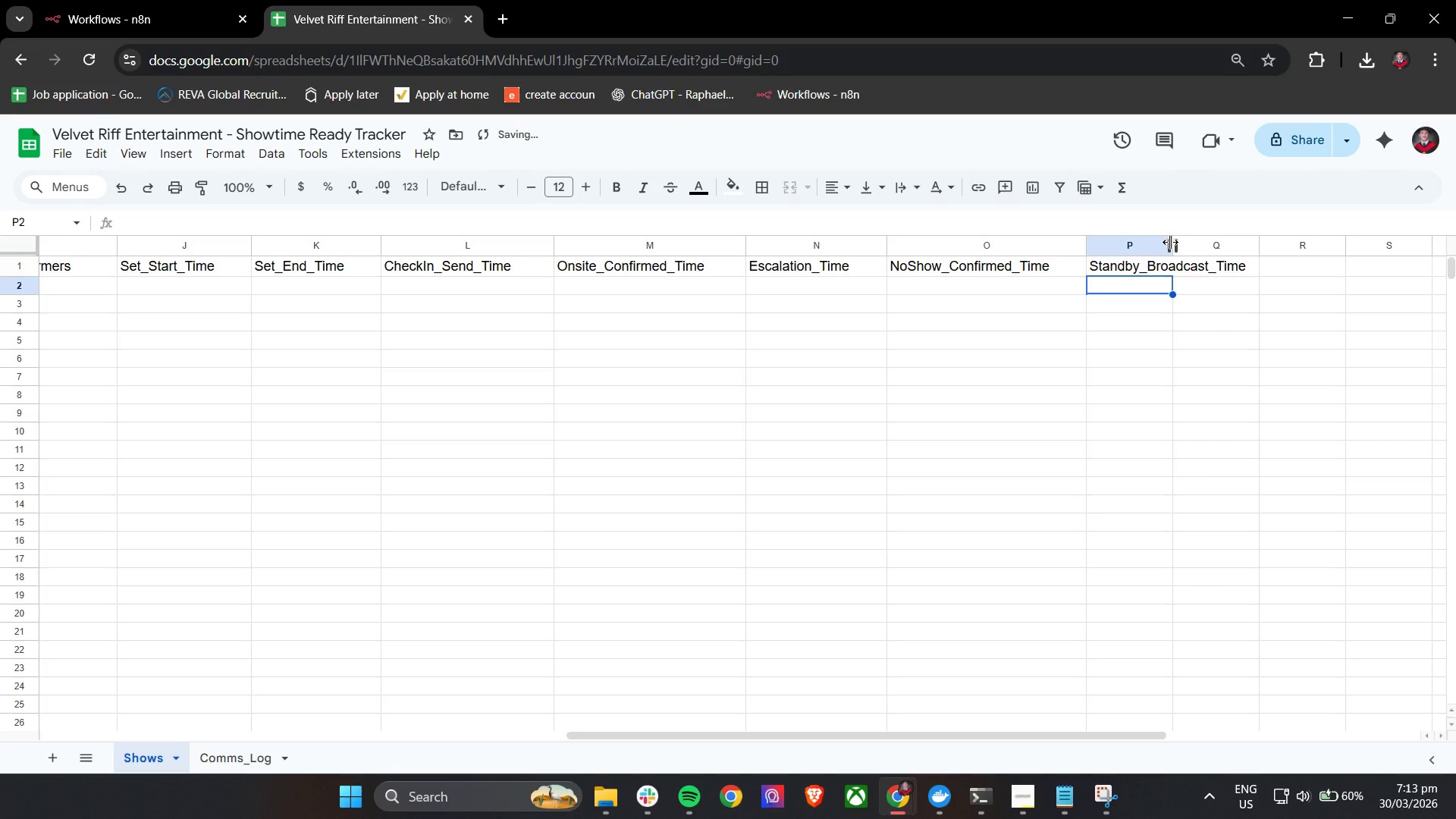 
left_click_drag(start_coordinate=[1170, 242], to_coordinate=[1268, 240])
 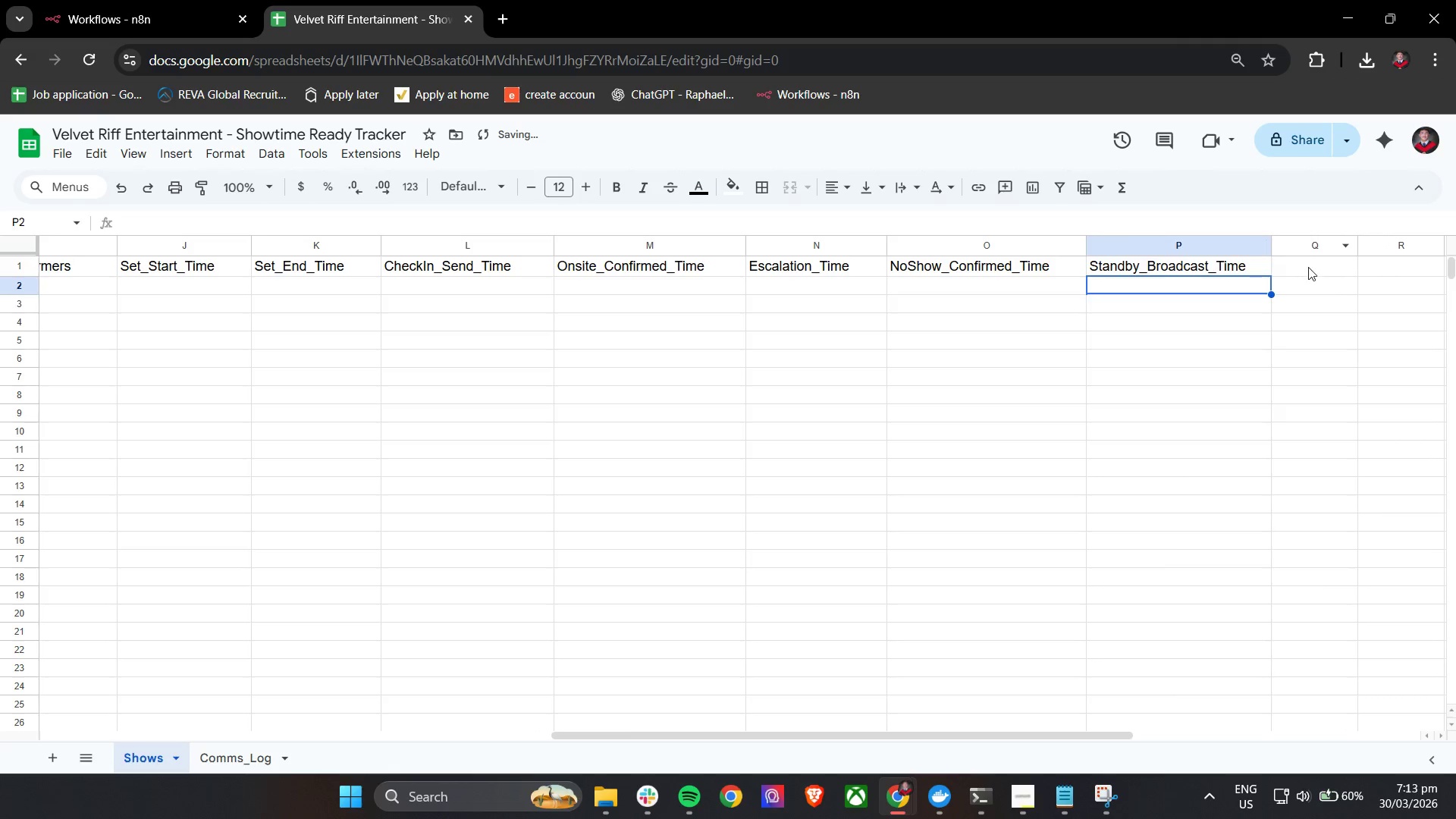 
left_click([1308, 267])
 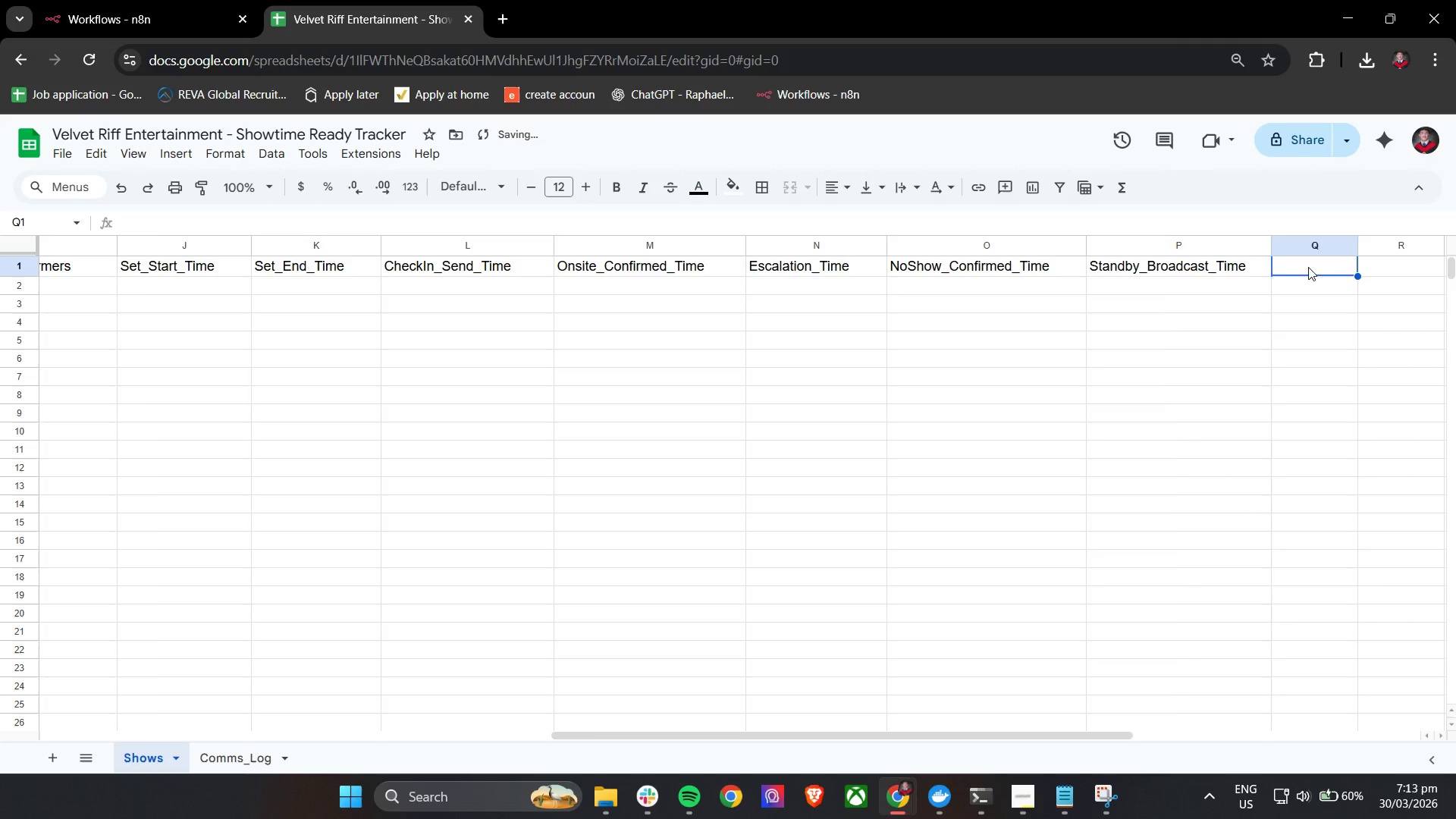 
hold_key(key=ShiftLeft, duration=1.52)
scroll: coordinate [1307, 268], scroll_direction: down, amount: 6.0
 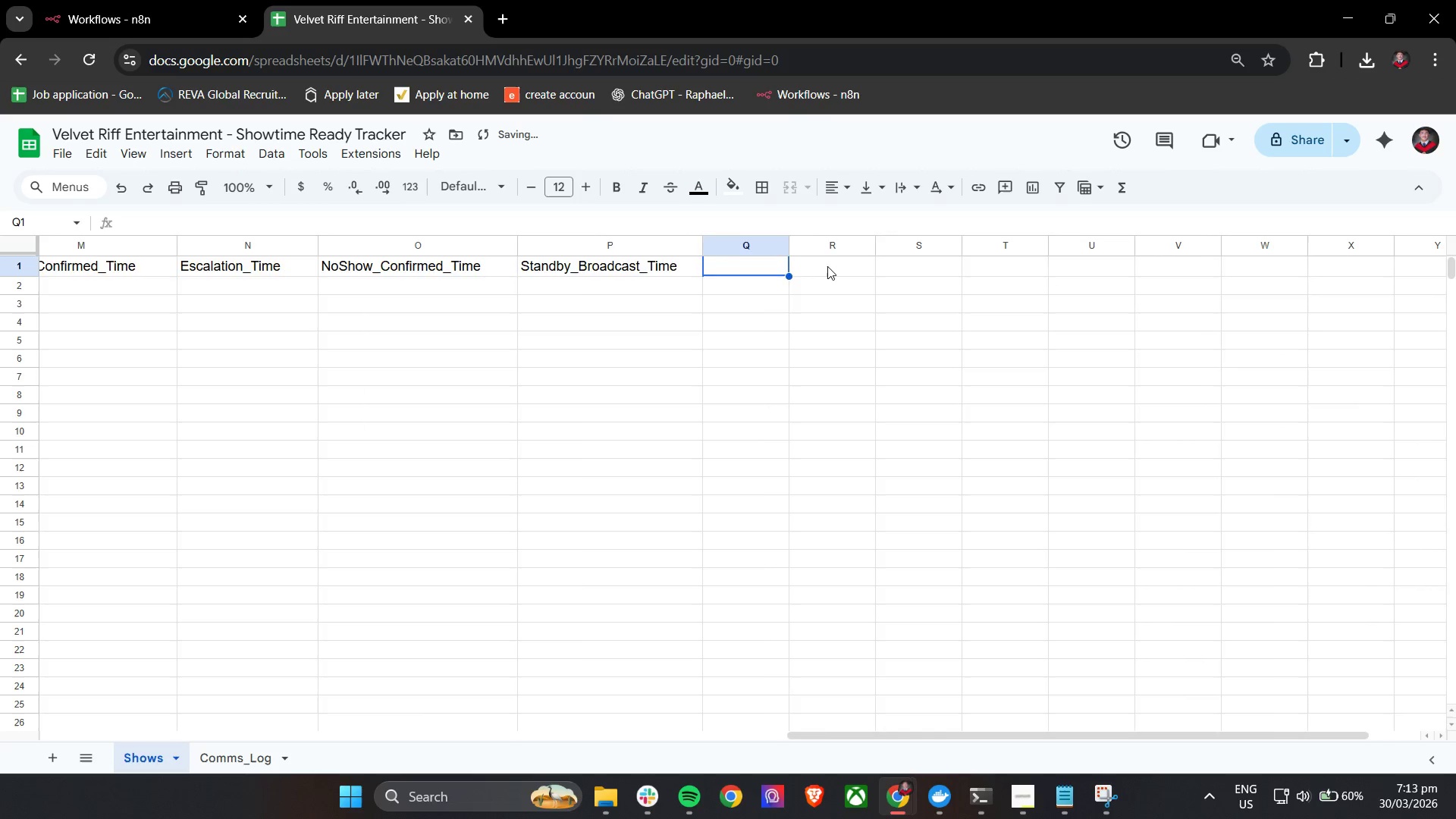 
key(Shift+ShiftLeft)
 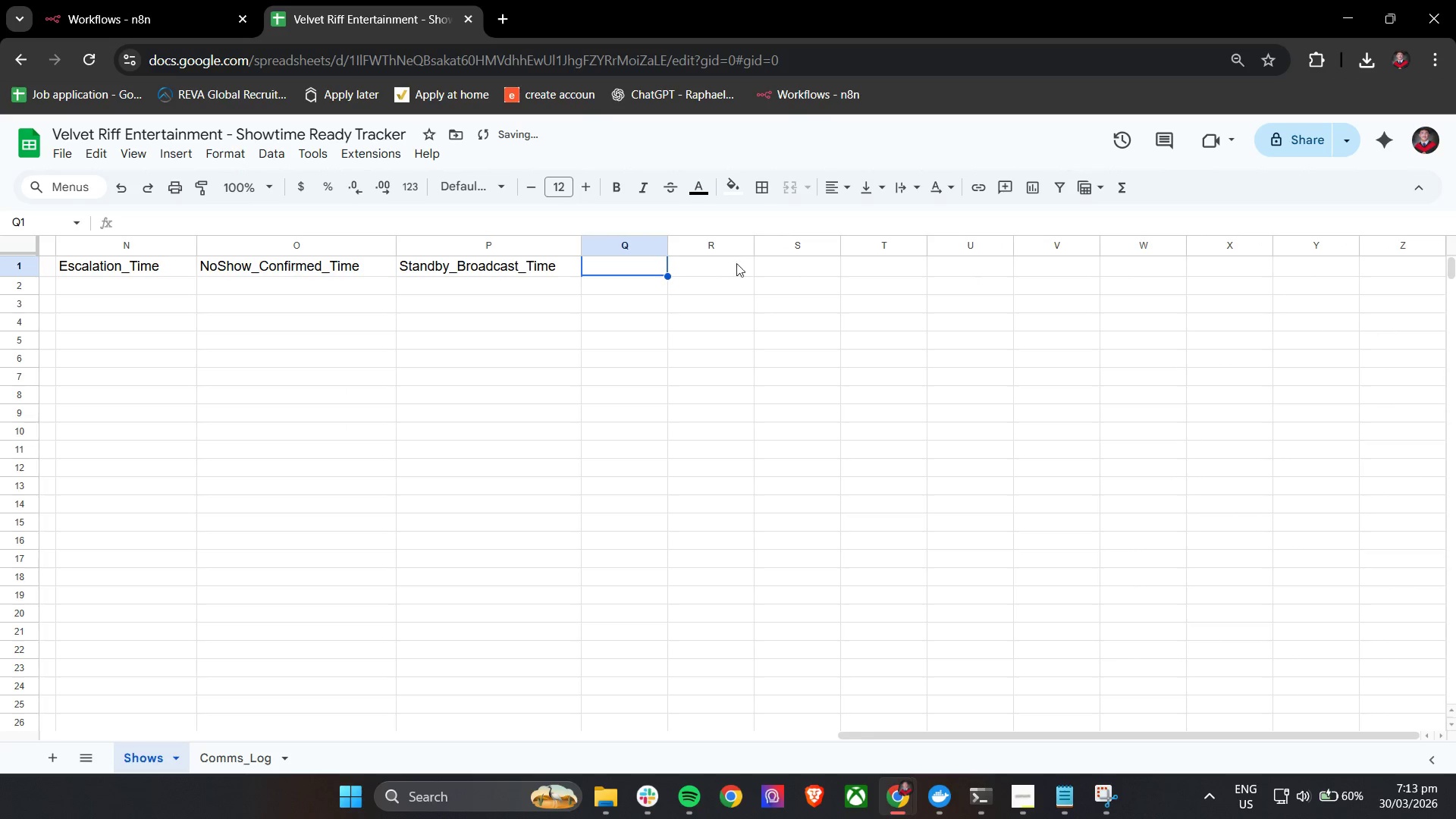 
key(Shift+ShiftLeft)
 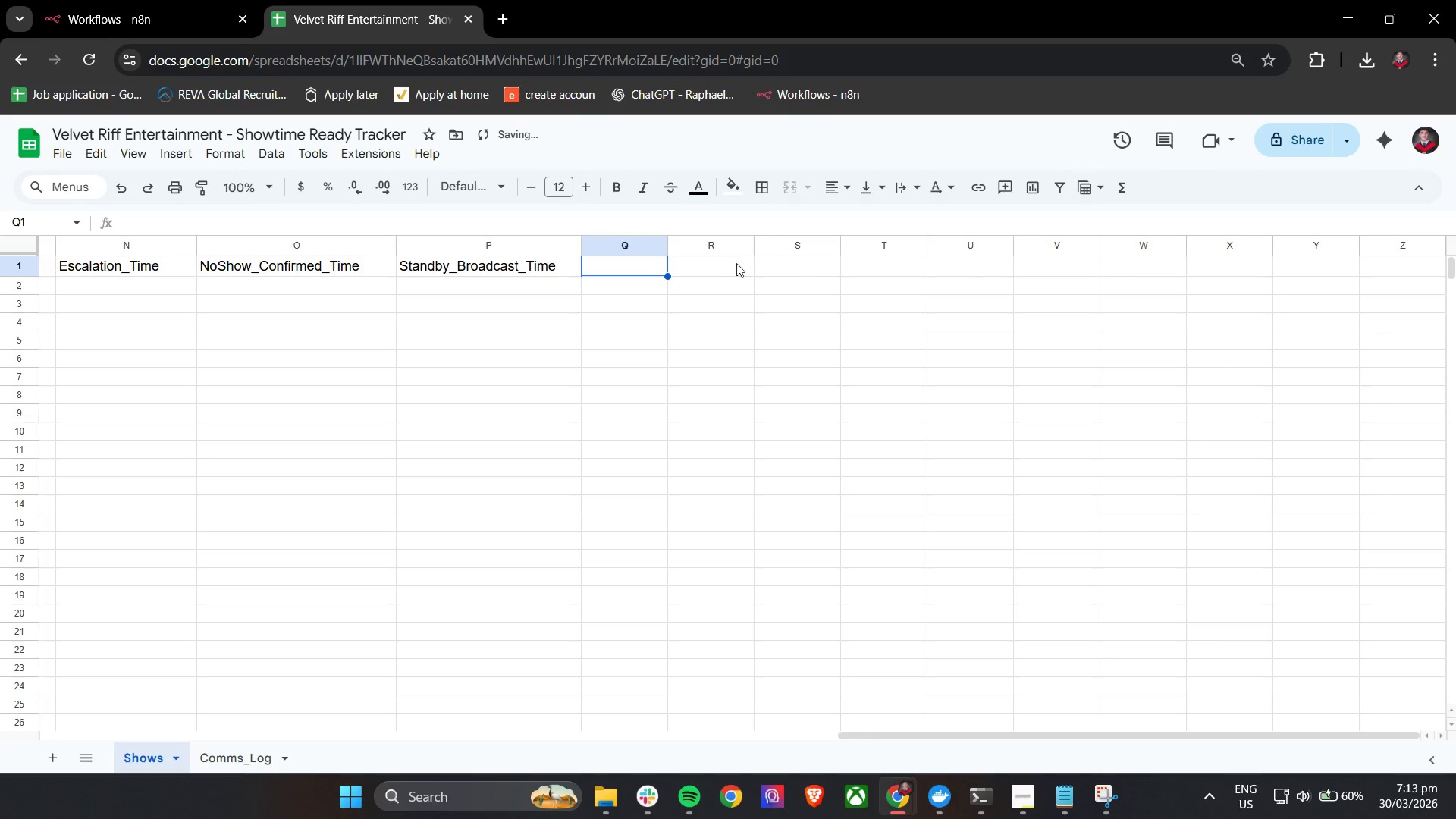 
key(Shift+ShiftLeft)
 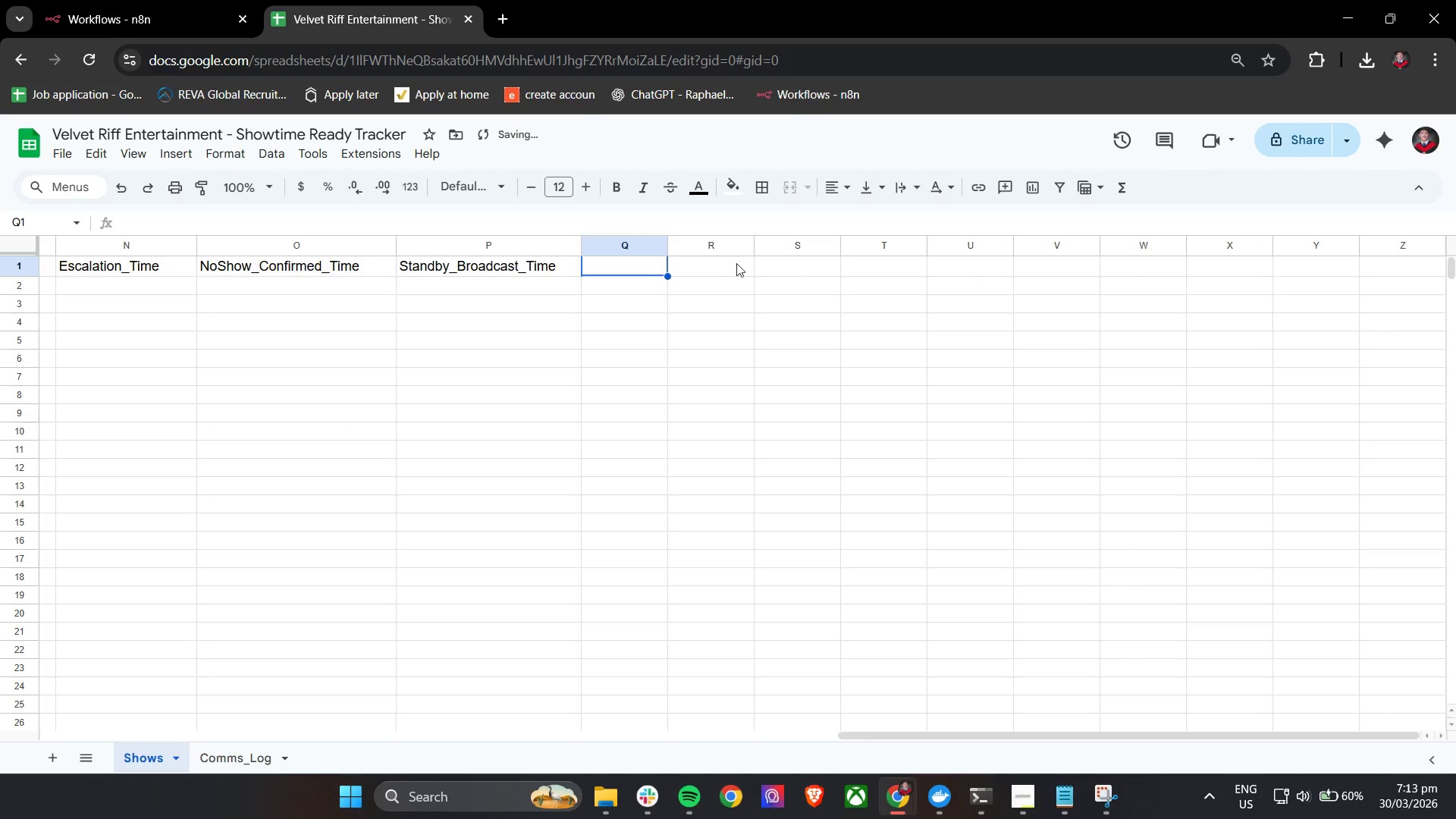 
key(Shift+ShiftLeft)
 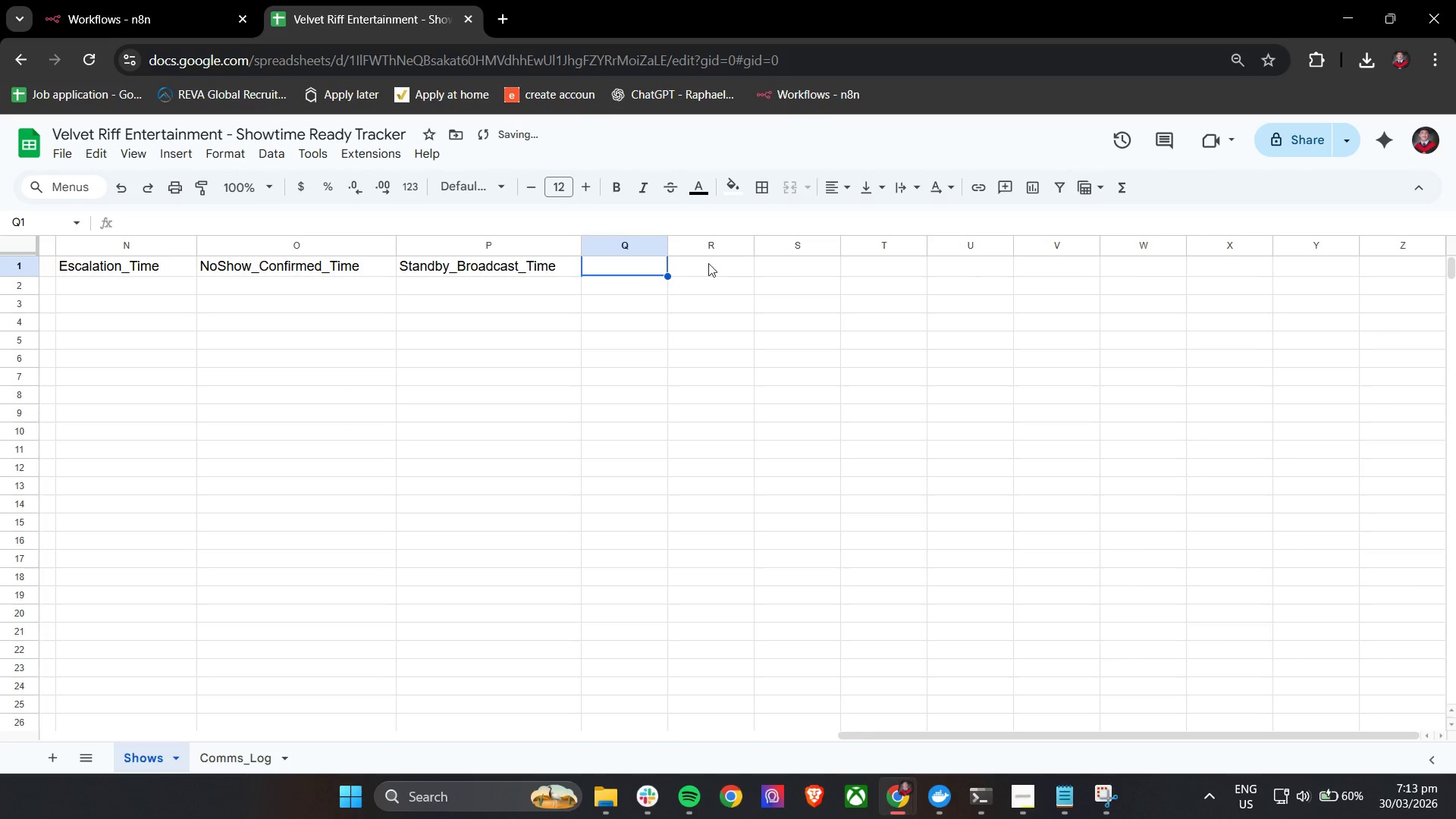 
key(Shift+ShiftLeft)
 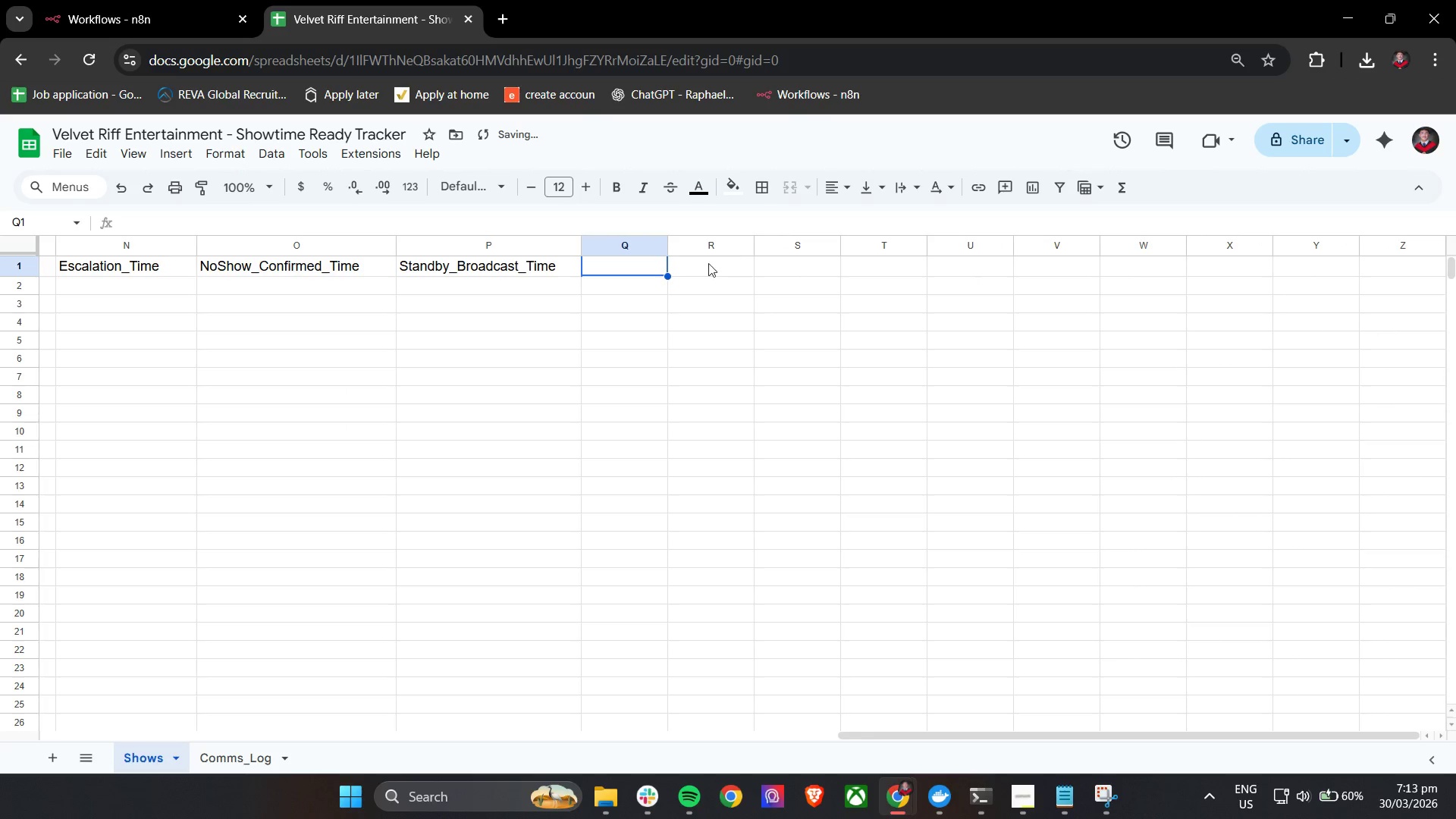 
key(Shift+ShiftLeft)
 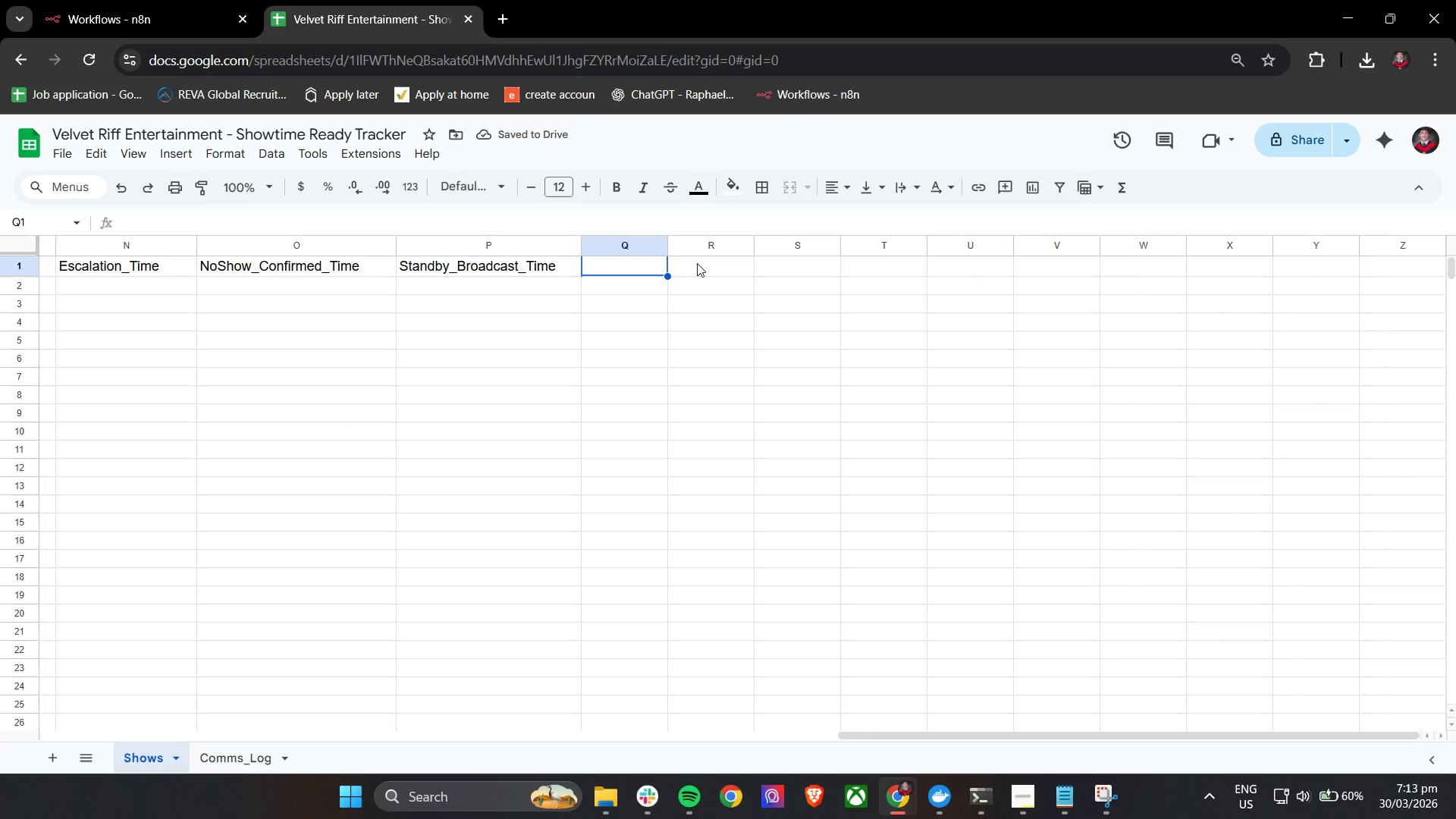 
key(Shift+ShiftLeft)
 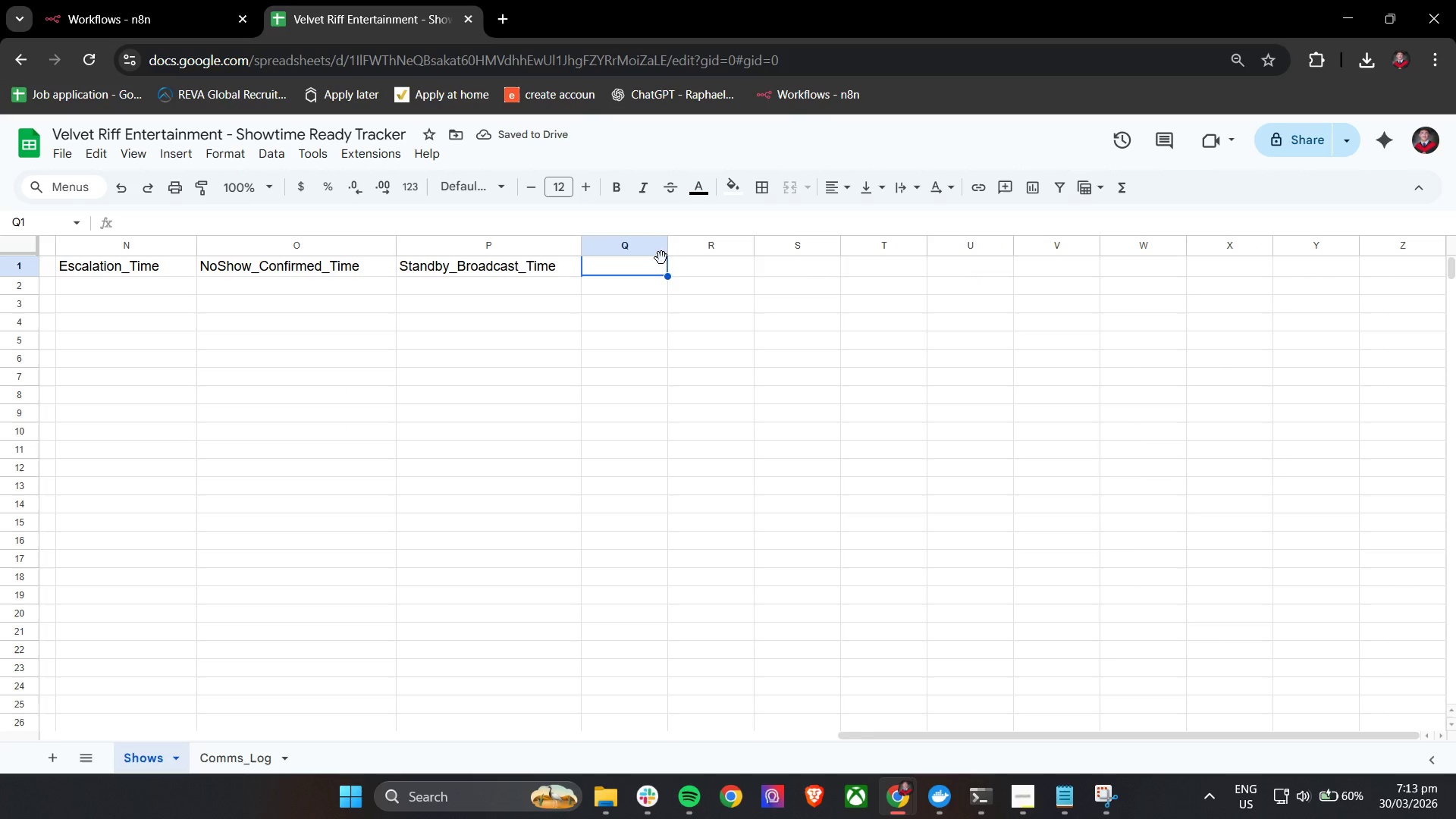 
scroll: coordinate [826, 266], scroll_direction: down, amount: 2.0
 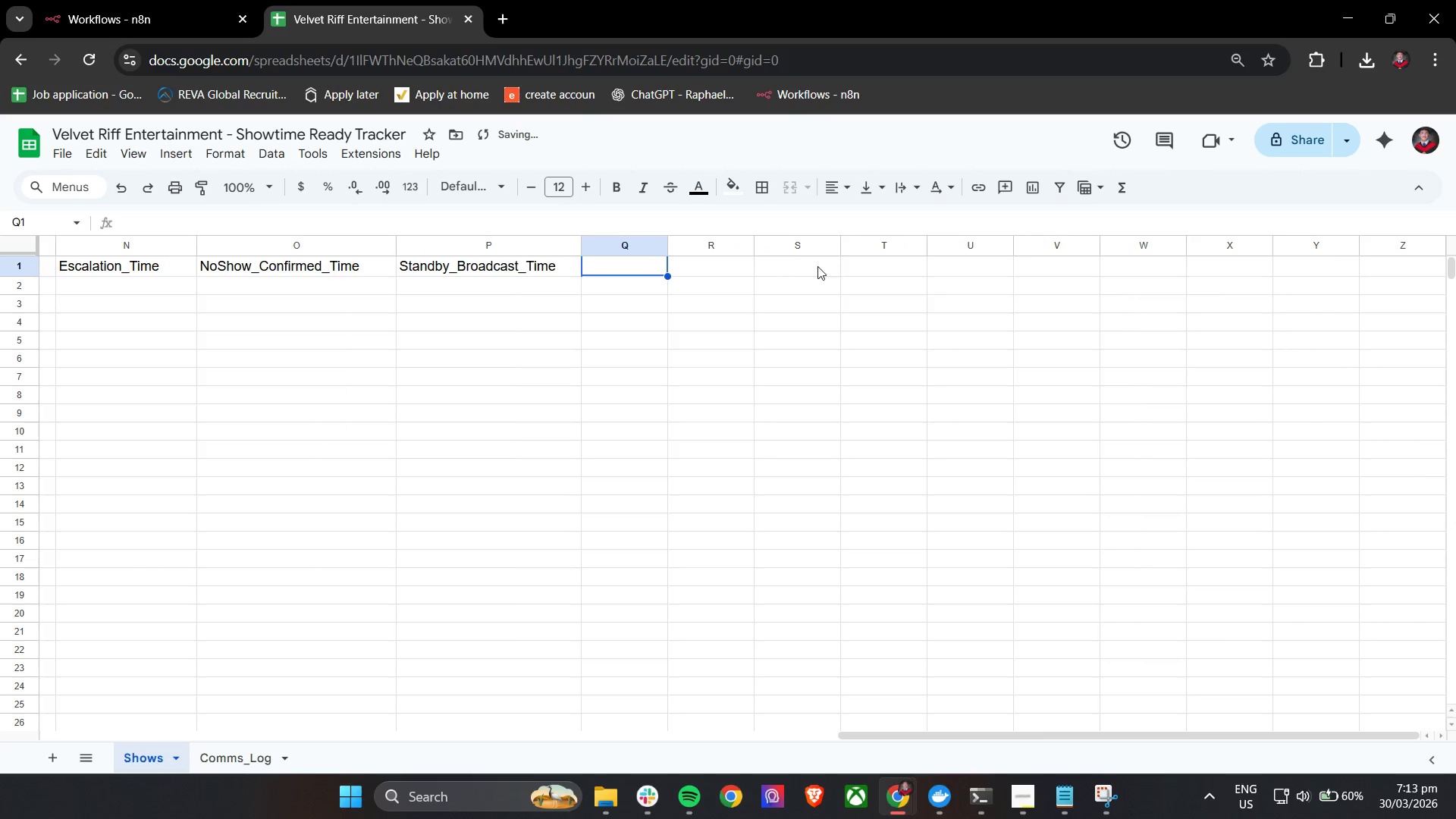 
hold_key(key=ShiftLeft, duration=0.5)
scroll: coordinate [661, 260], scroll_direction: down, amount: 4.0
 